 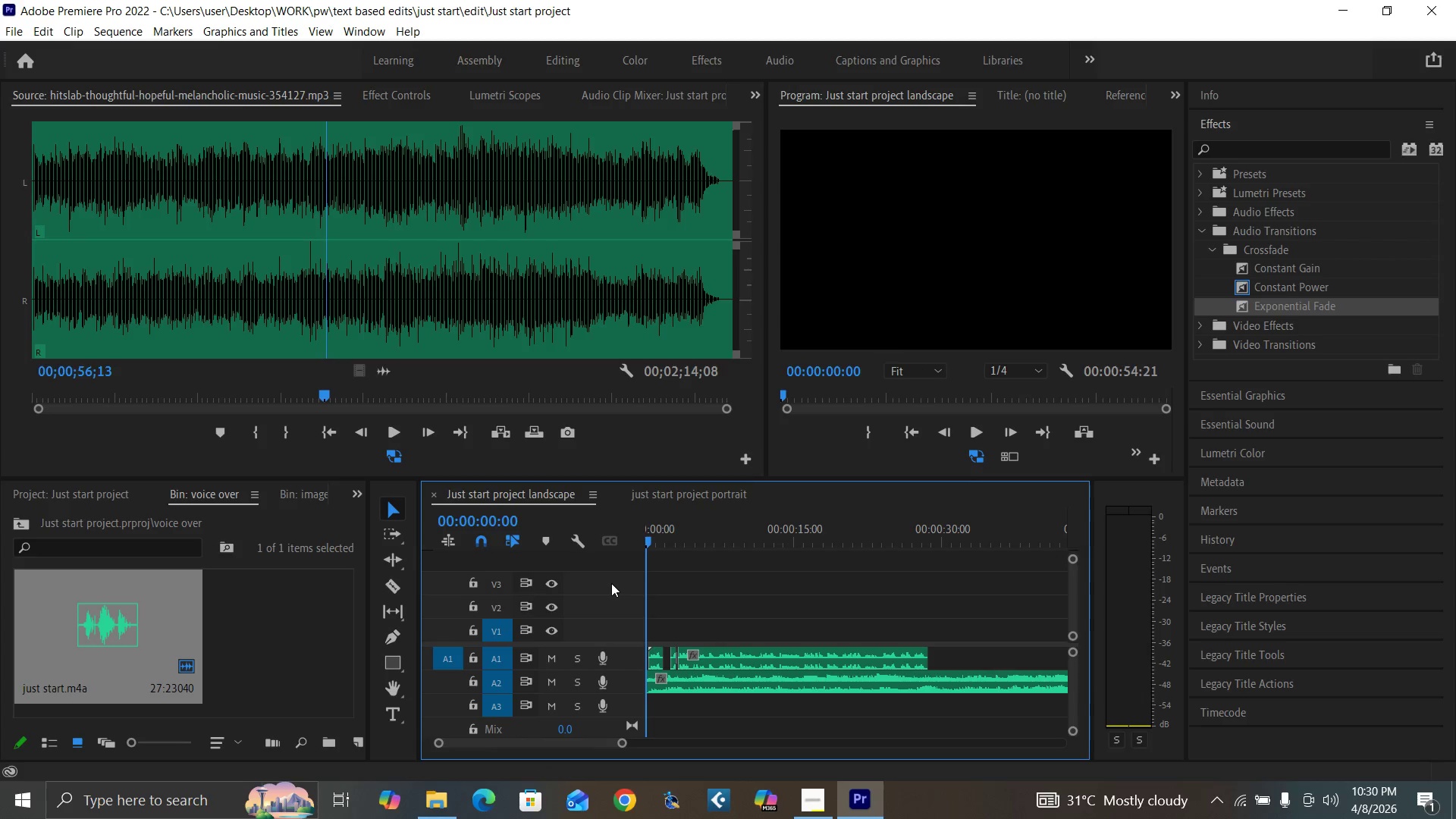 
key(Equal)
 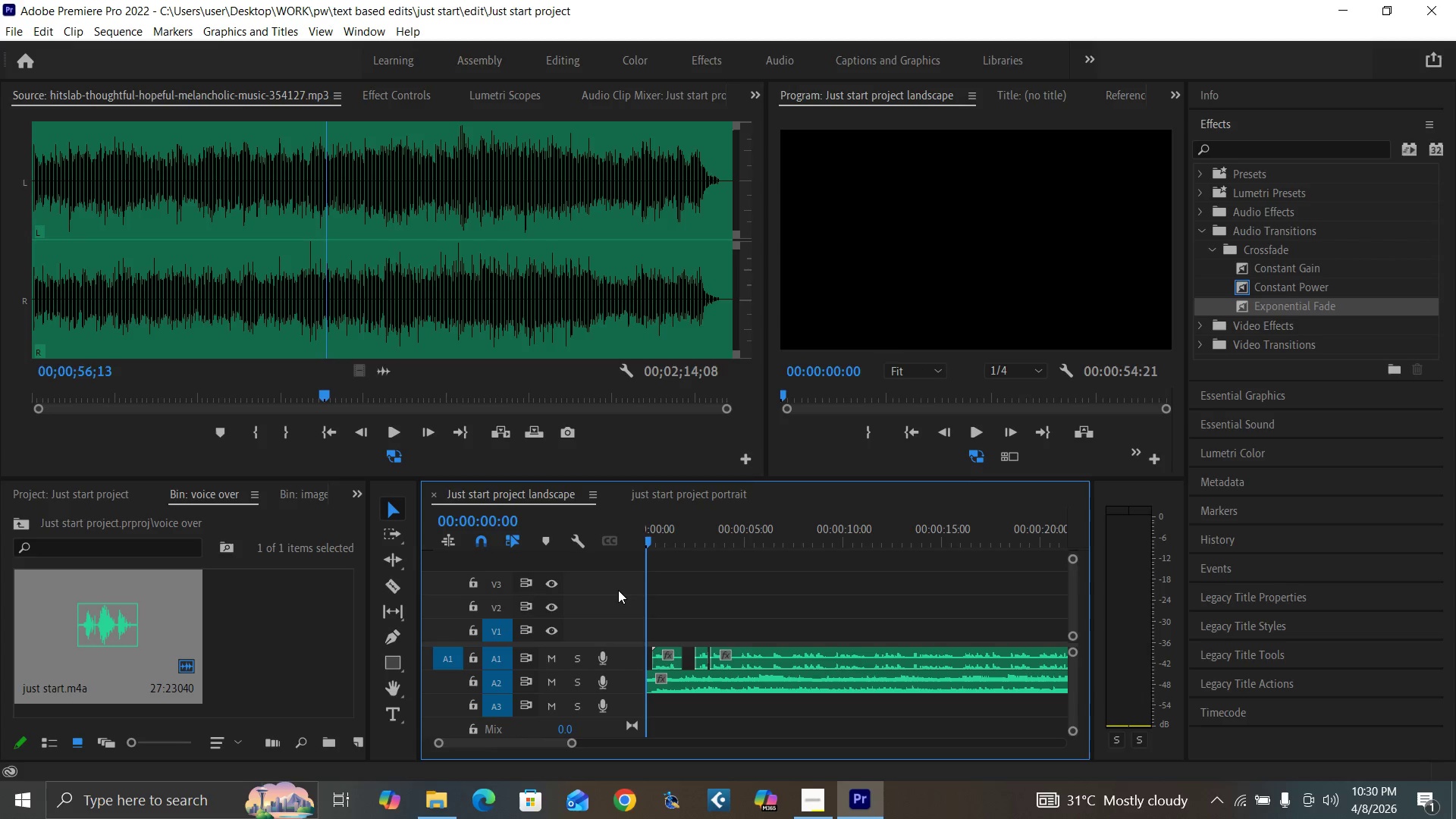 
key(Equal)
 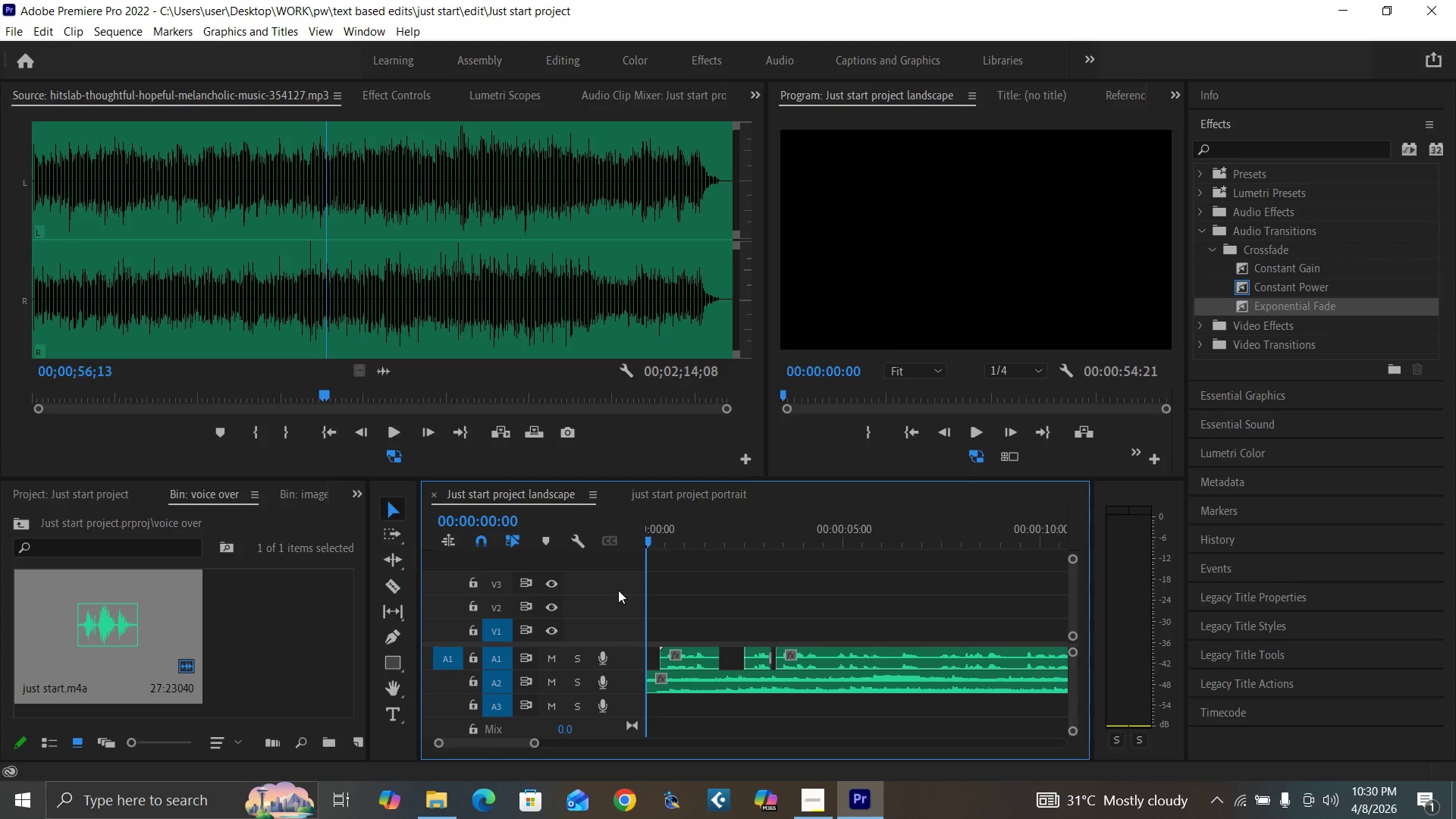 
key(Equal)
 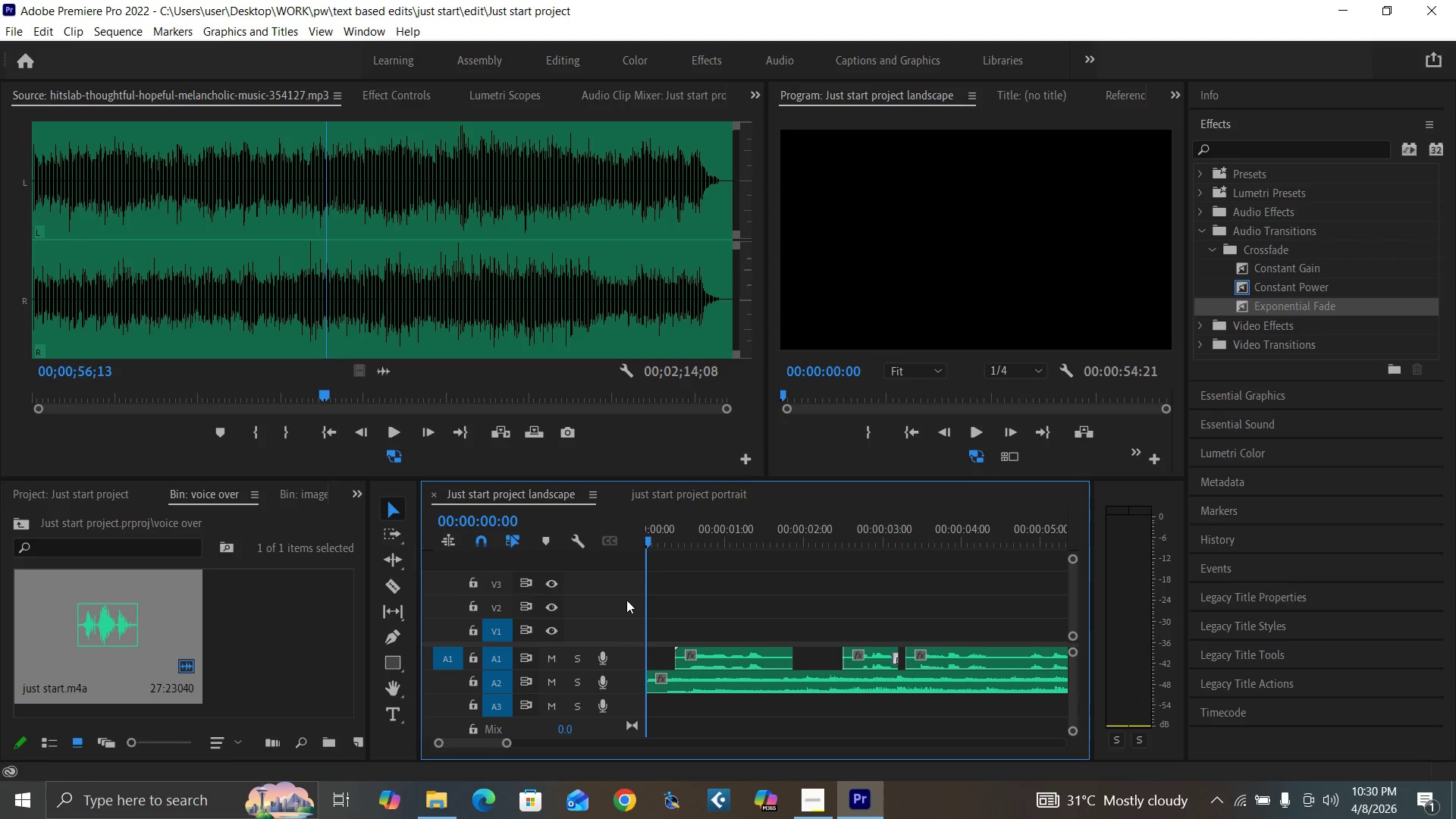 
key(Space)
 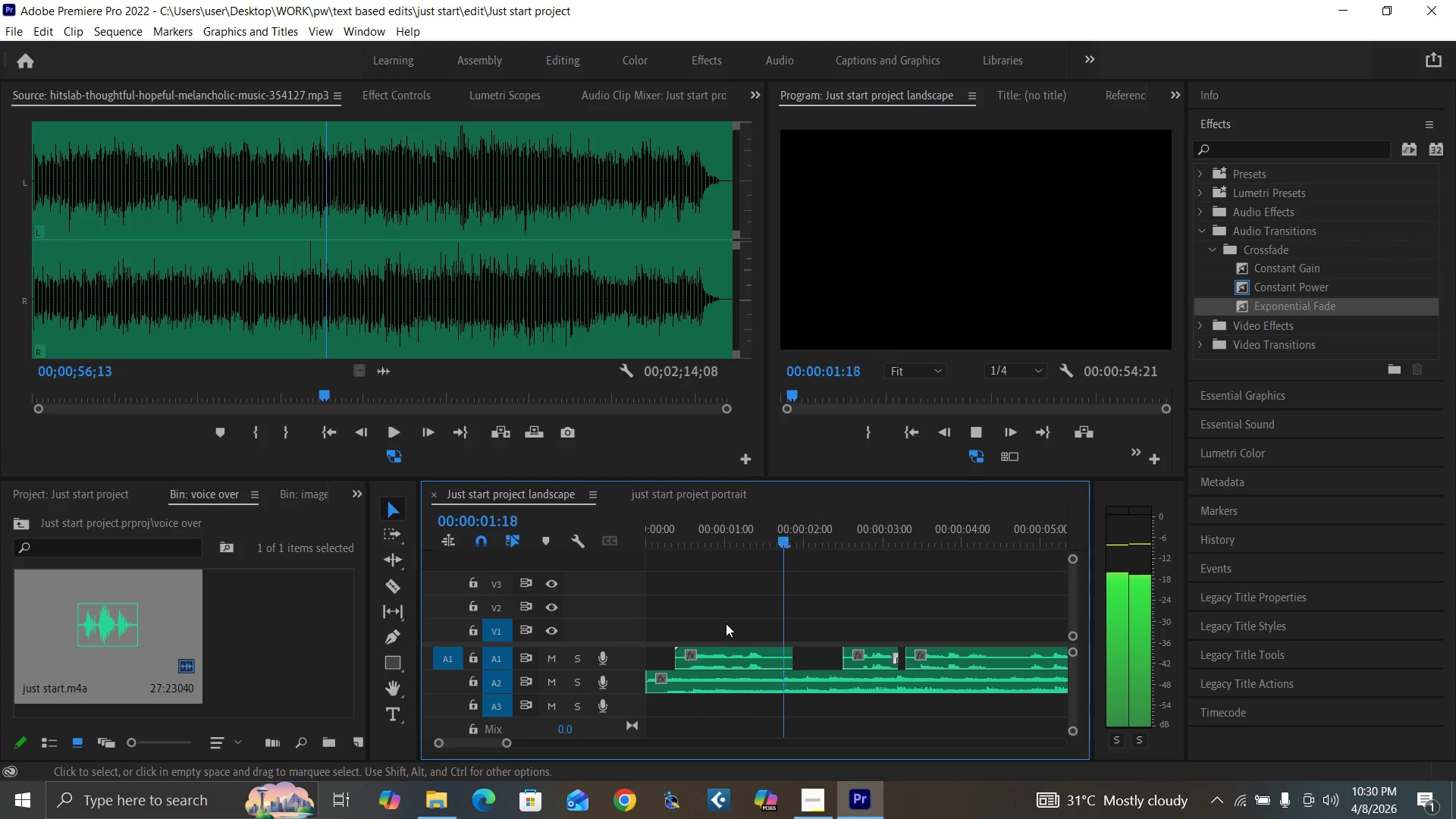 
key(Space)
 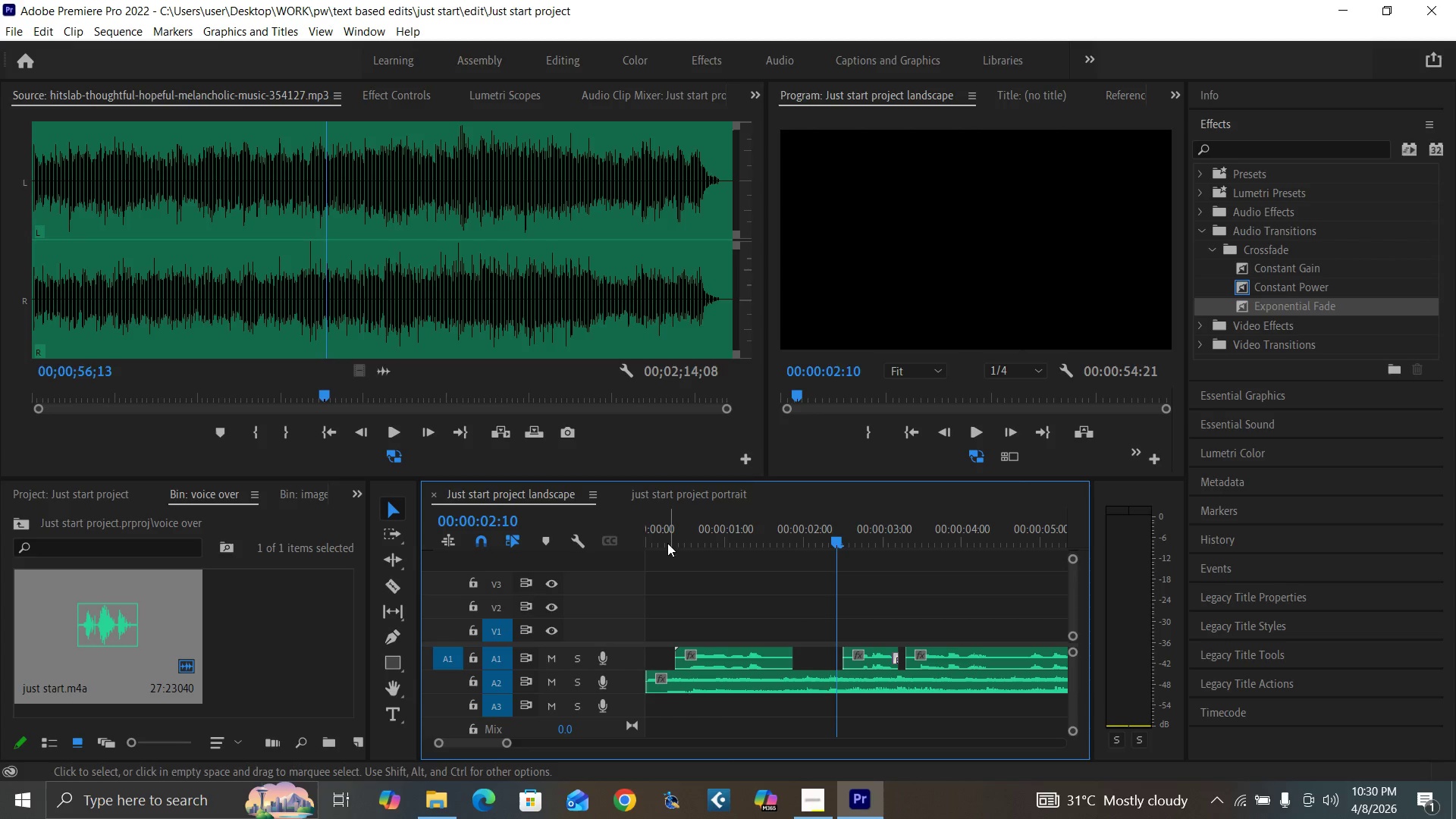 
left_click([664, 533])
 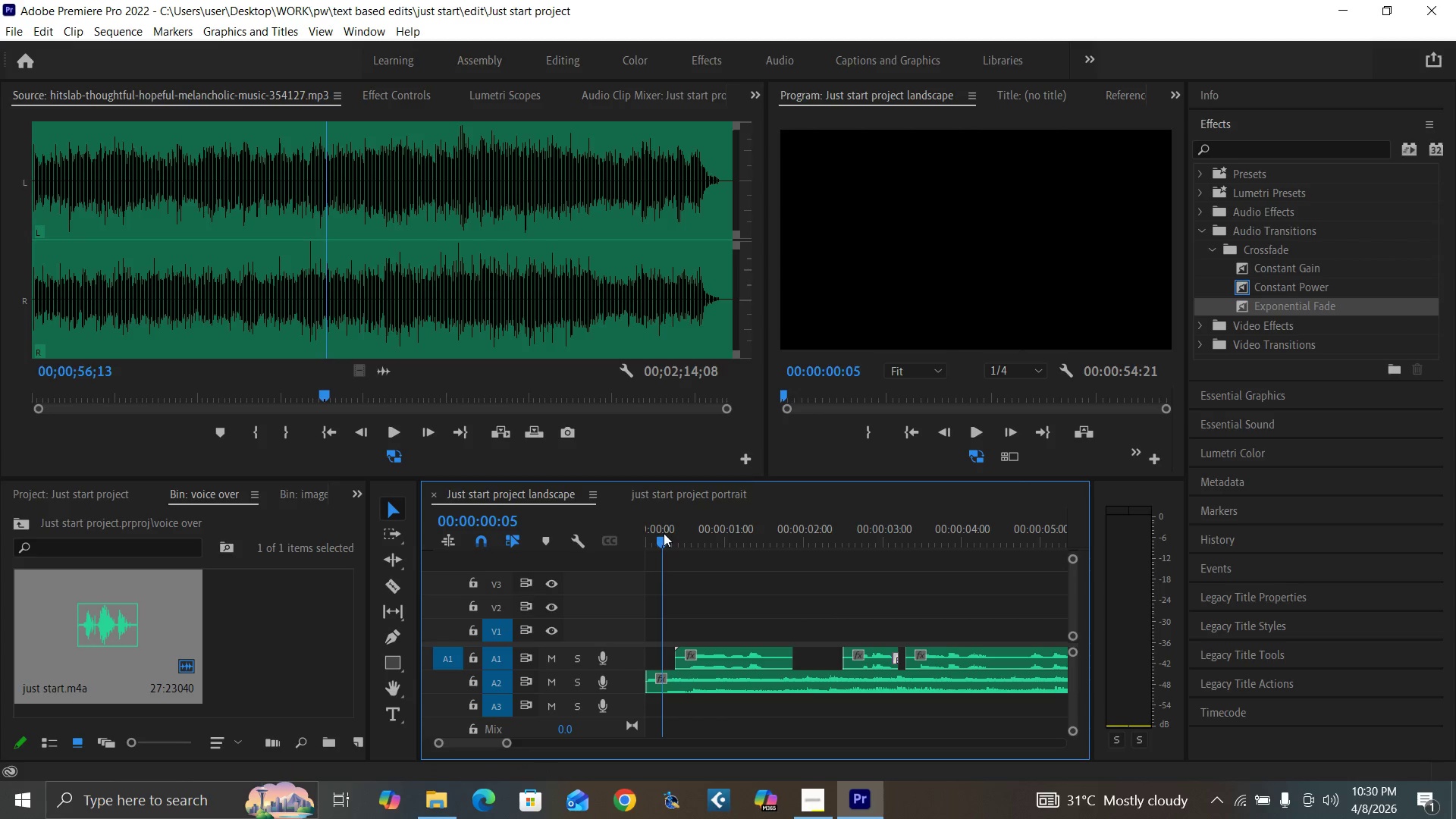 
key(Space)
 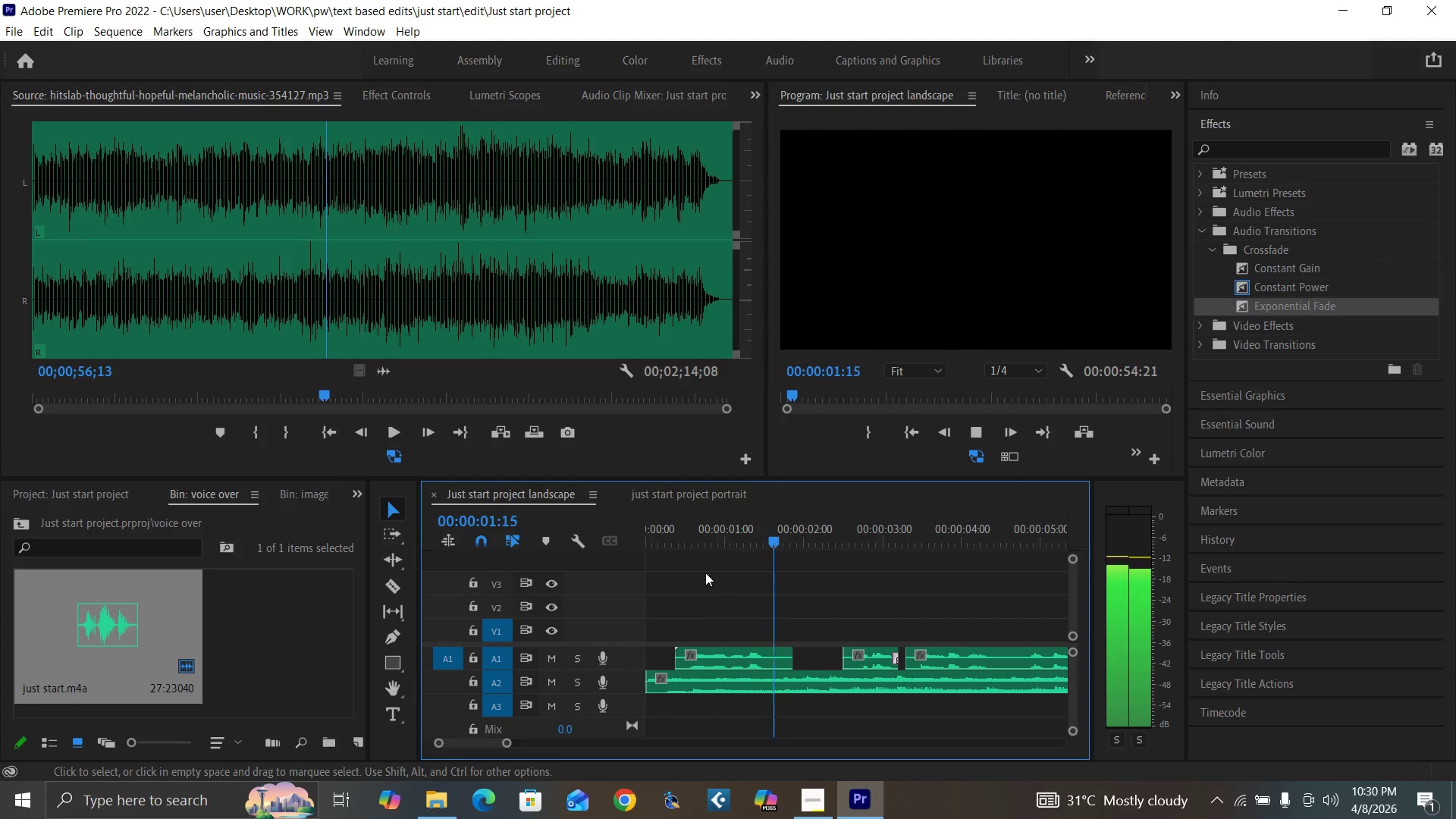 
key(Space)
 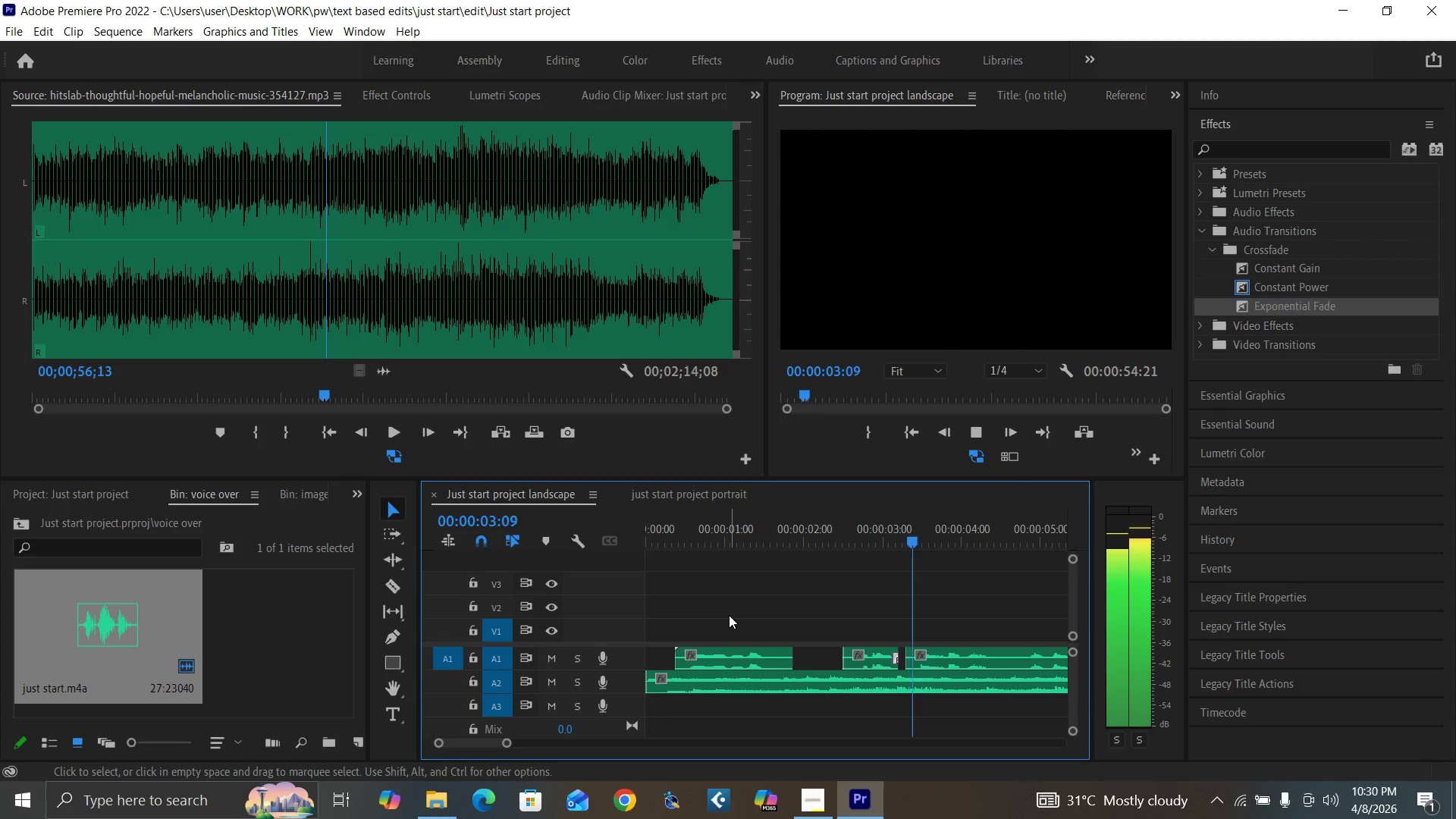 
key(Space)
 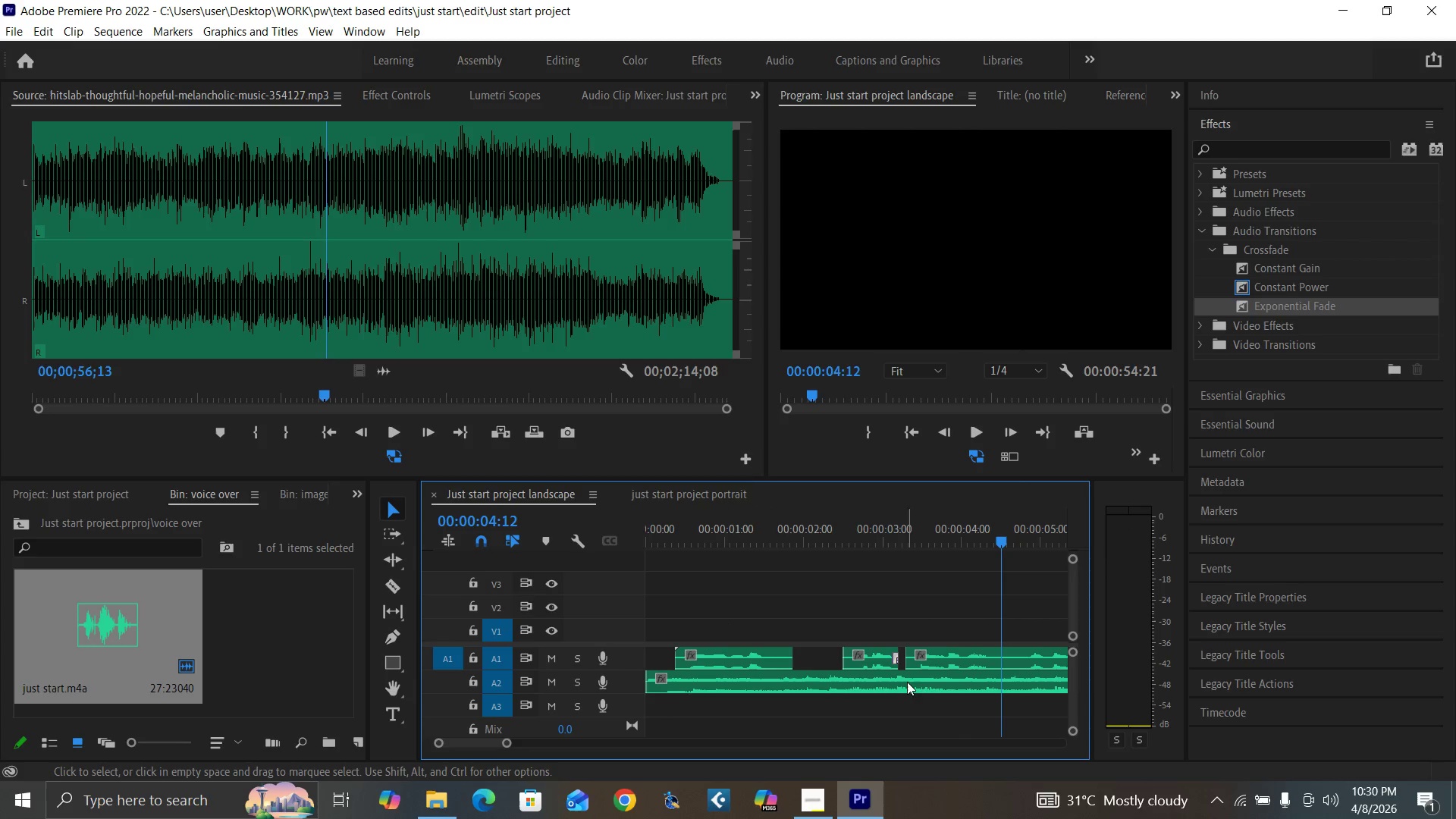 
key(C)
 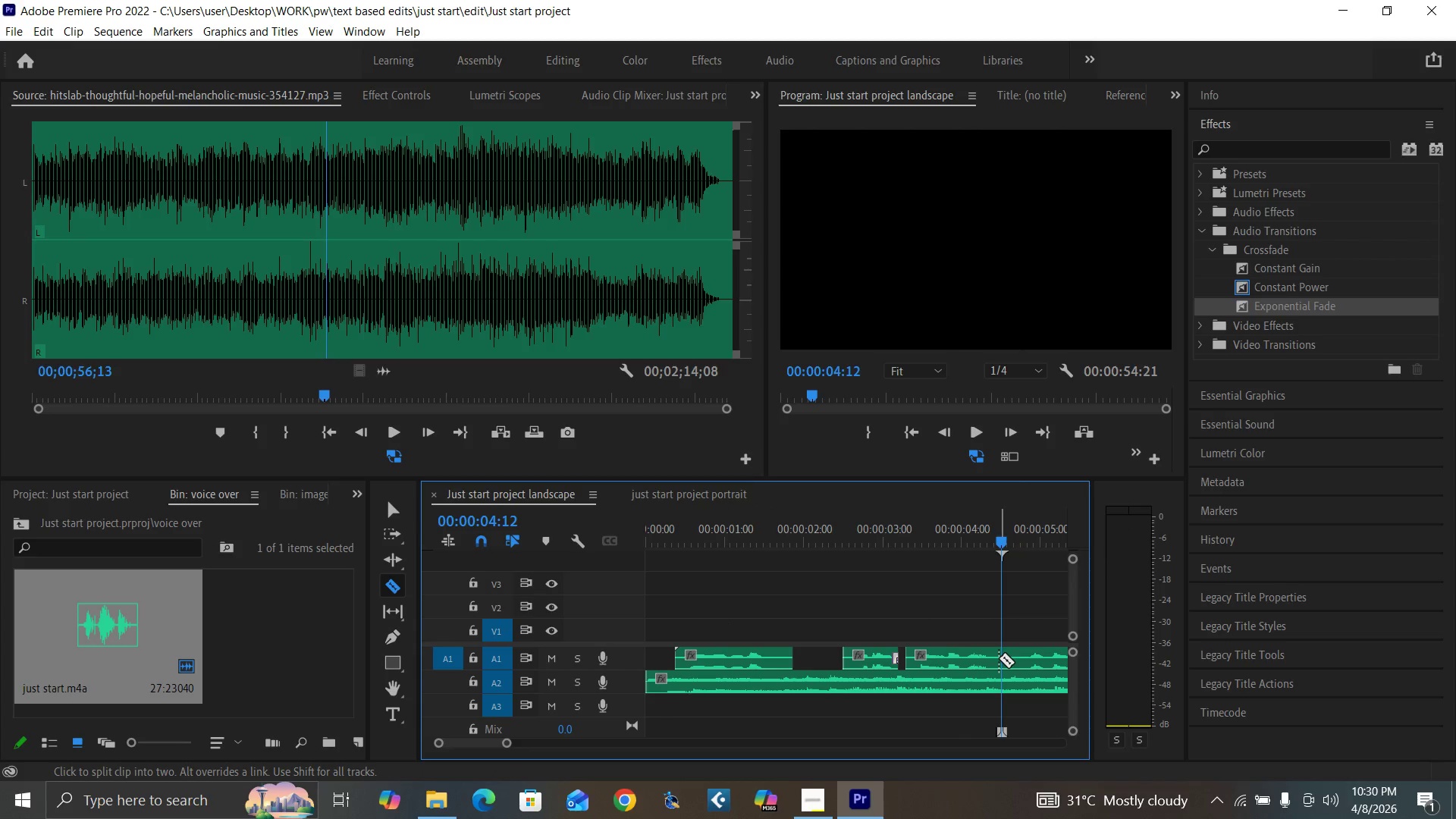 
left_click([999, 658])
 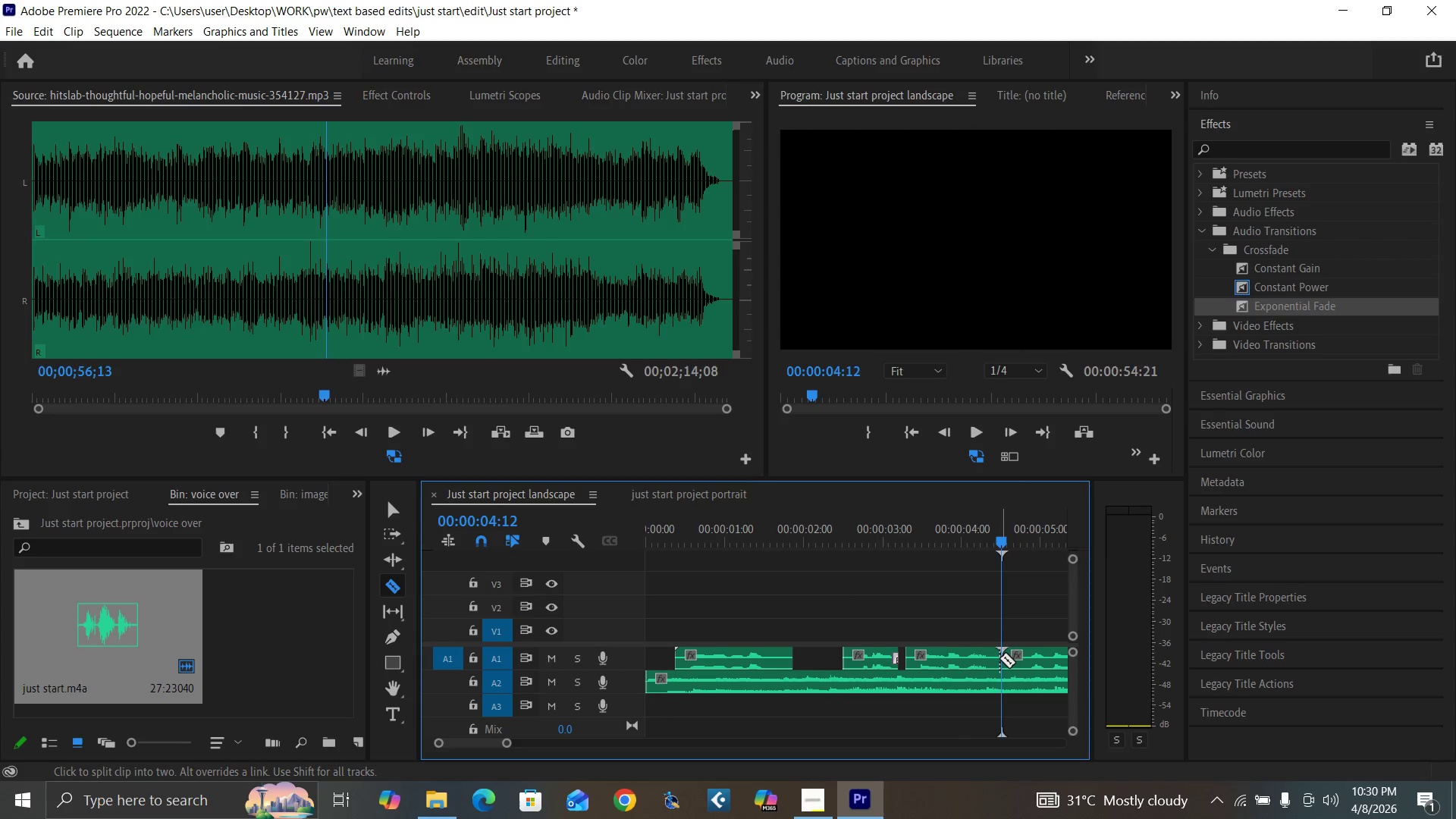 
key(V)
 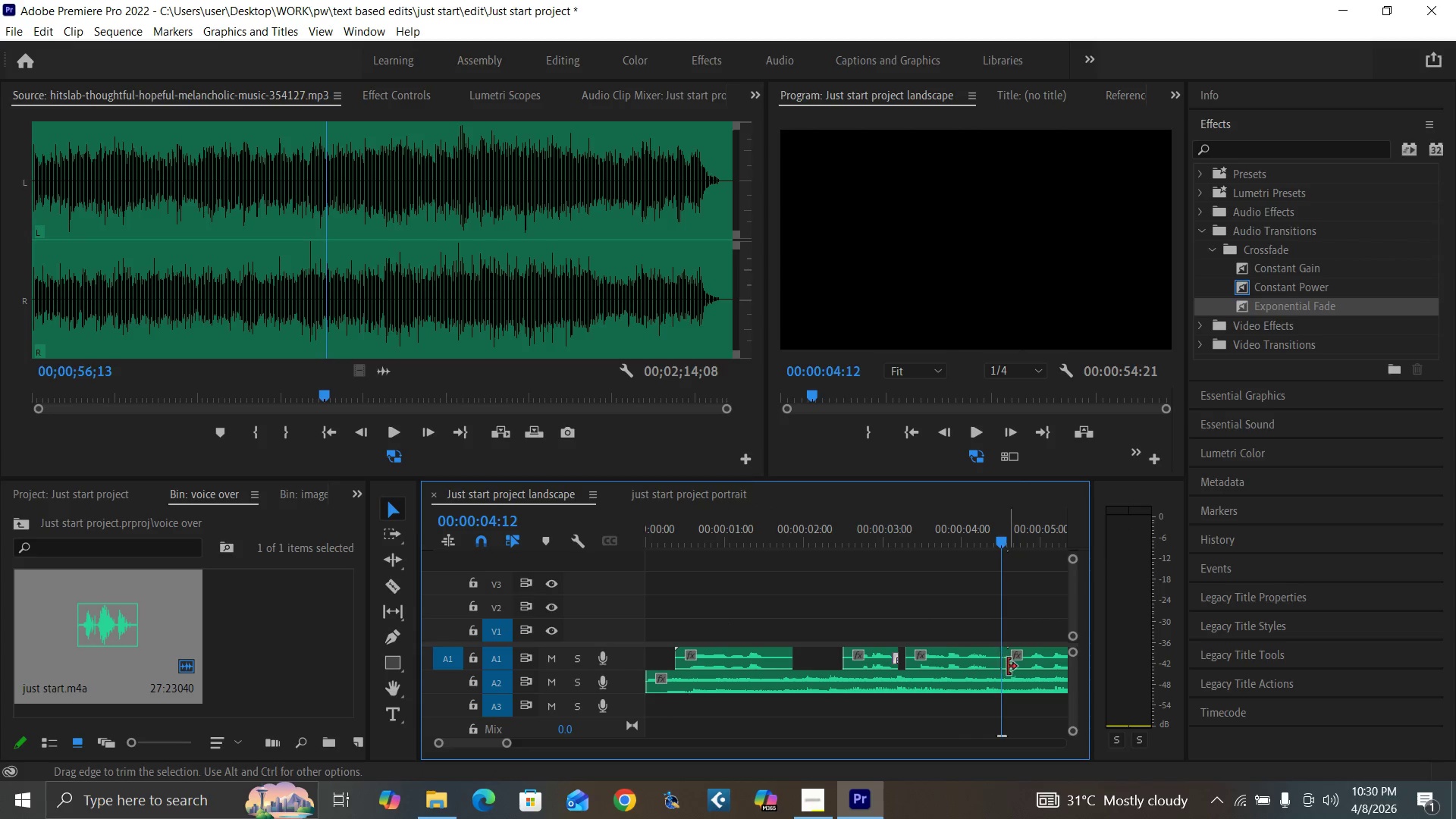 
key(Minus)
 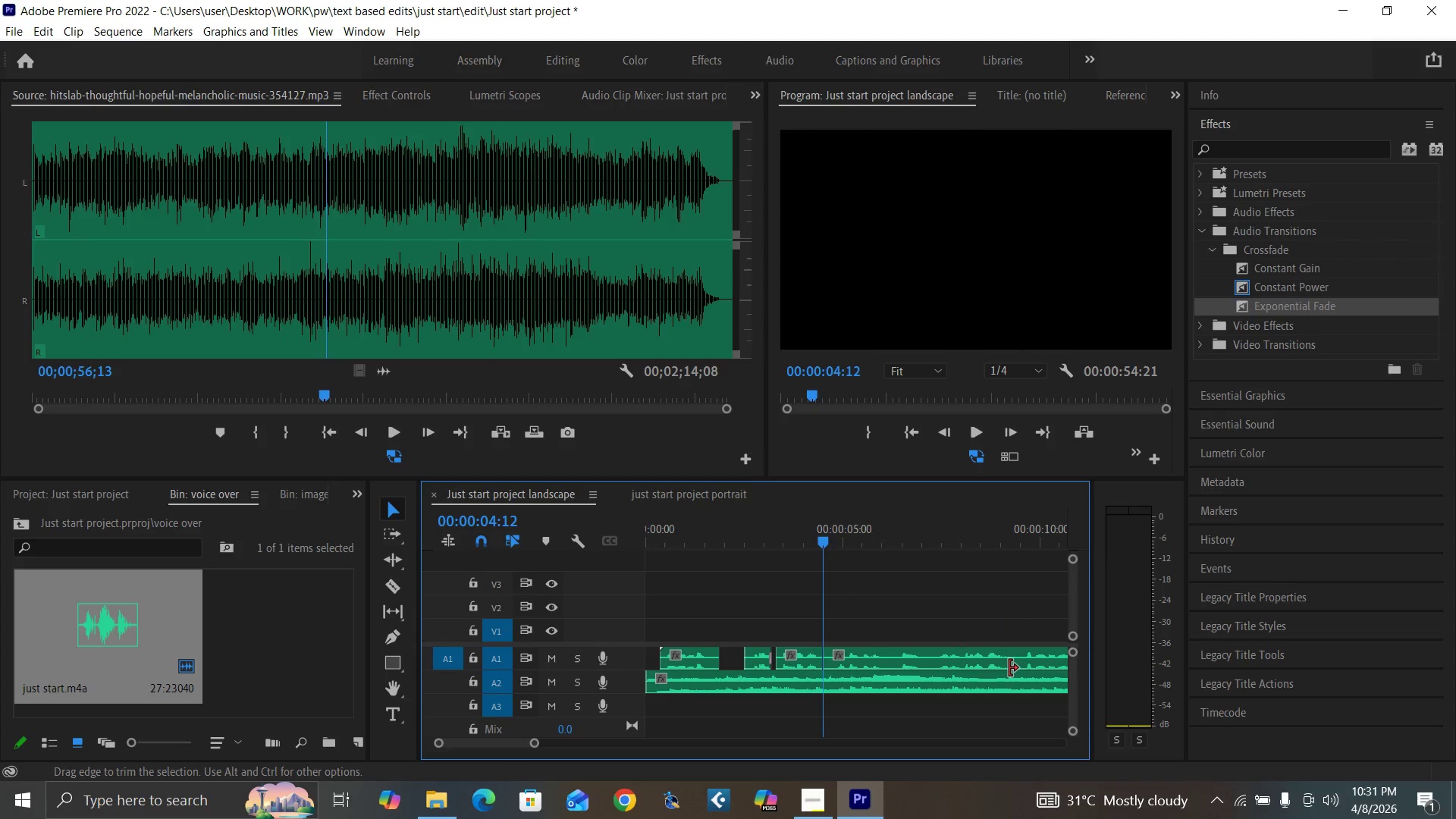 
key(Minus)
 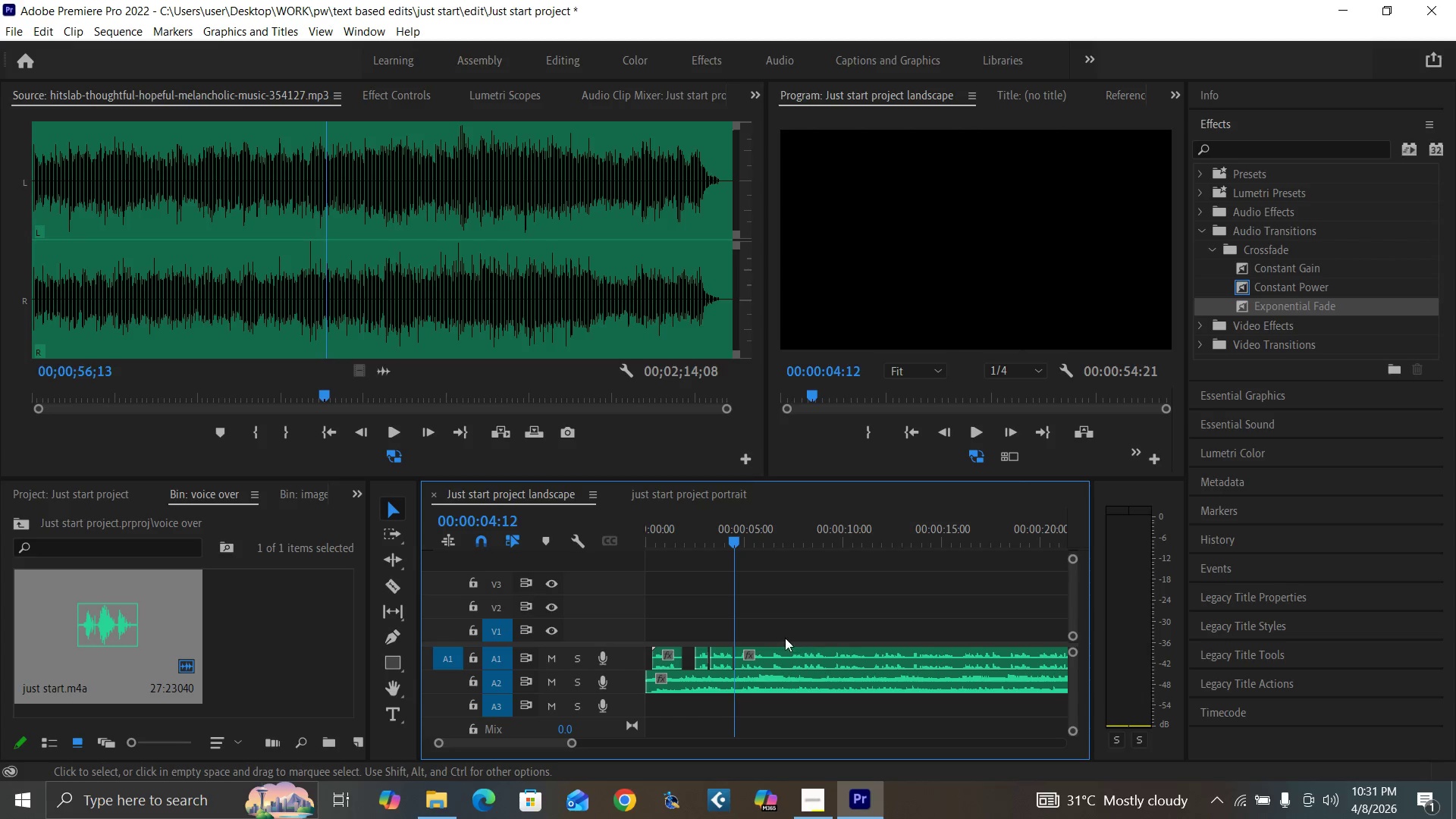 
key(Space)
 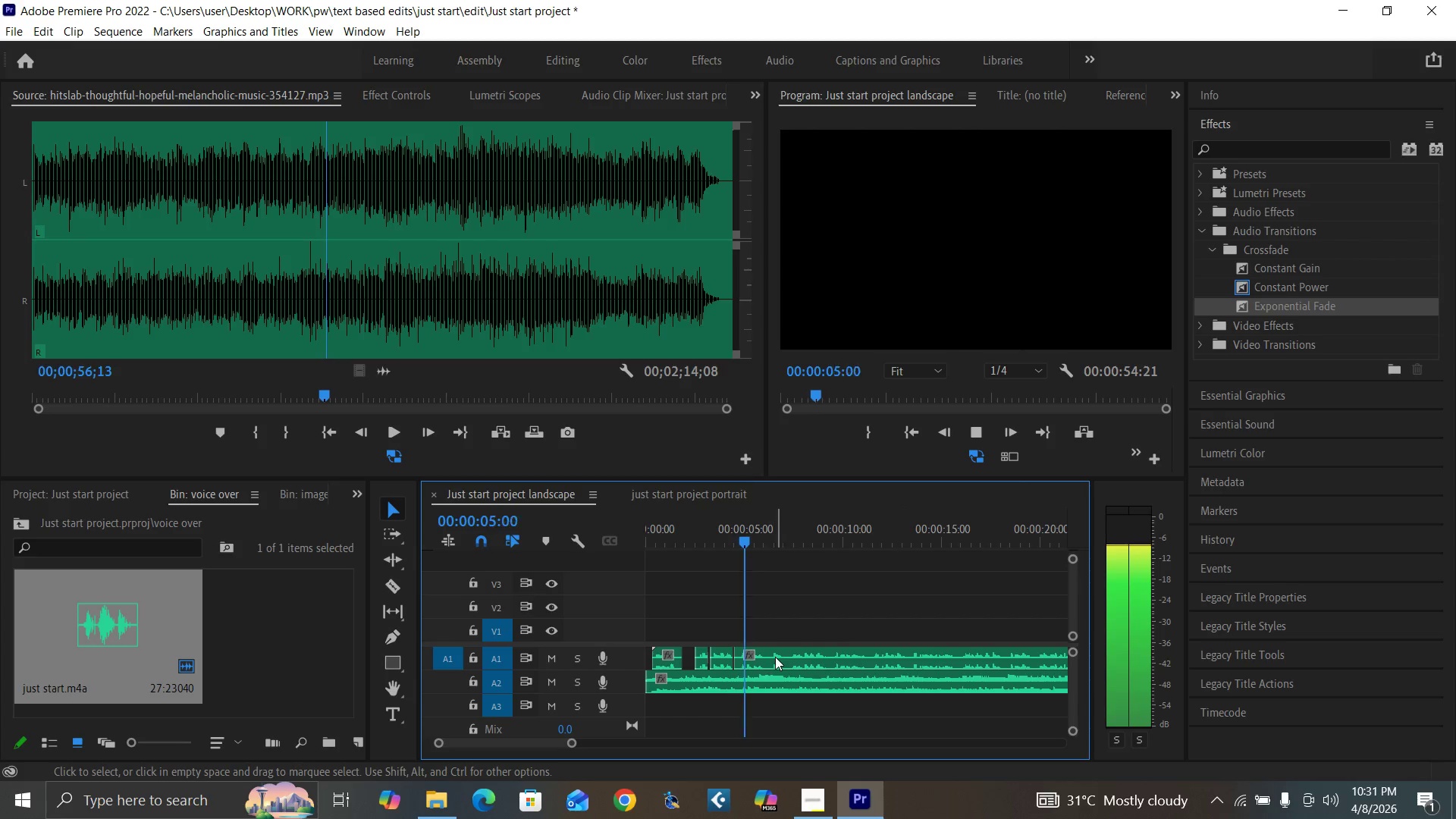 
key(Space)
 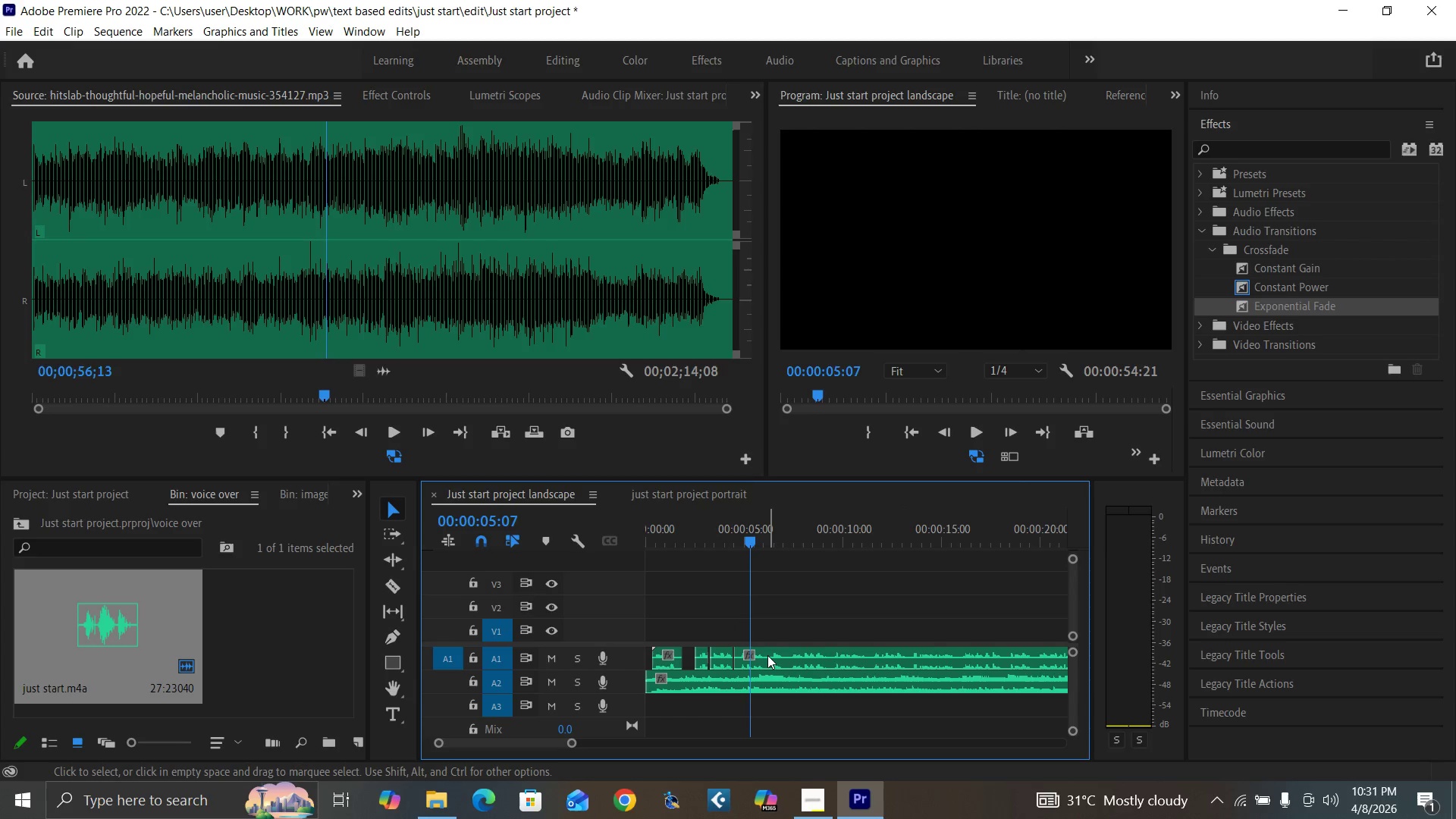 
left_click_drag(start_coordinate=[767, 655], to_coordinate=[783, 655])
 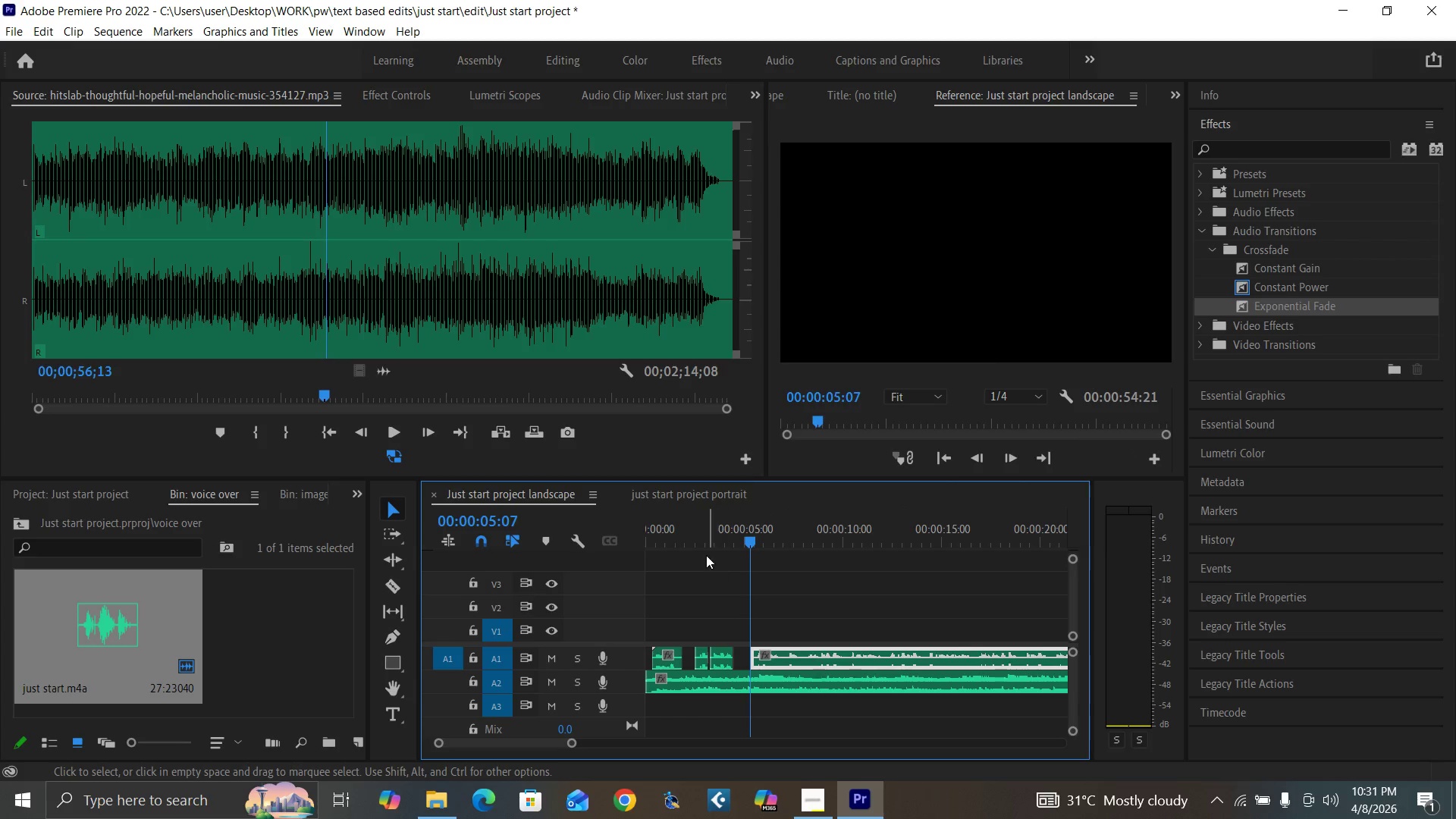 
left_click([708, 538])
 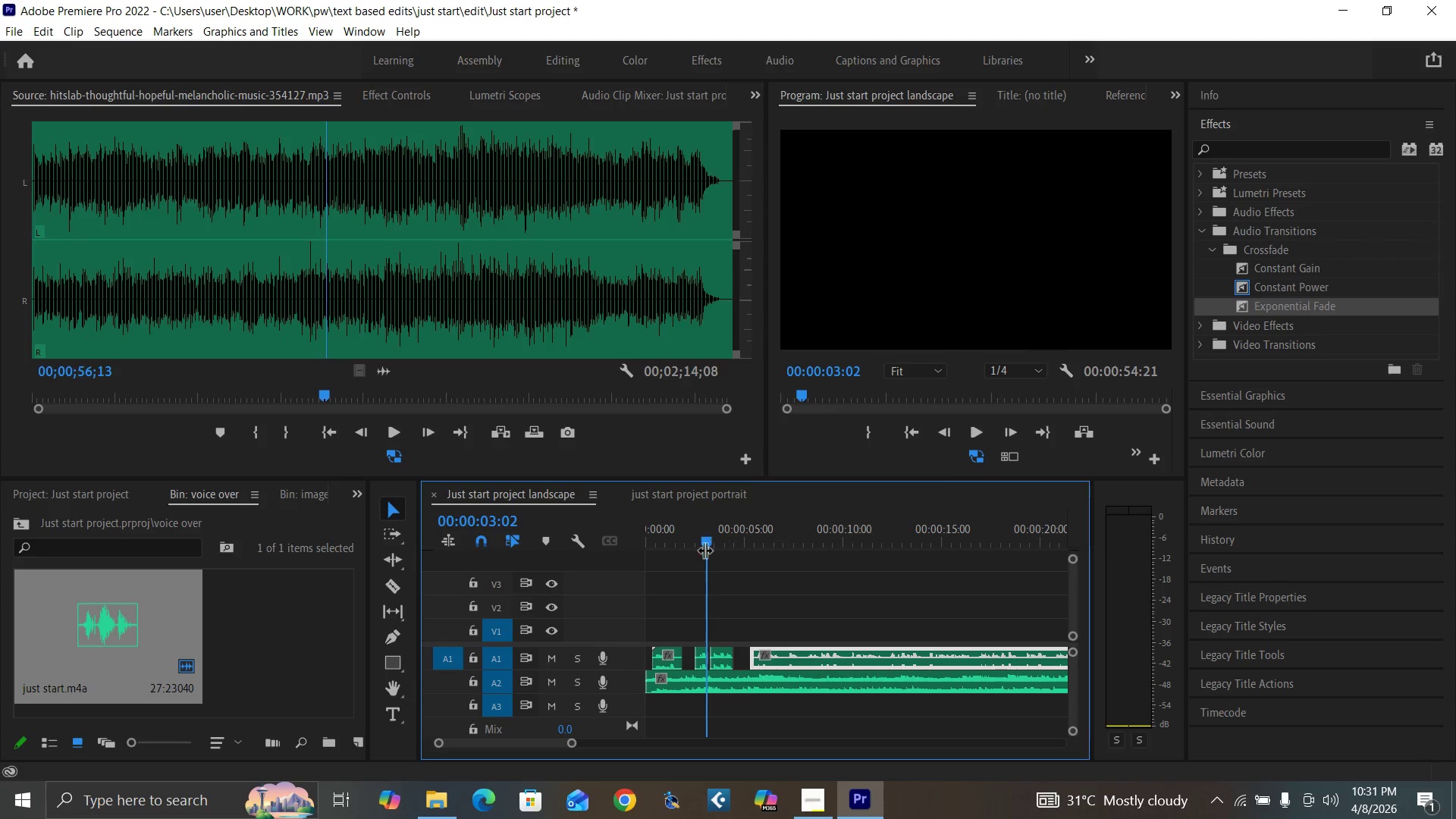 
key(Space)
 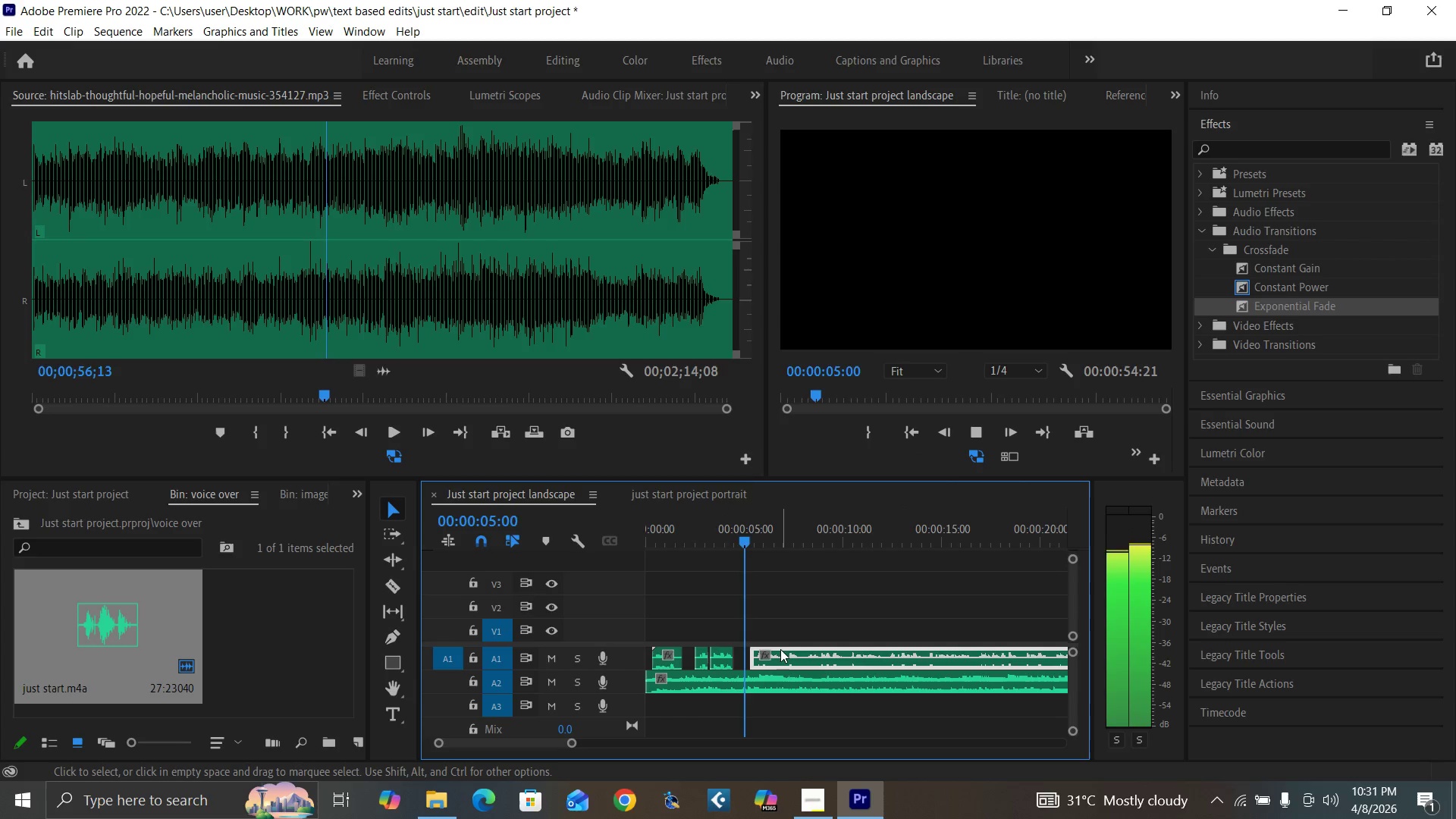 
key(Space)
 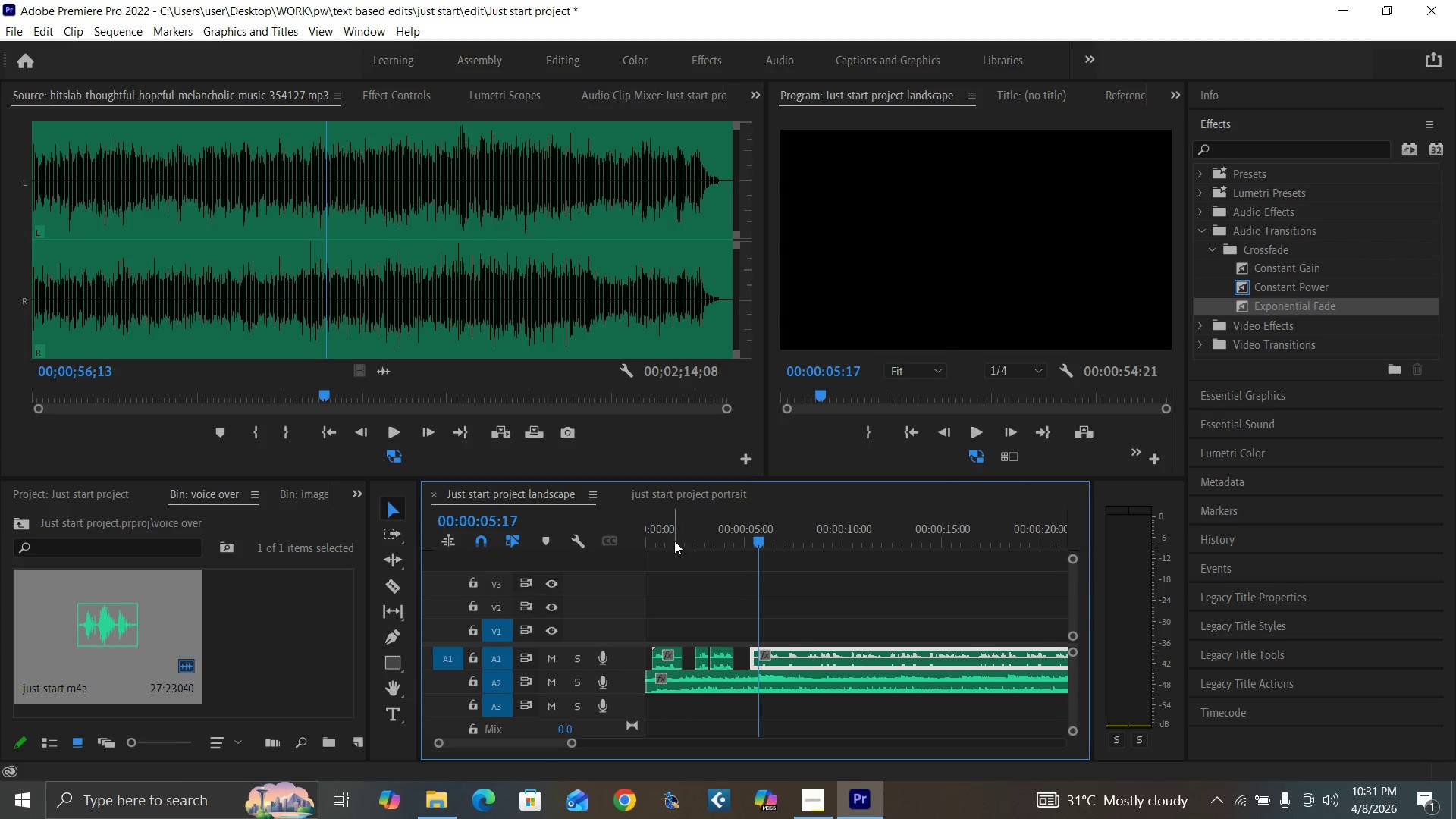 
left_click([673, 539])
 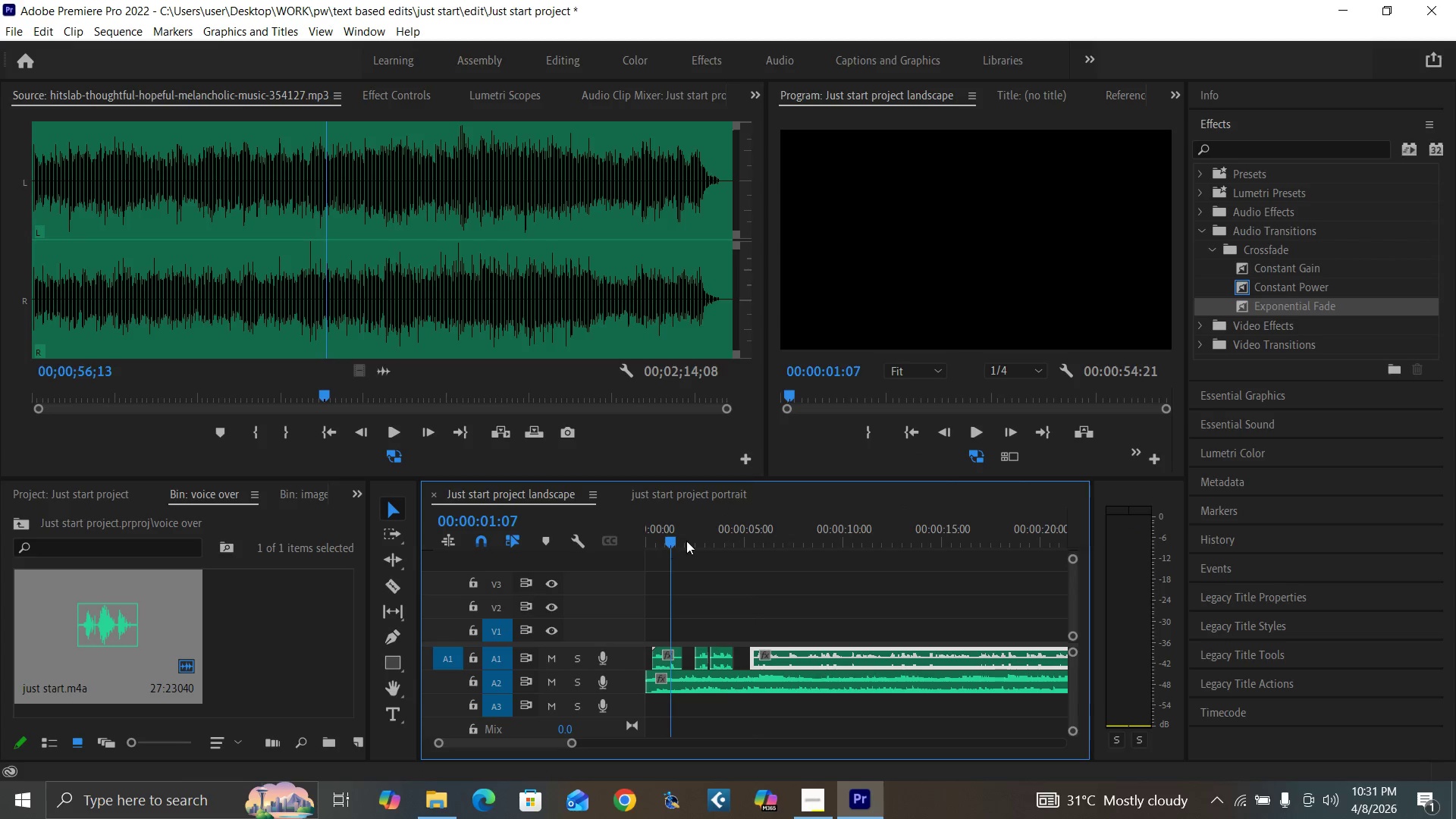 
left_click([686, 537])
 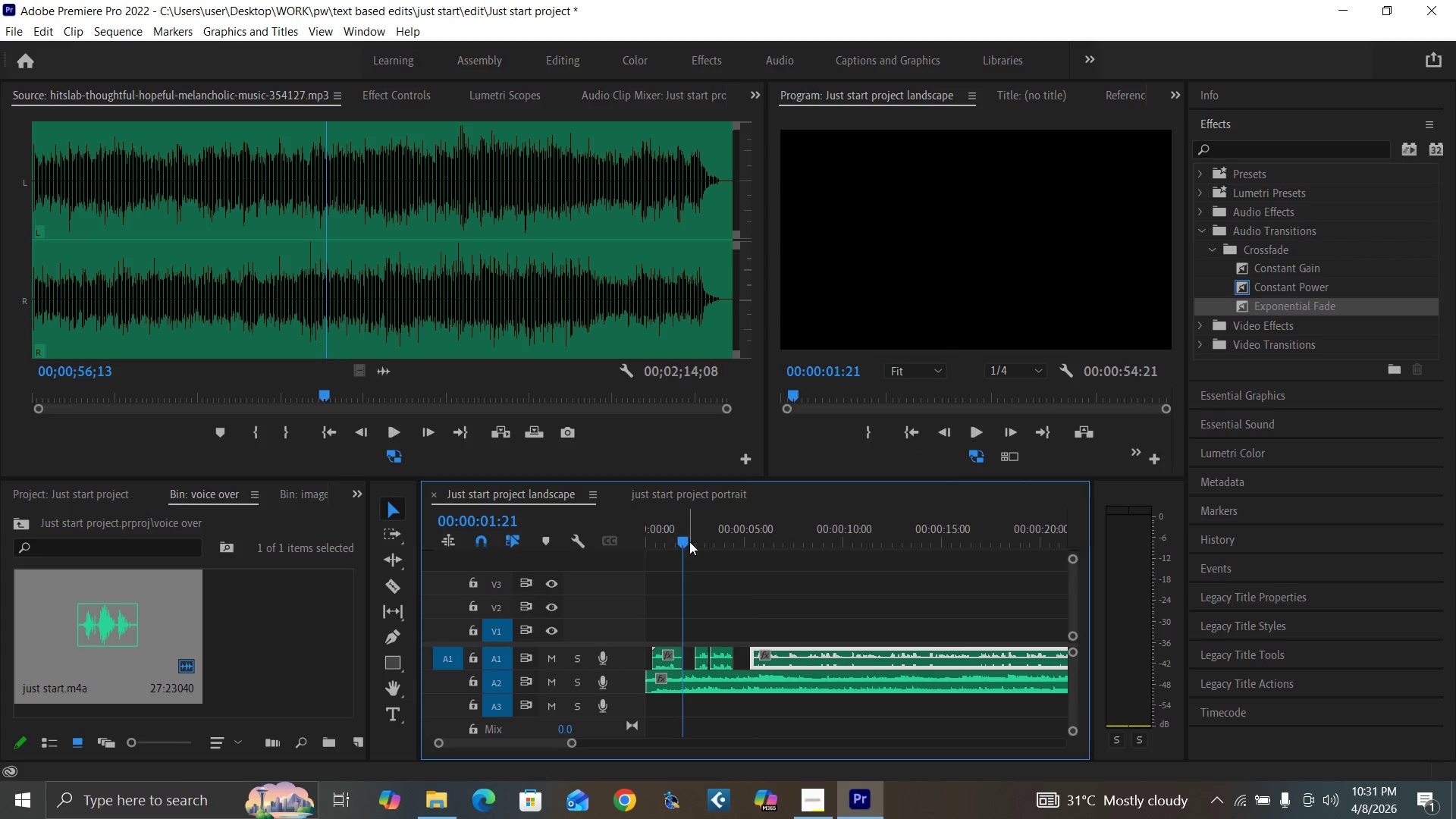 
key(Equal)
 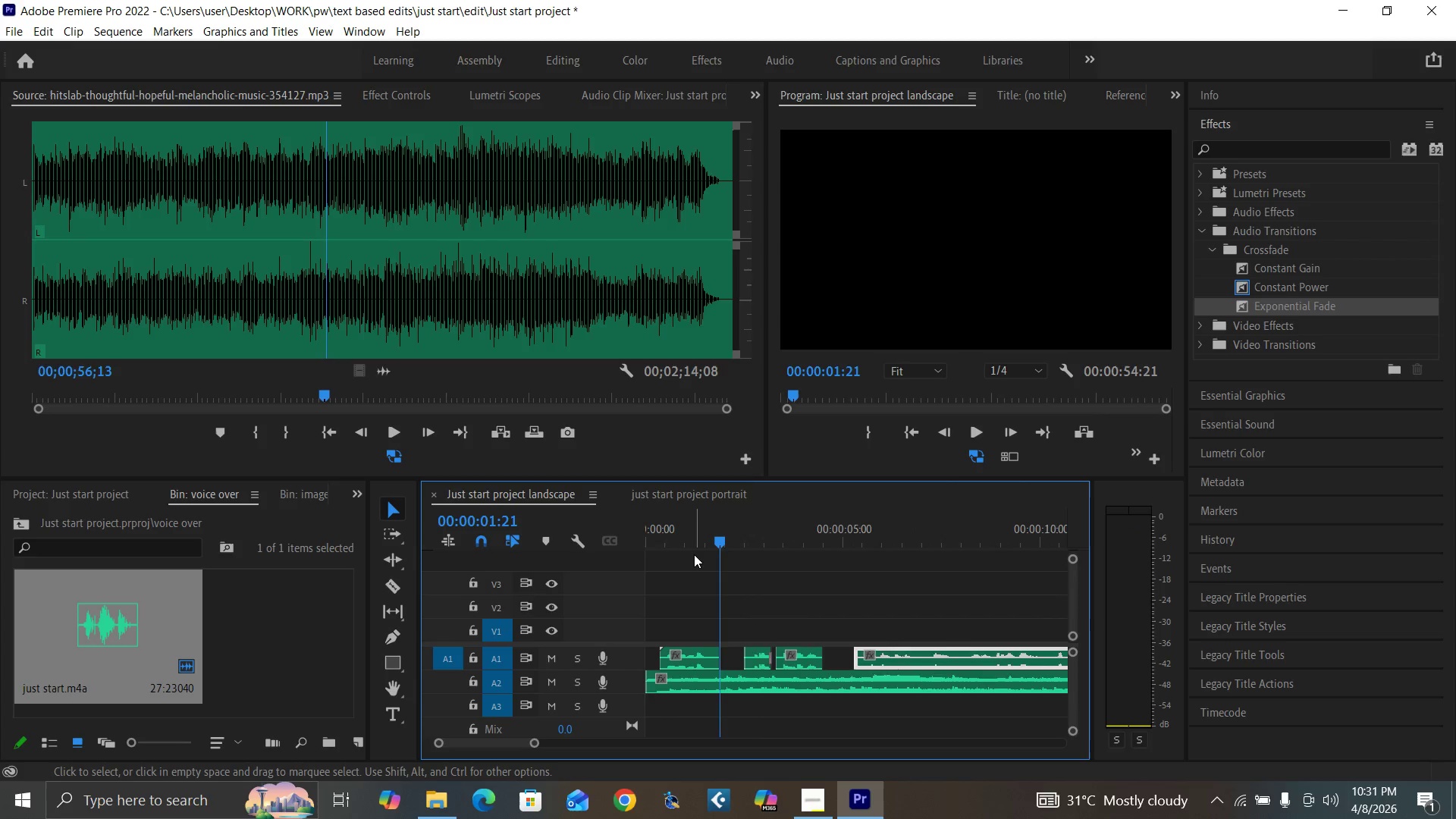 
key(Equal)
 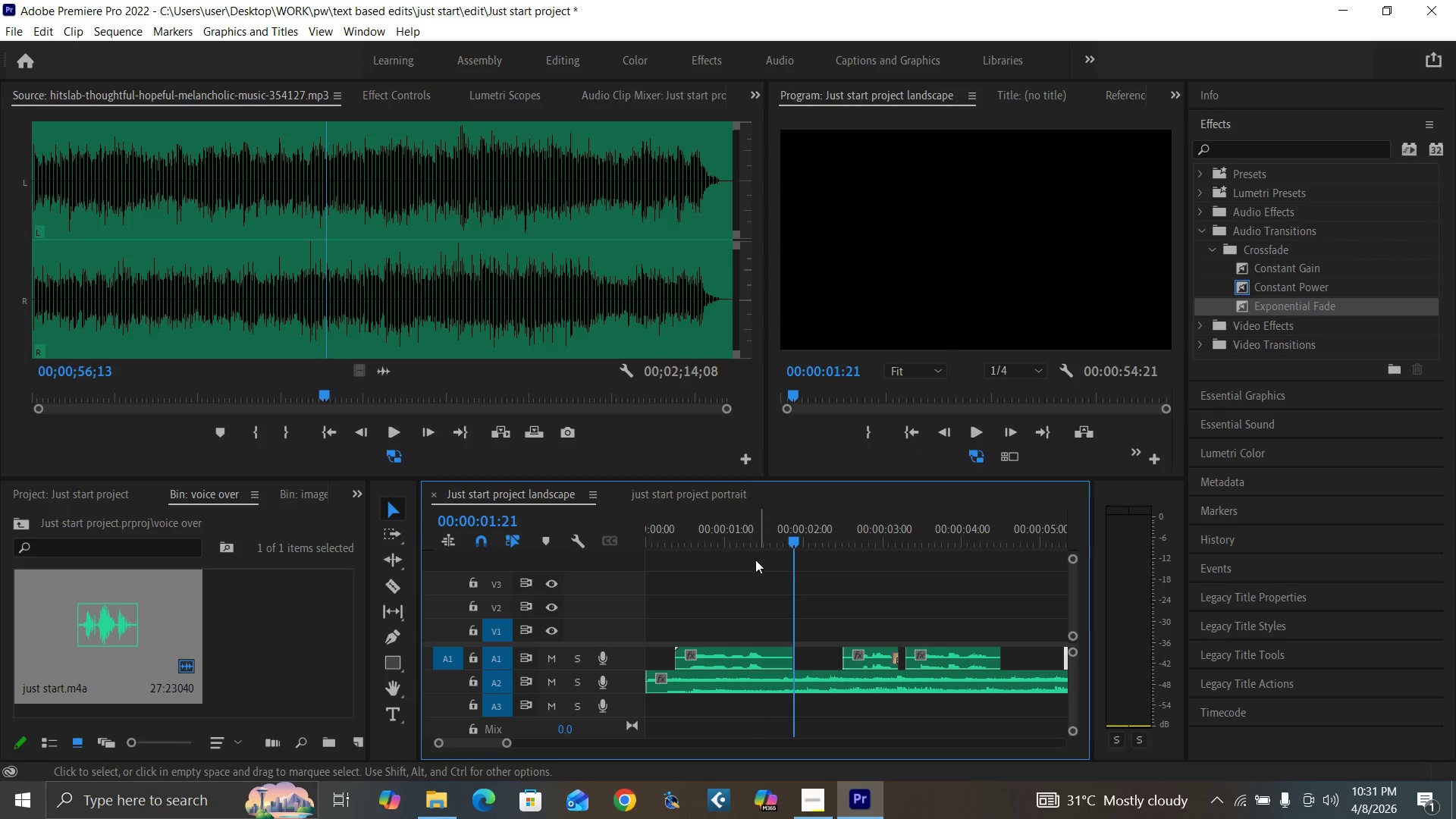 
key(Space)
 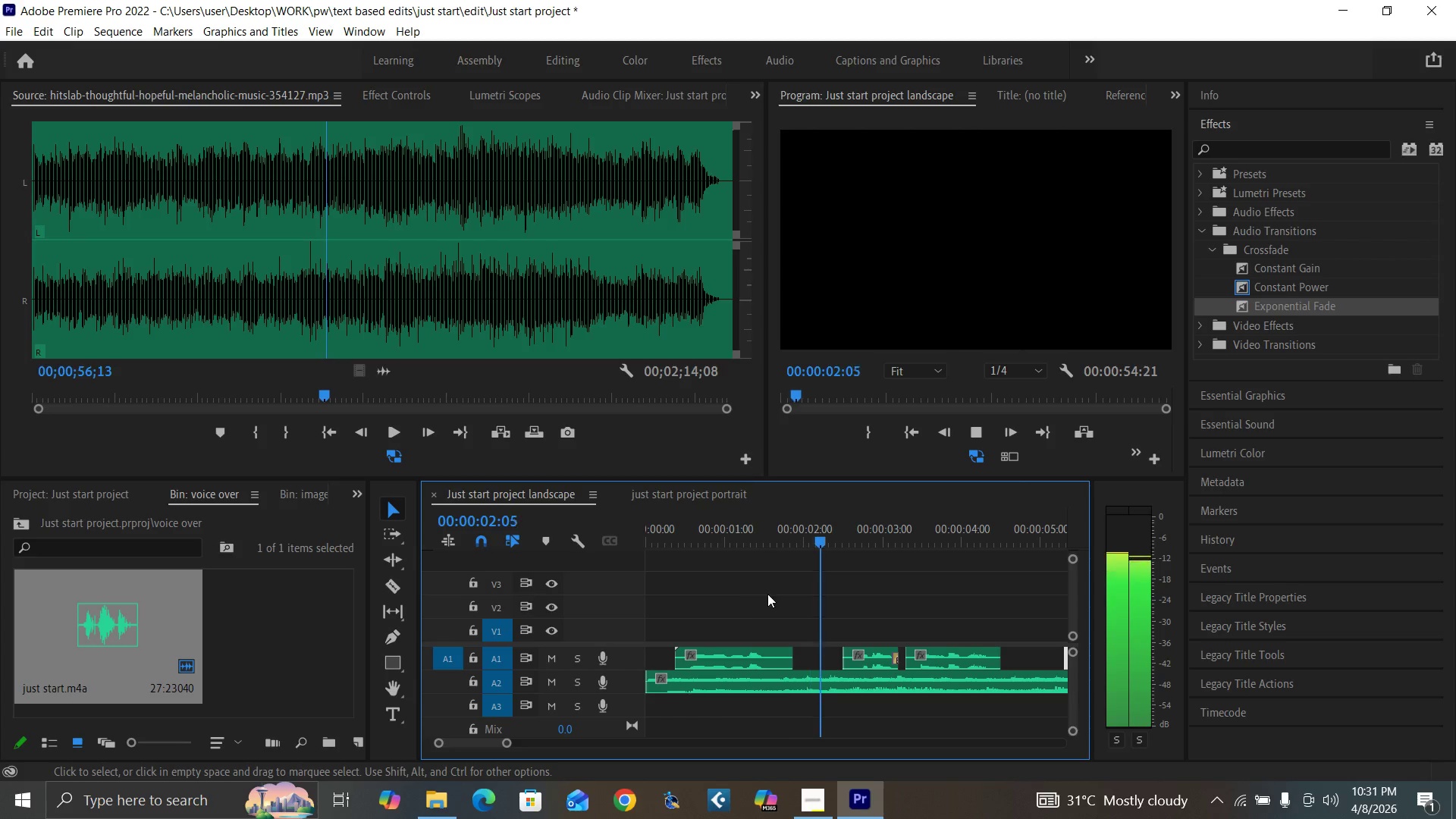 
key(Space)
 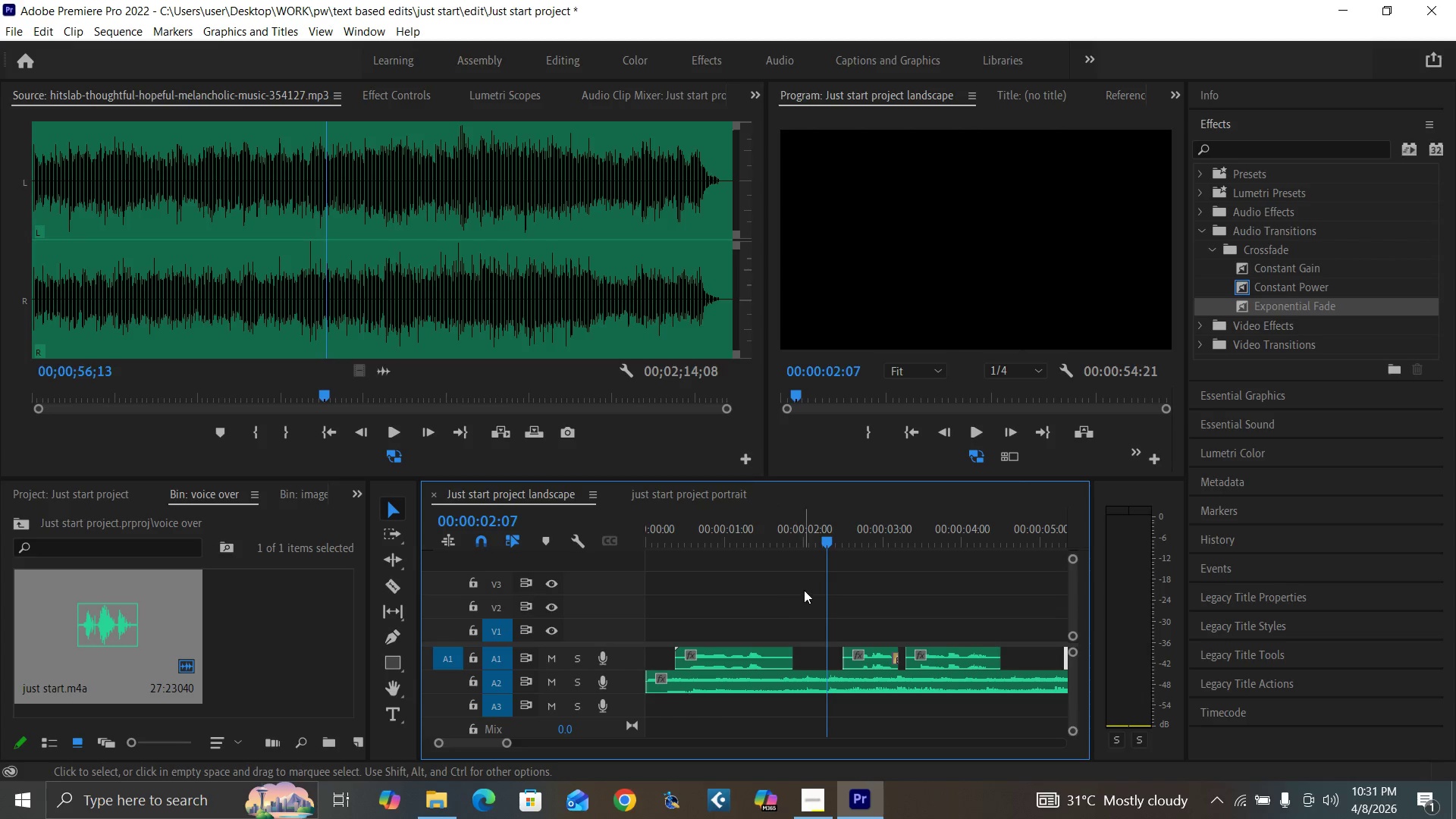 
key(Equal)
 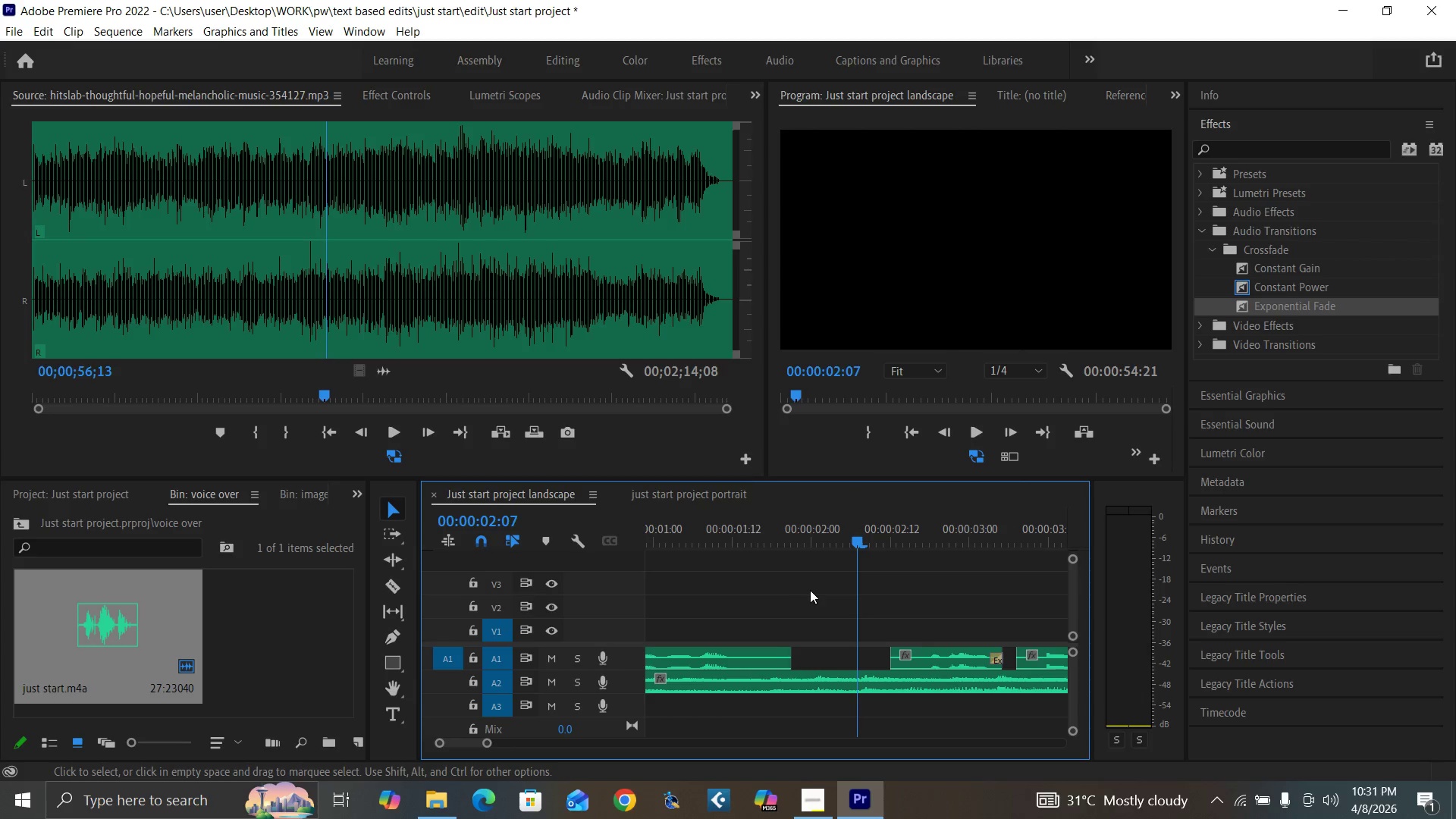 
key(Equal)
 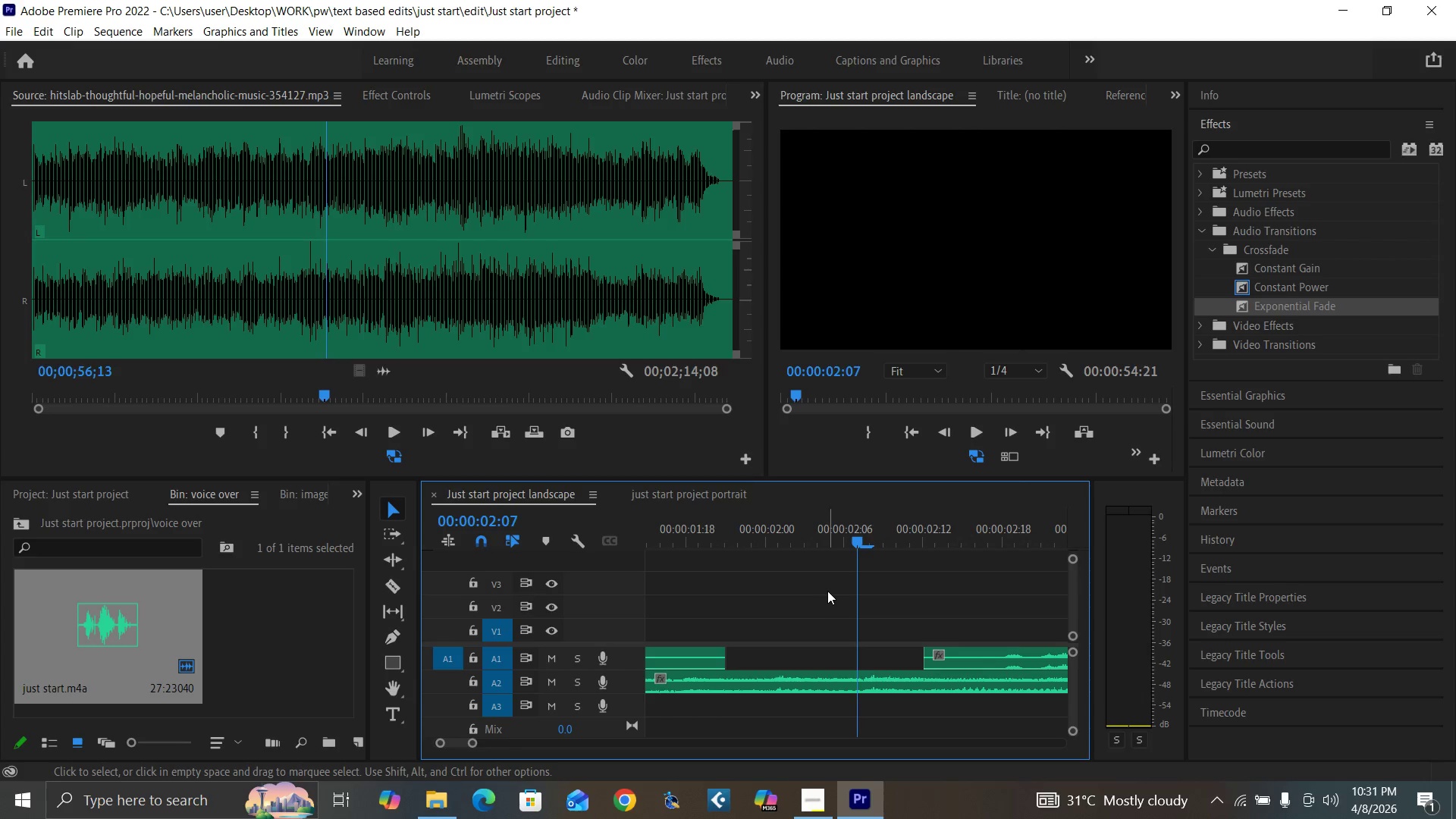 
key(ArrowRight)
 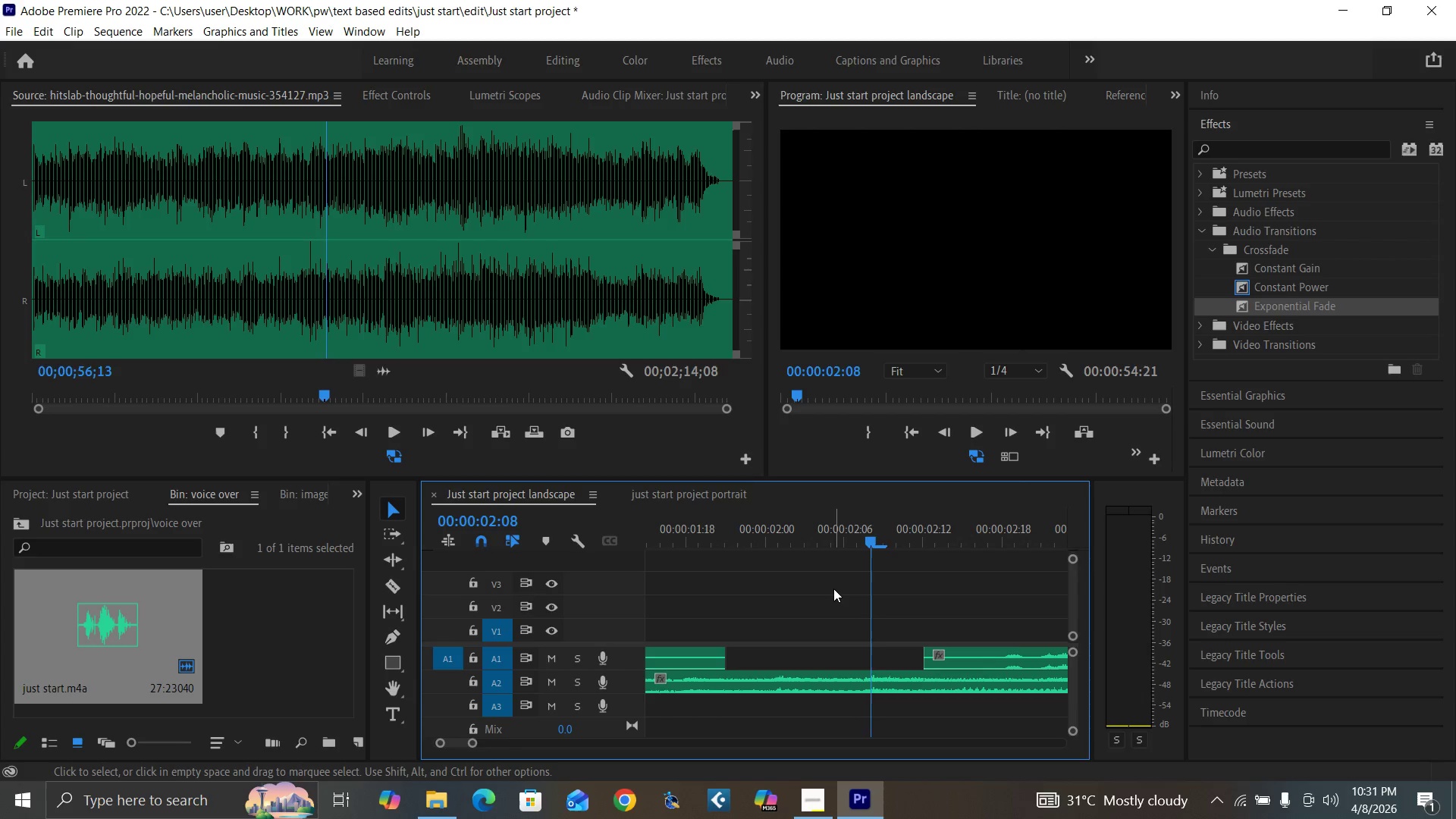 
key(ArrowRight)
 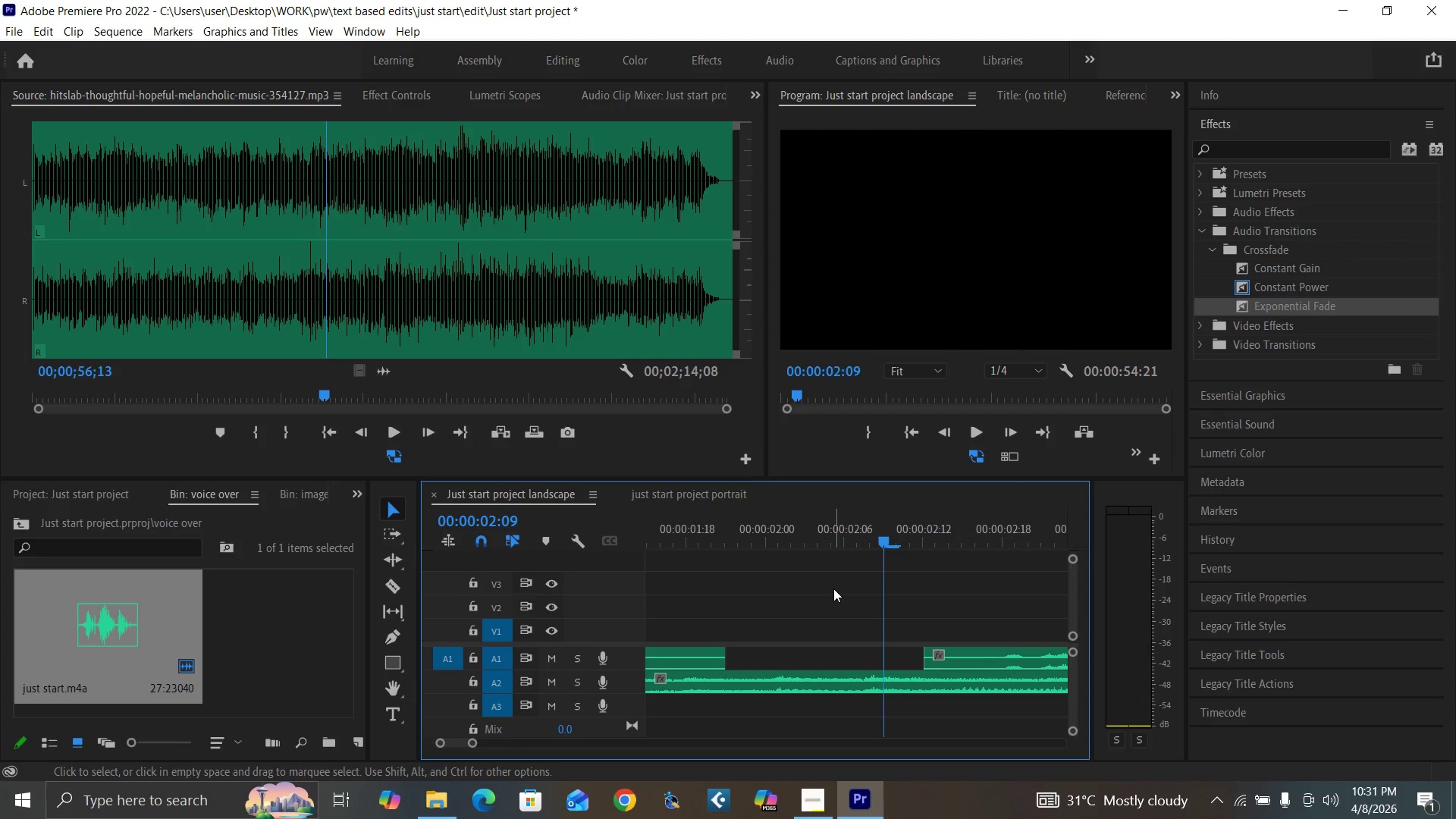 
key(ArrowRight)
 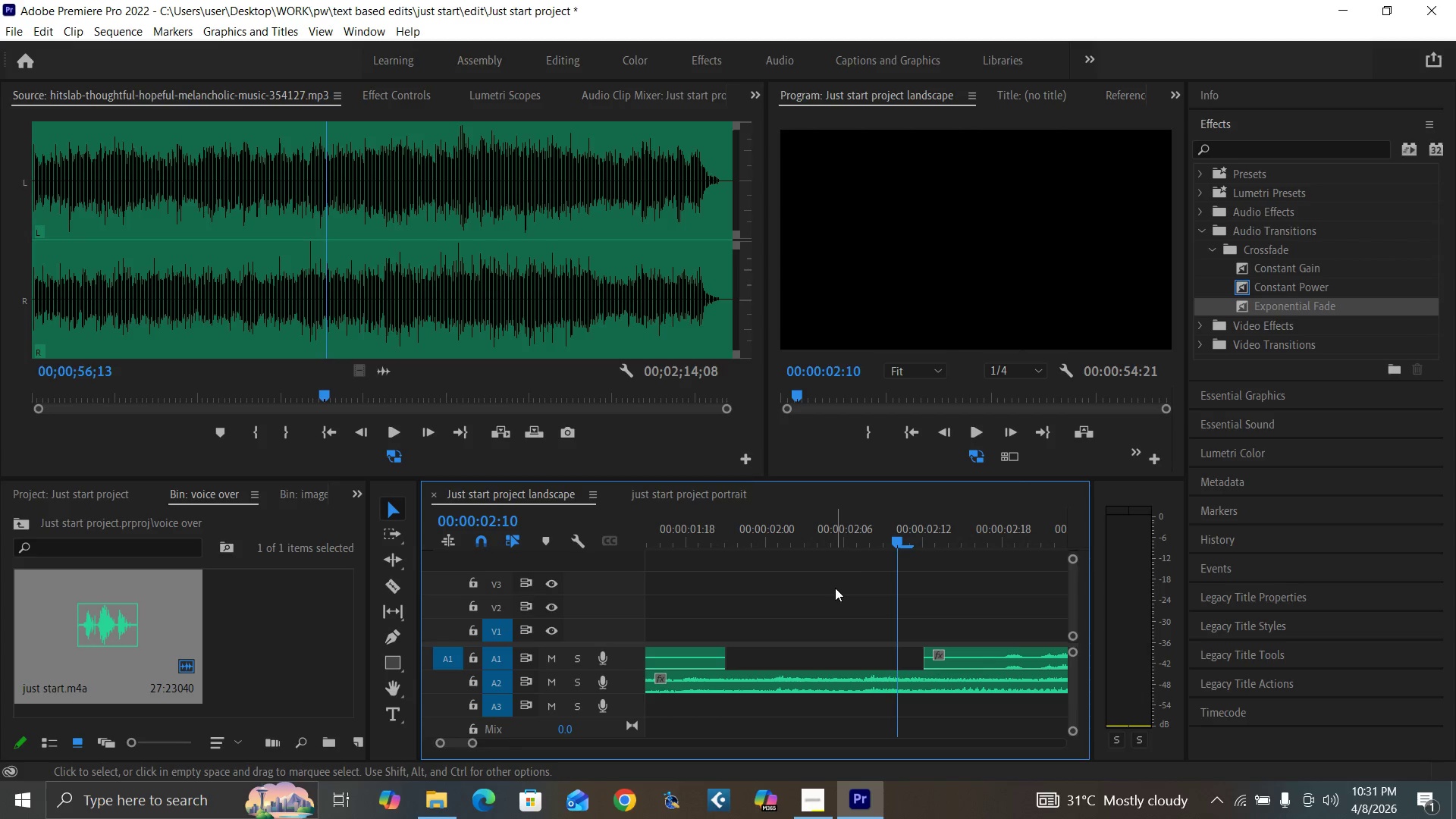 
key(ArrowRight)
 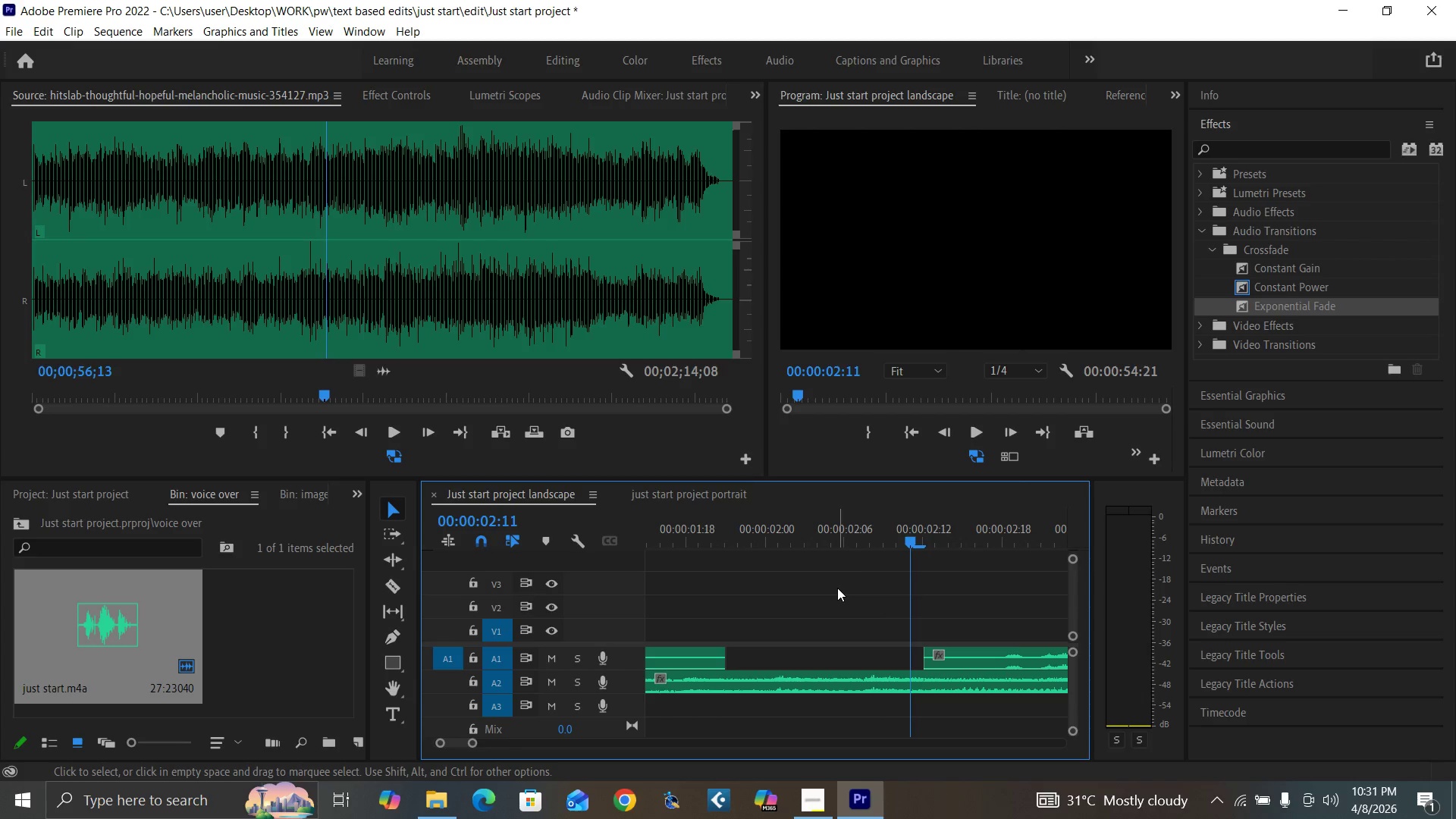 
key(ArrowRight)
 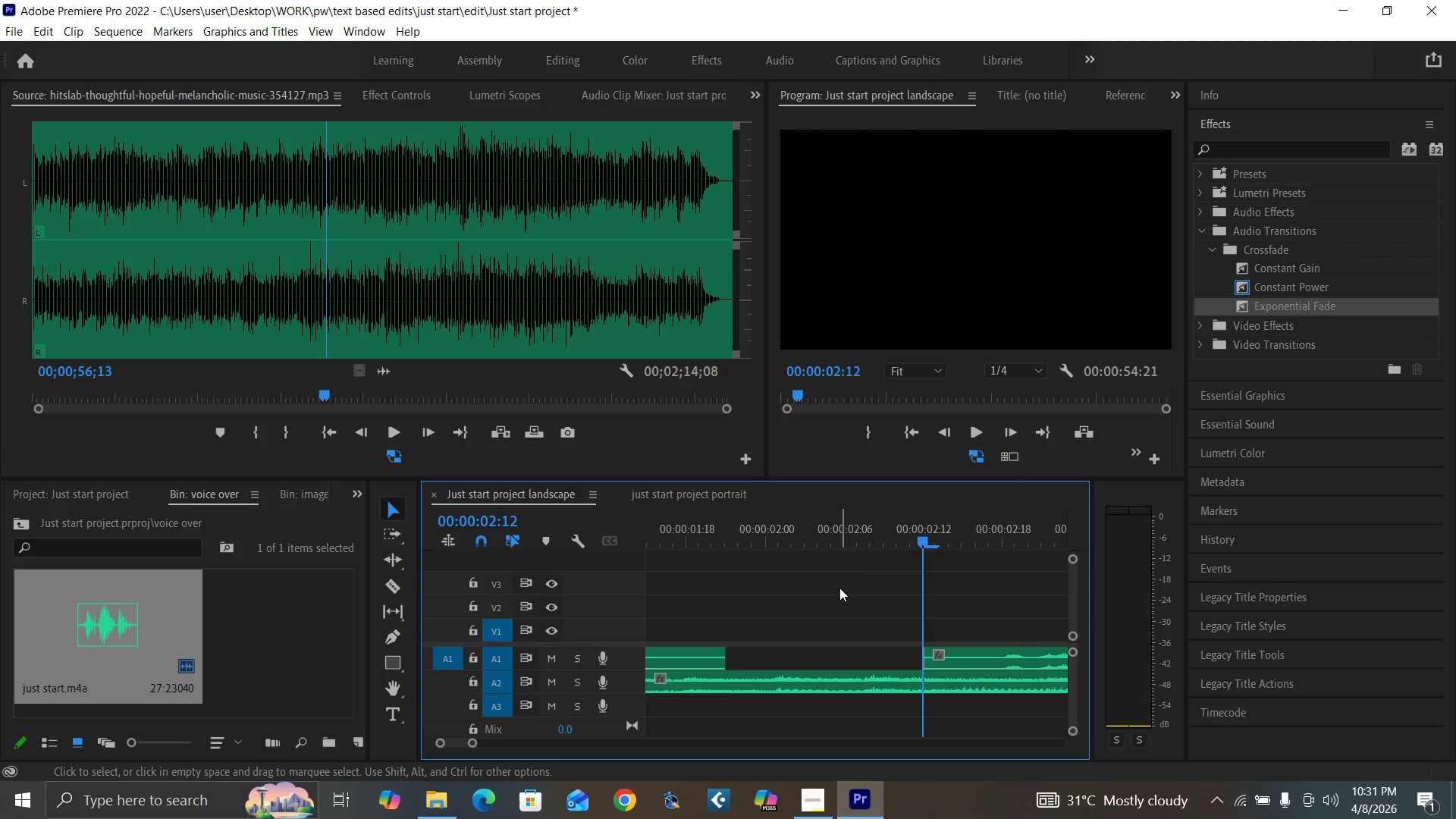 
key(ArrowRight)
 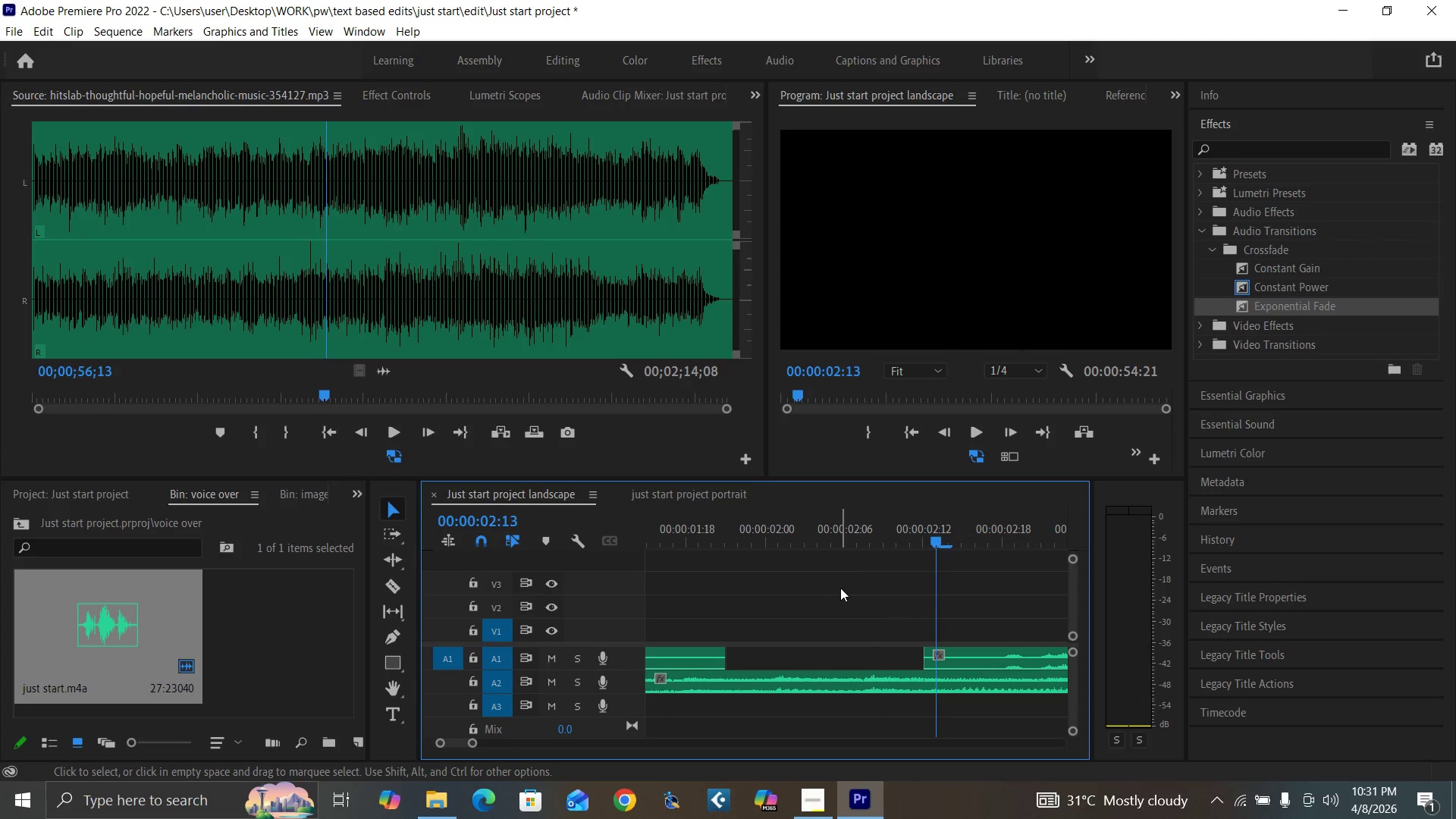 
key(ArrowRight)
 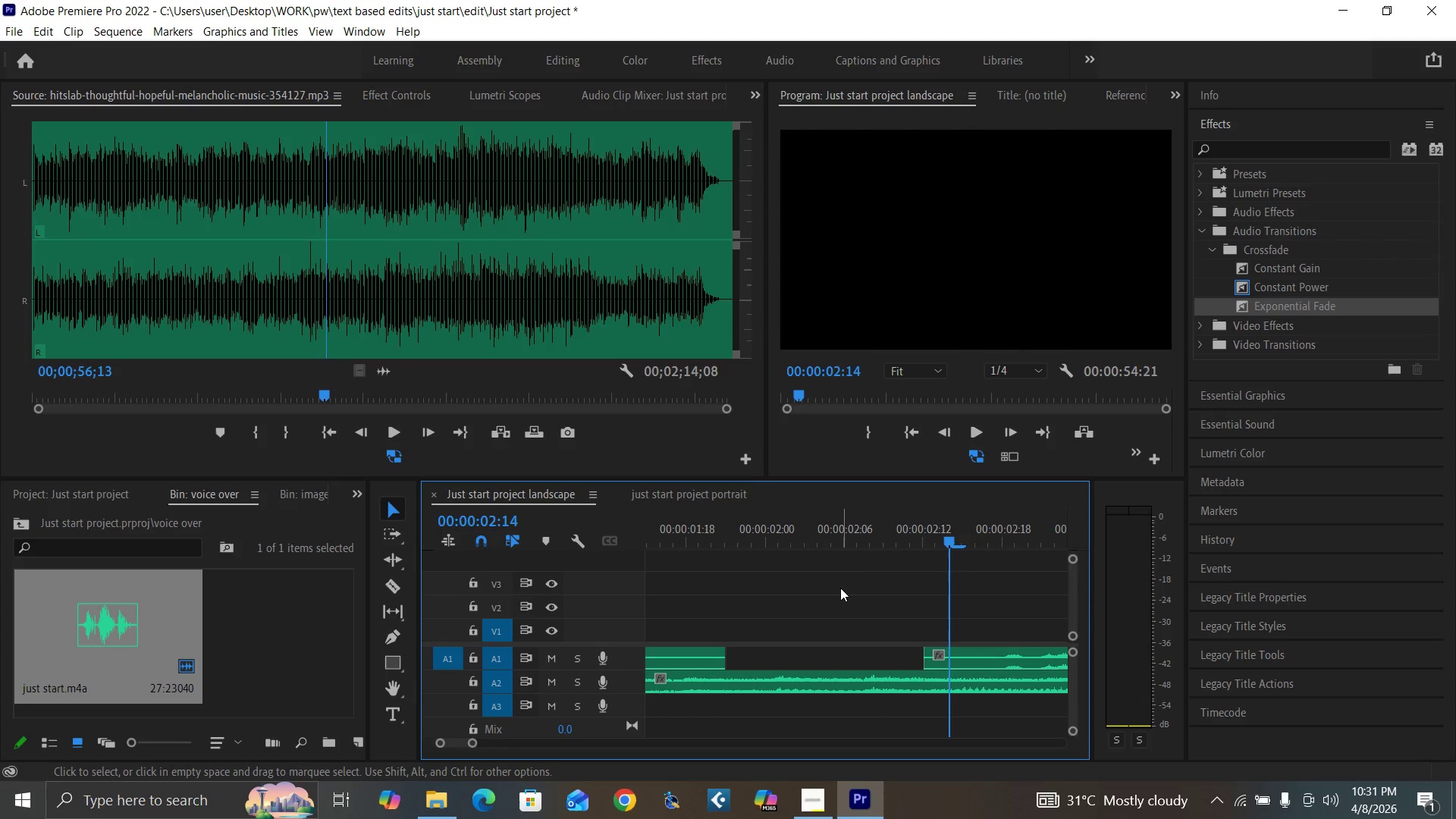 
key(ArrowRight)
 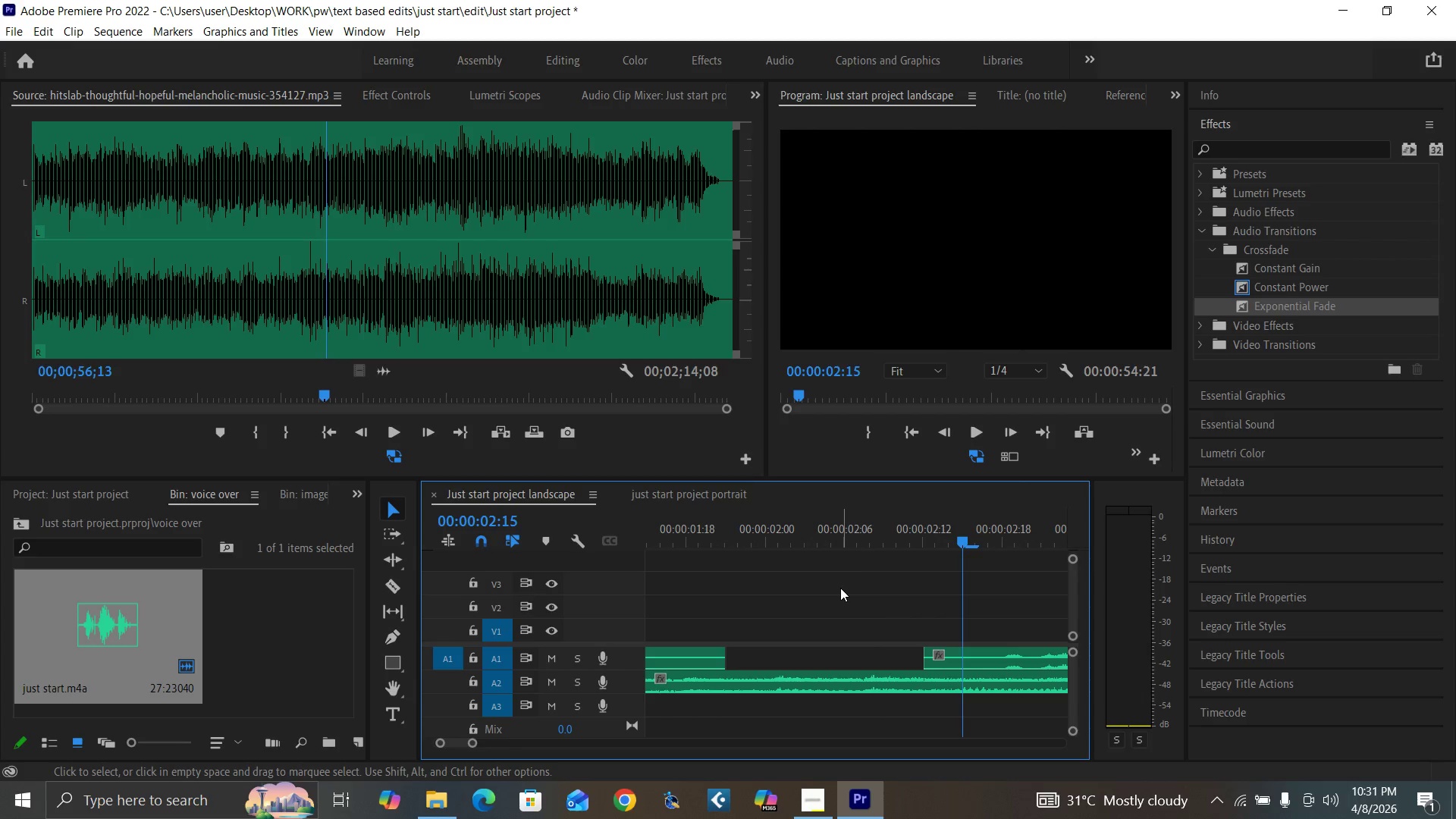 
key(ArrowRight)
 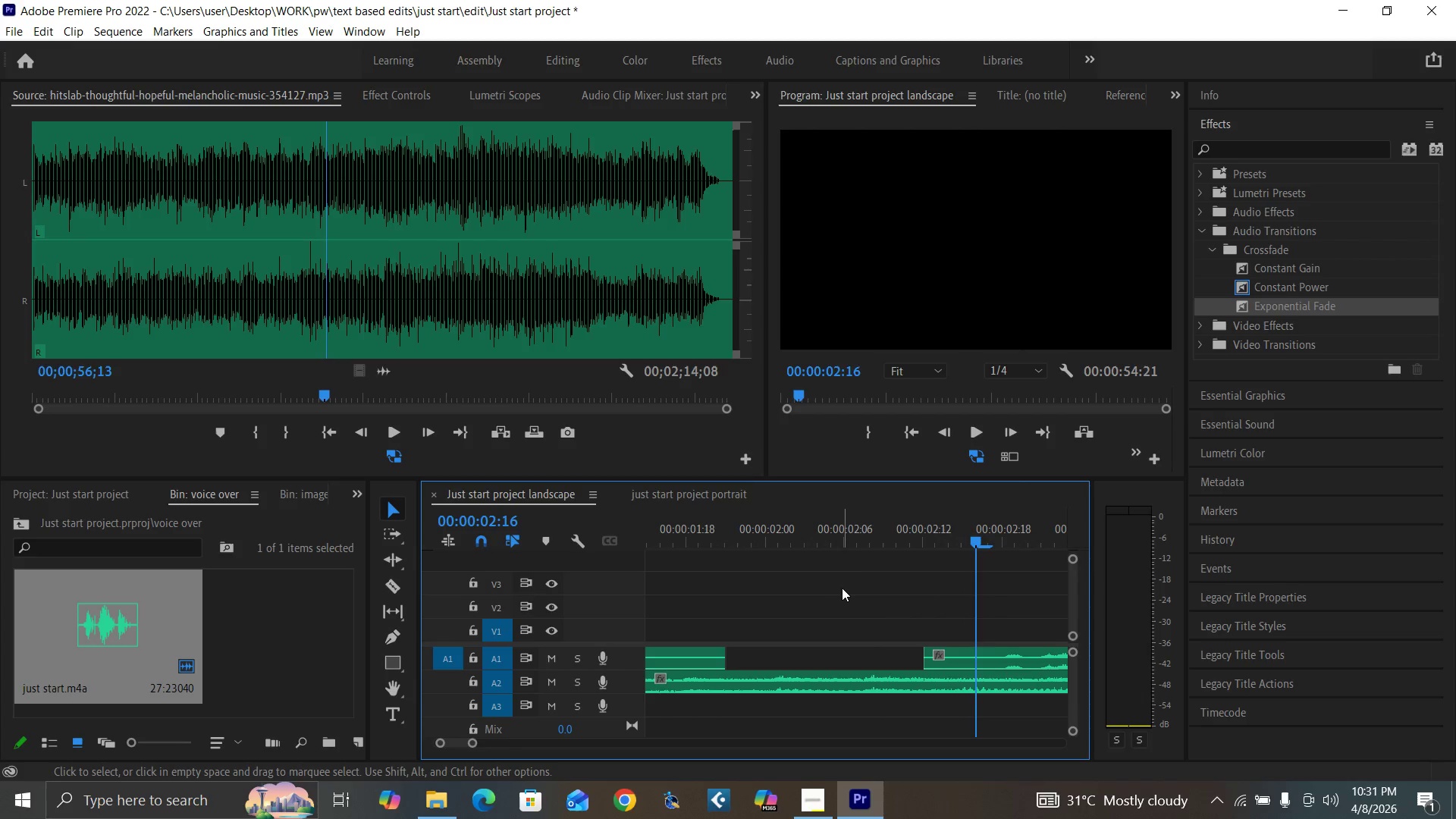 
key(ArrowRight)
 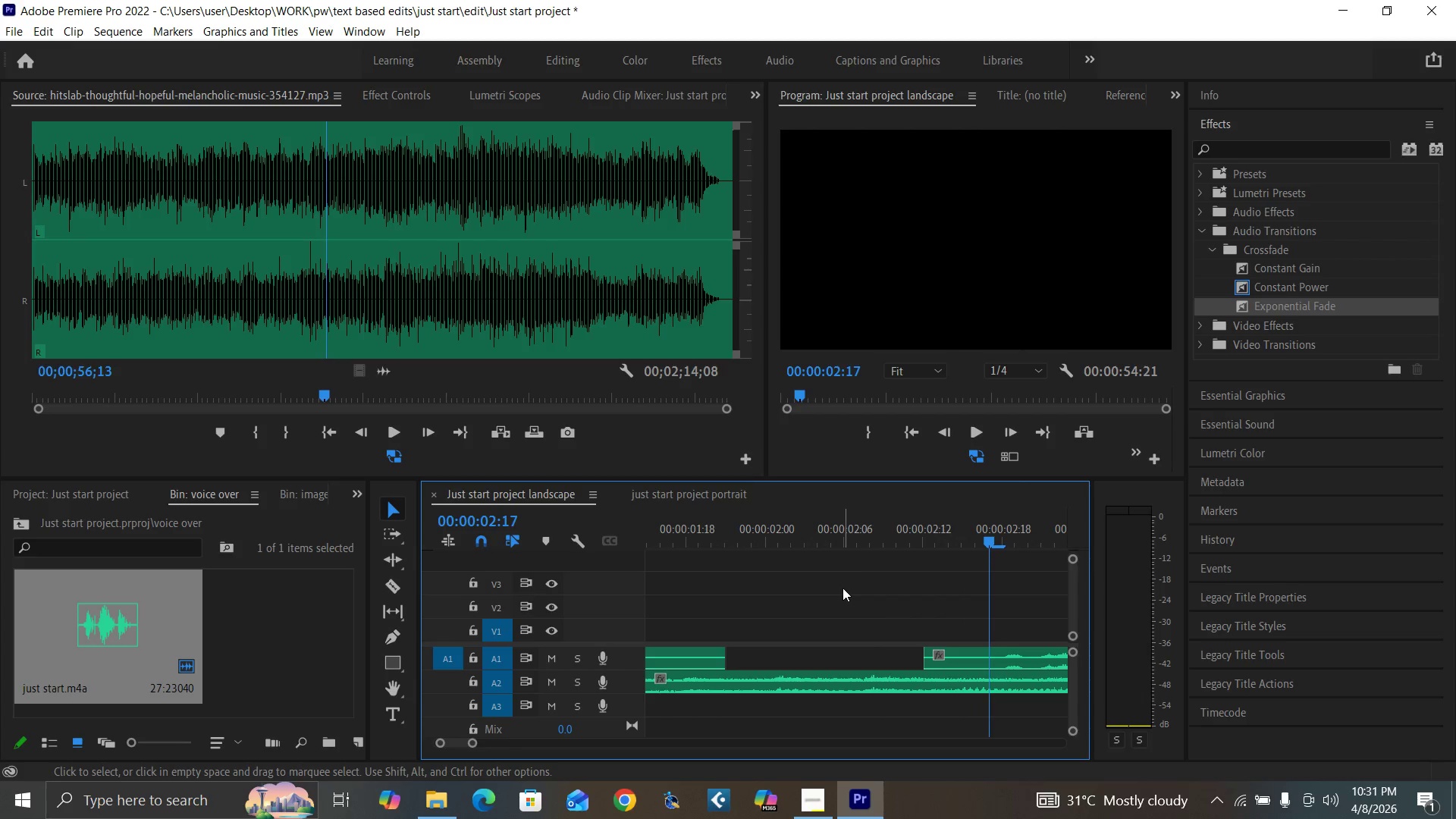 
key(ArrowRight)
 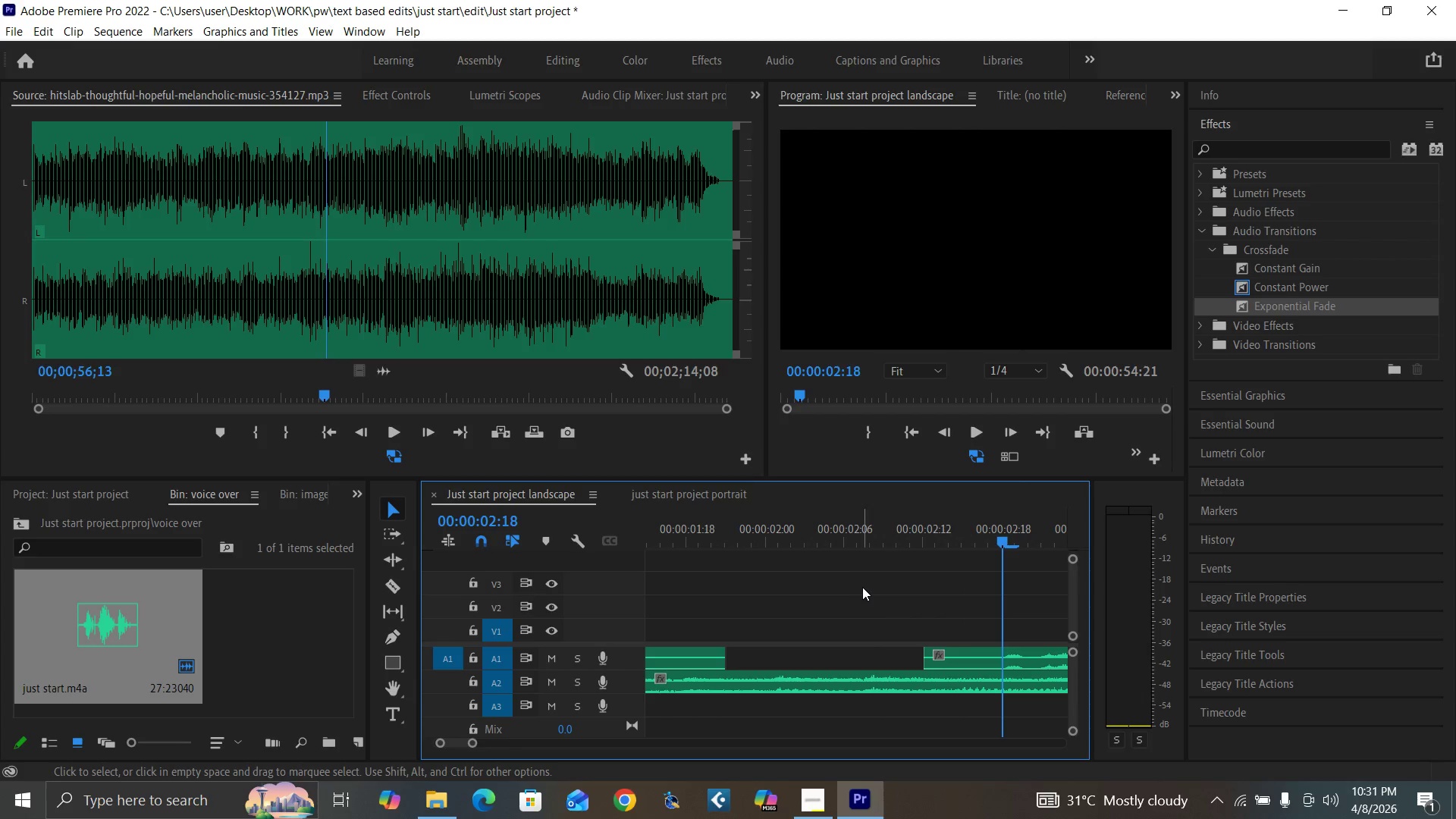 
key(Minus)
 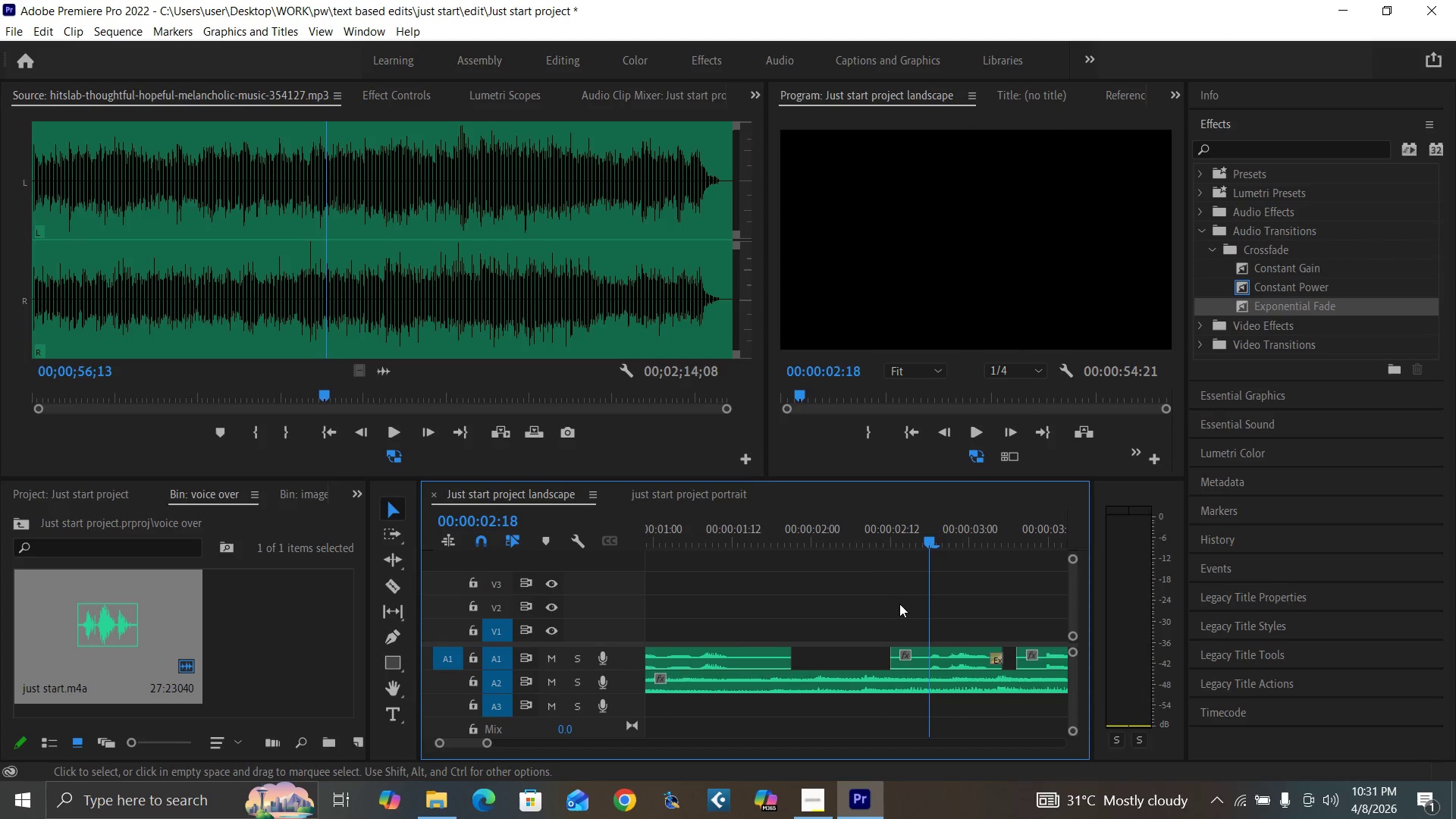 
key(Minus)
 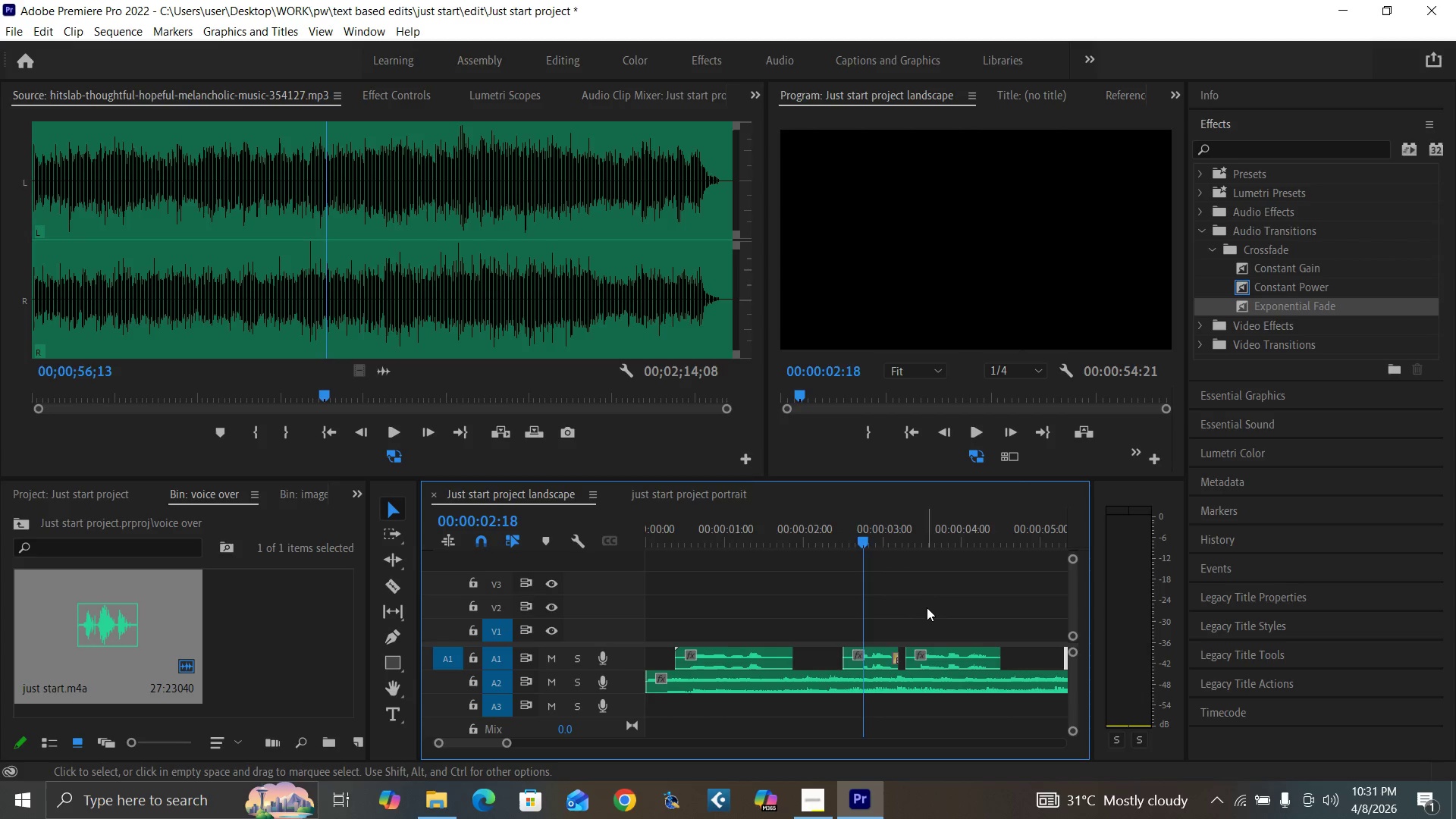 
key(Minus)
 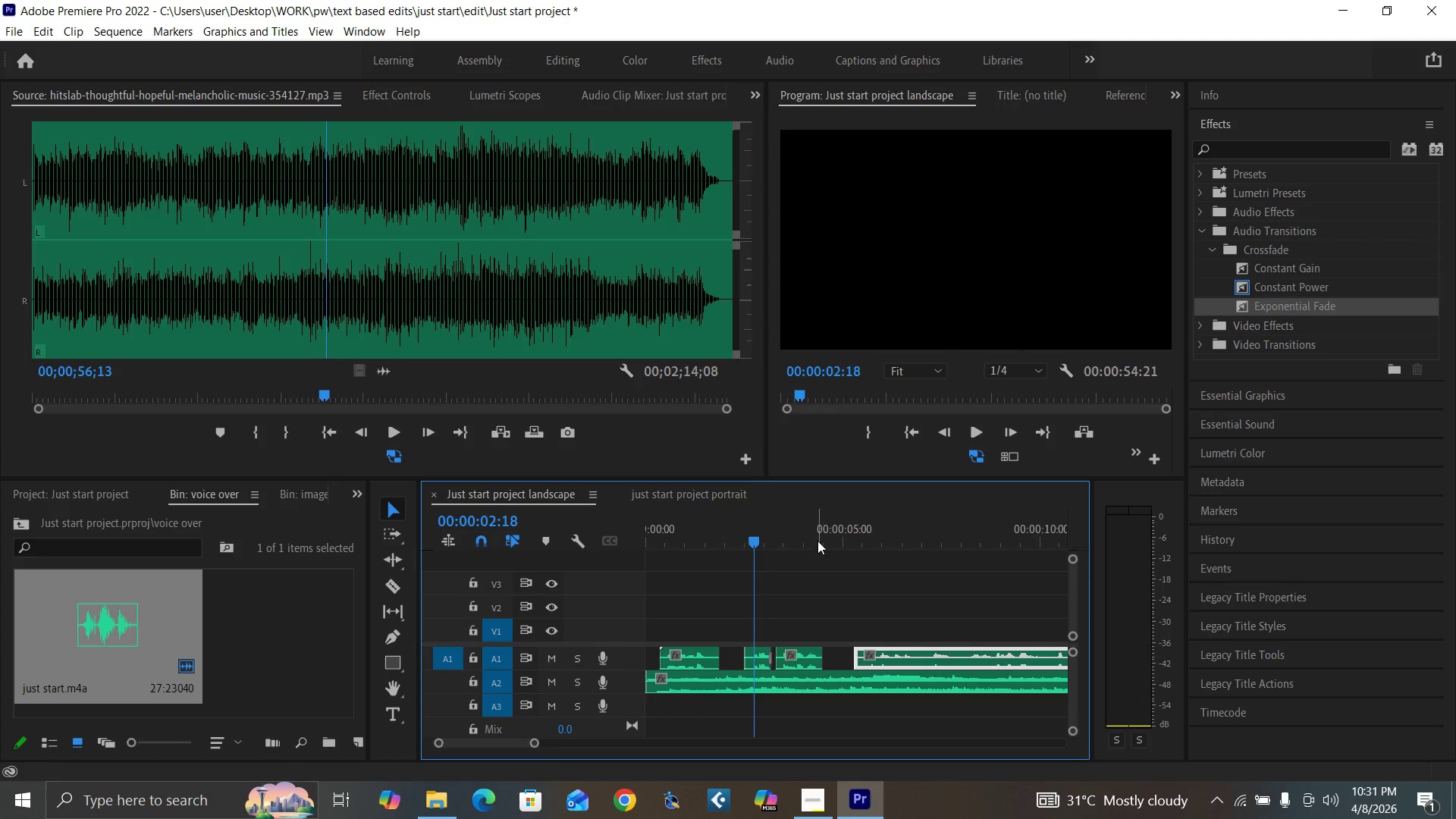 
left_click([813, 536])
 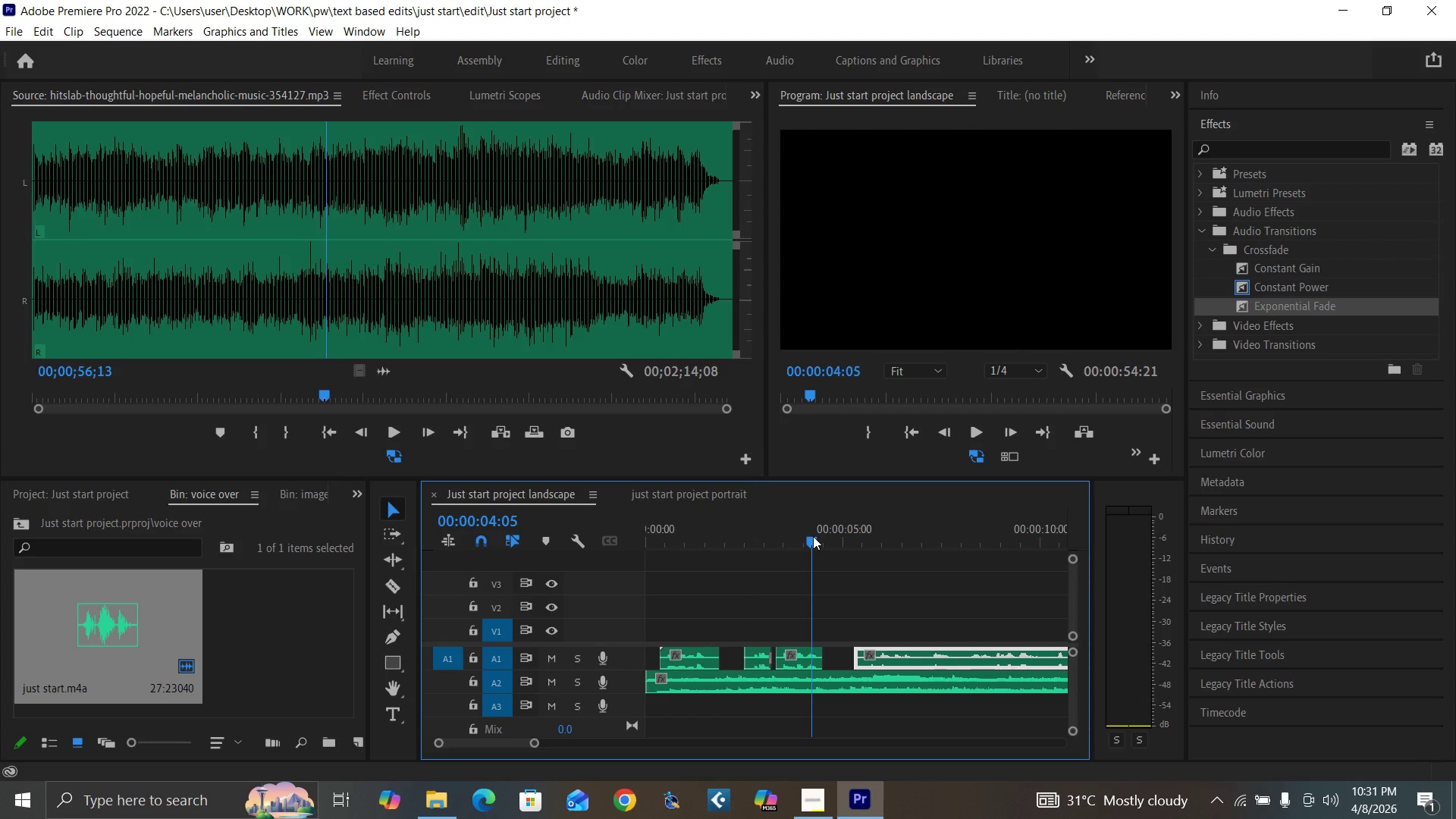 
key(Equal)
 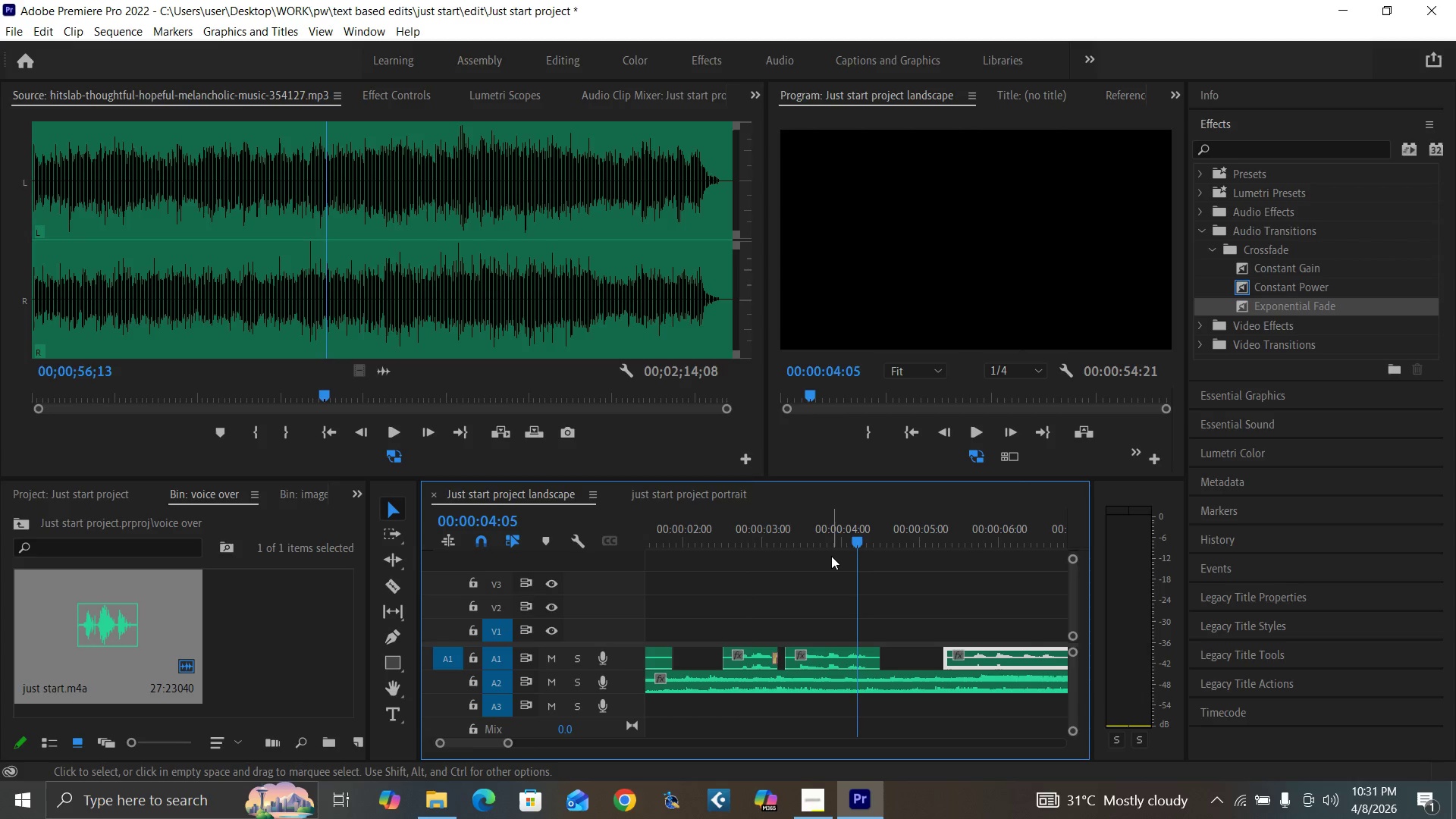 
key(Space)
 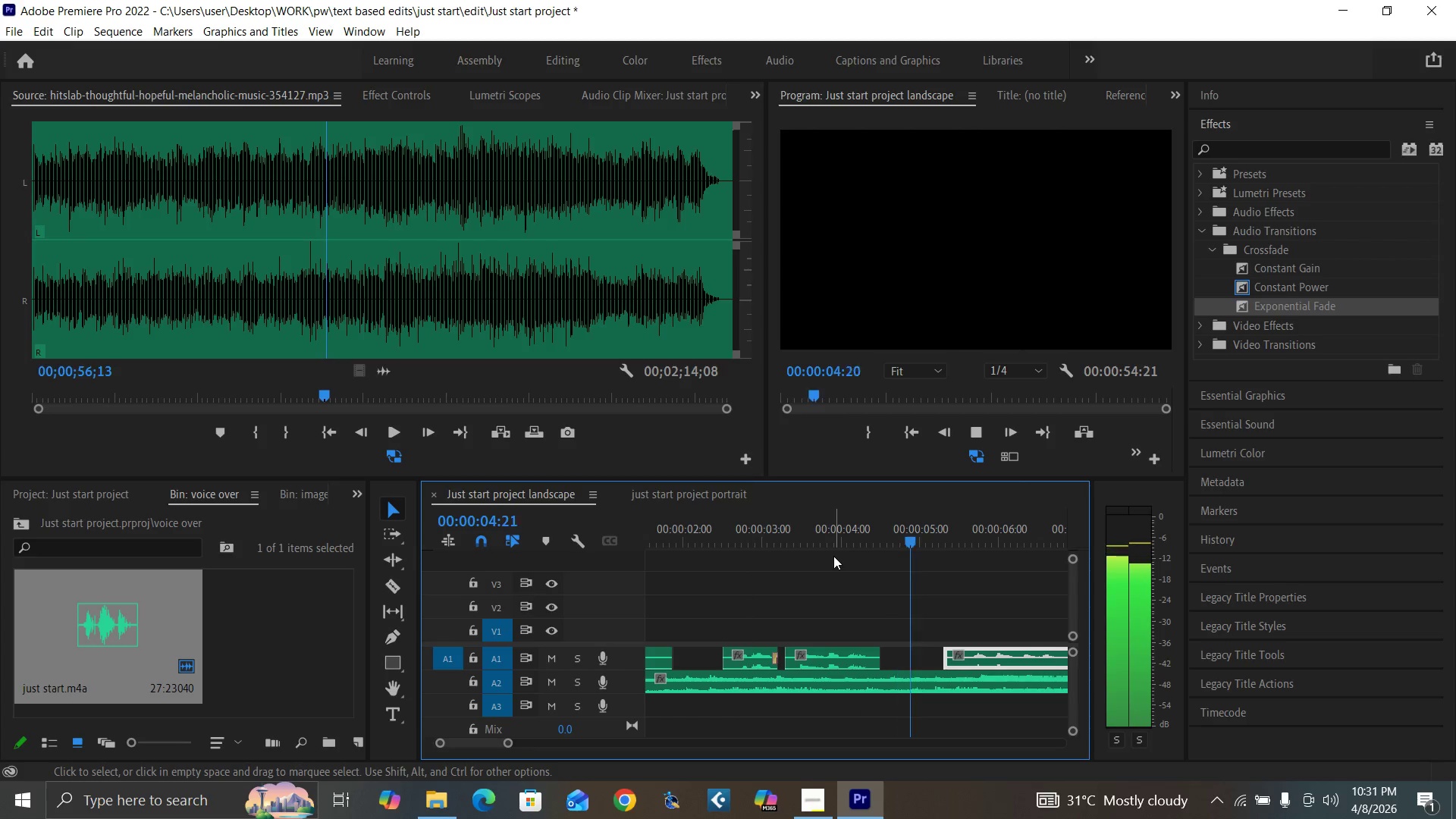 
key(Space)
 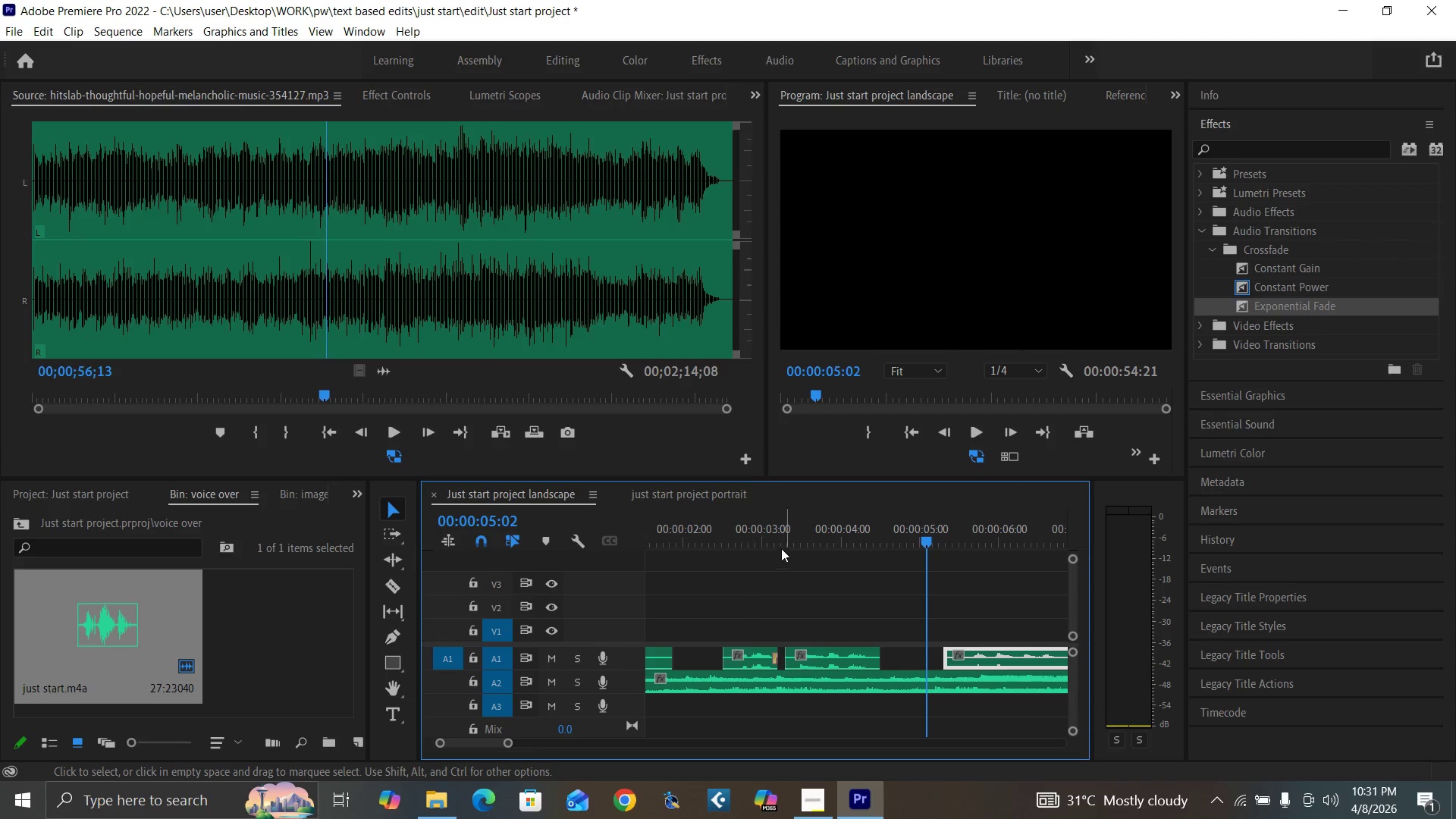 
left_click([779, 542])
 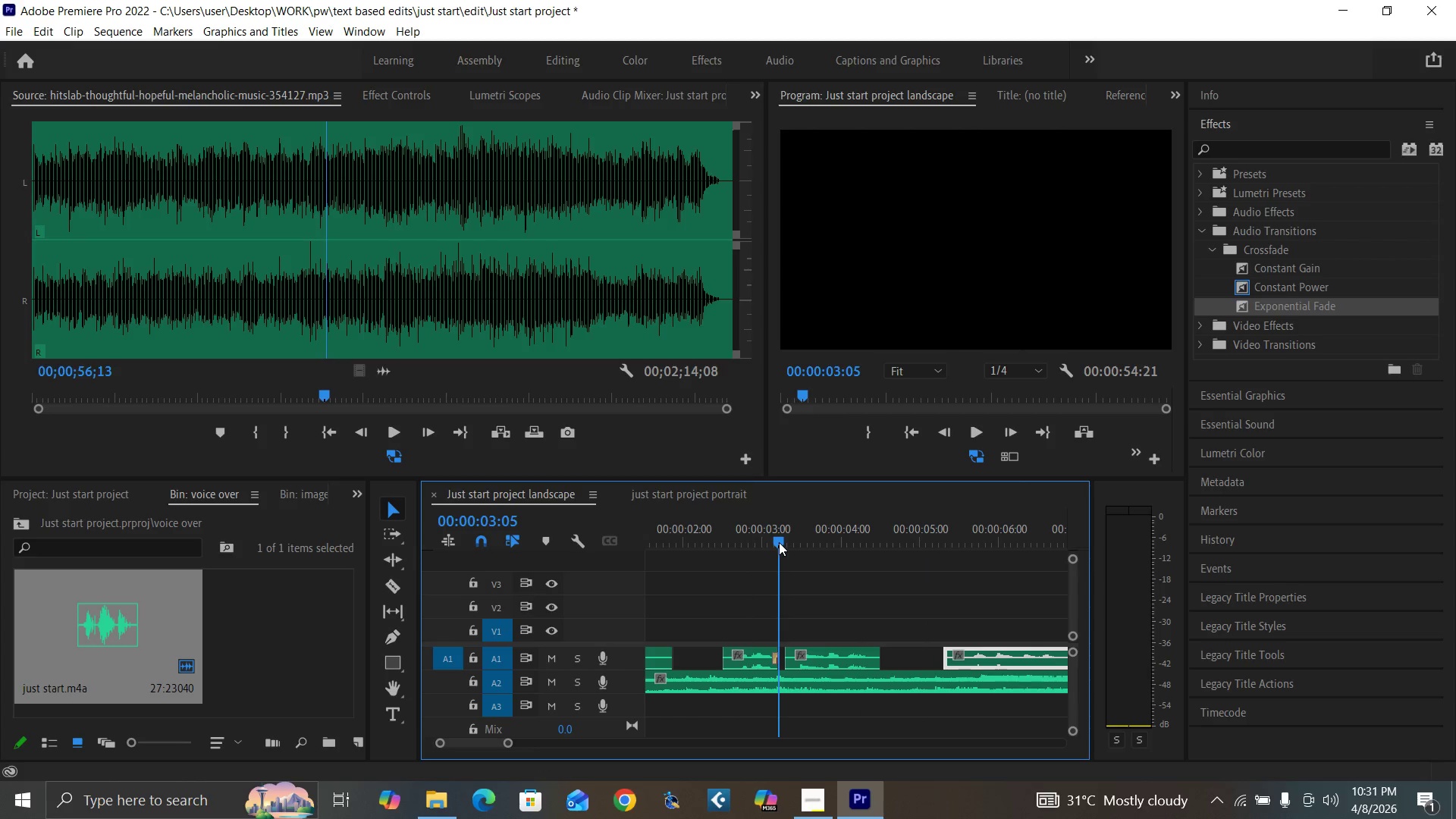 
key(Space)
 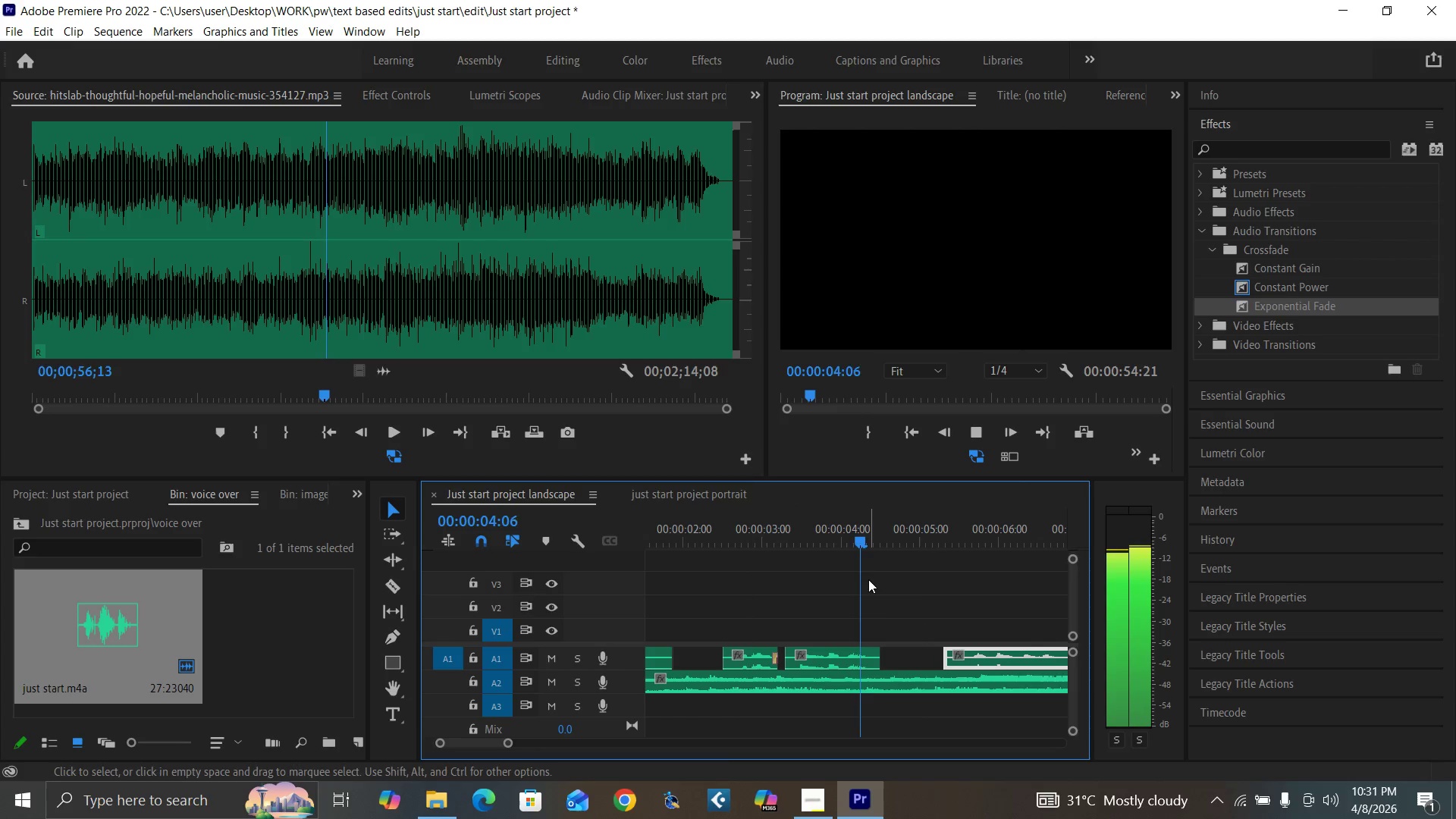 
key(Space)
 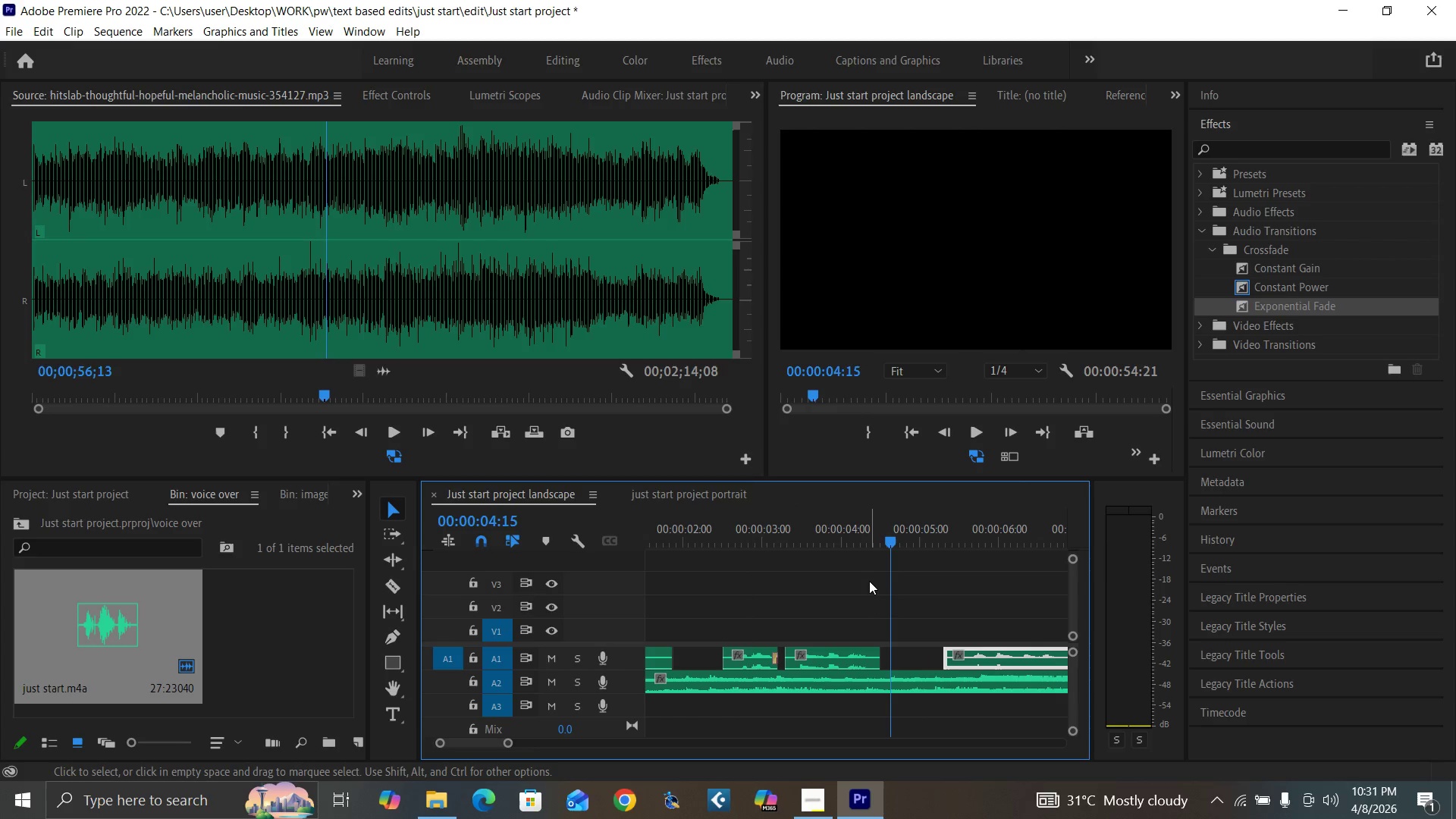 
key(ArrowRight)
 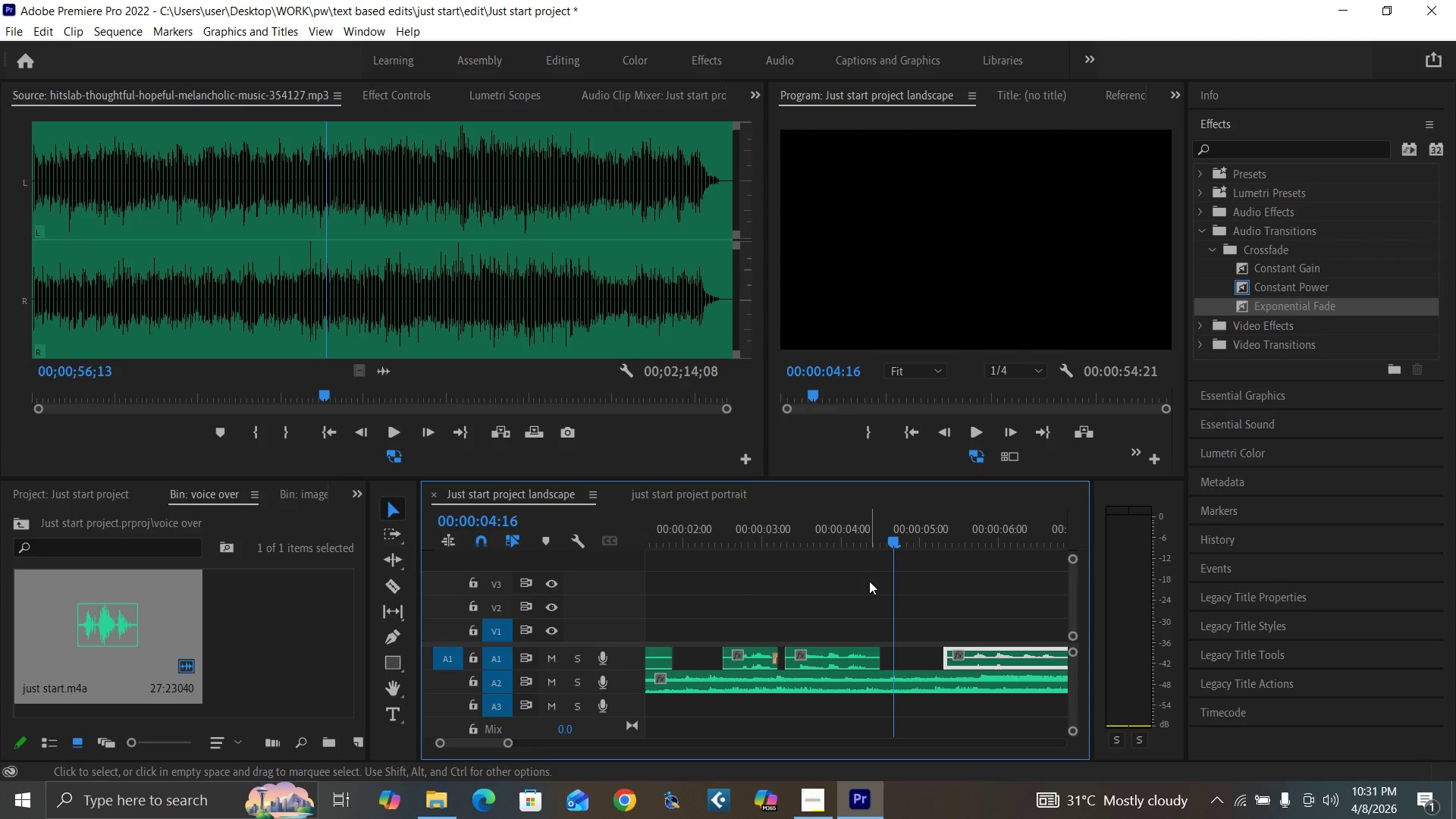 
key(ArrowRight)
 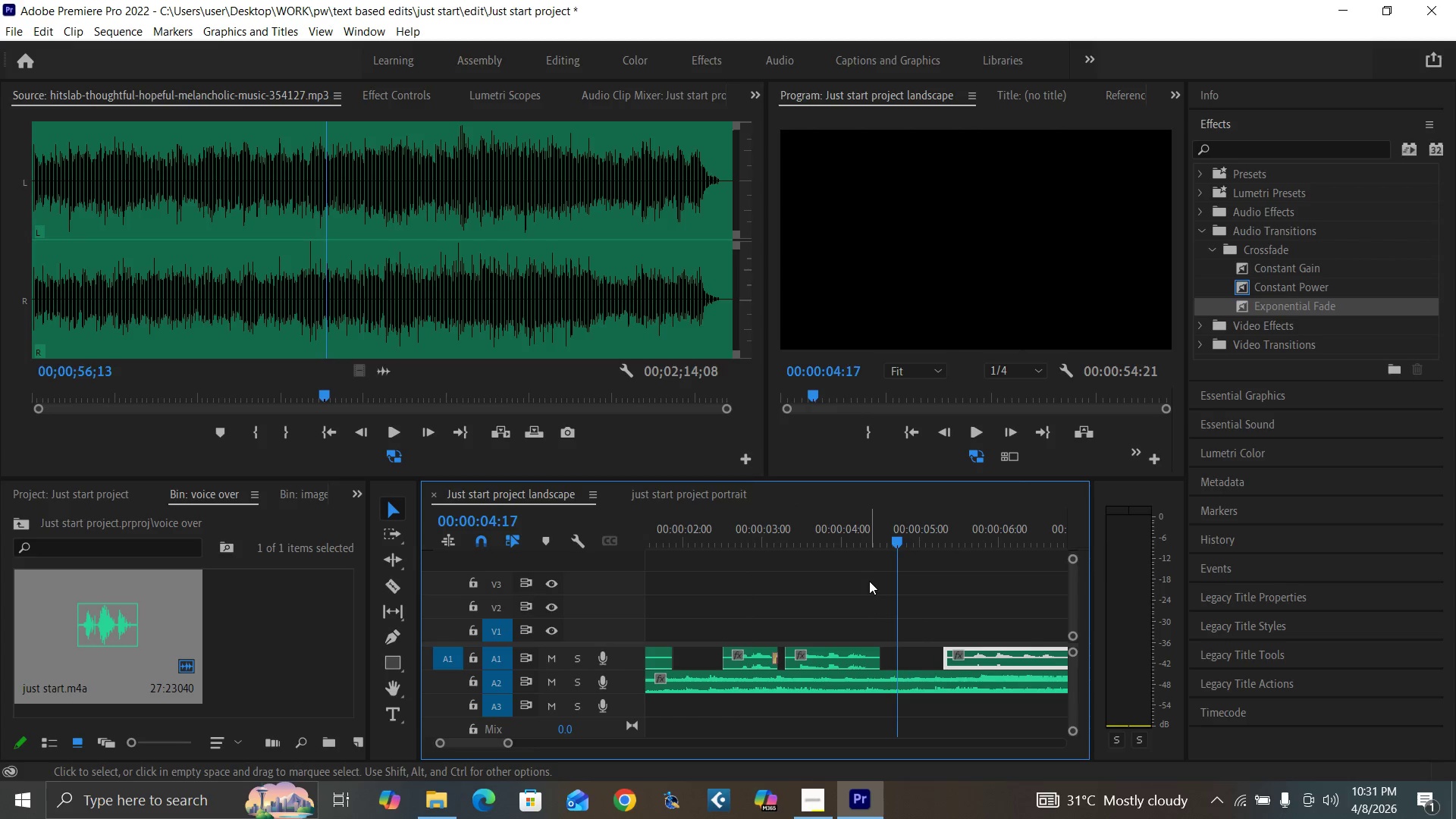 
key(ArrowRight)
 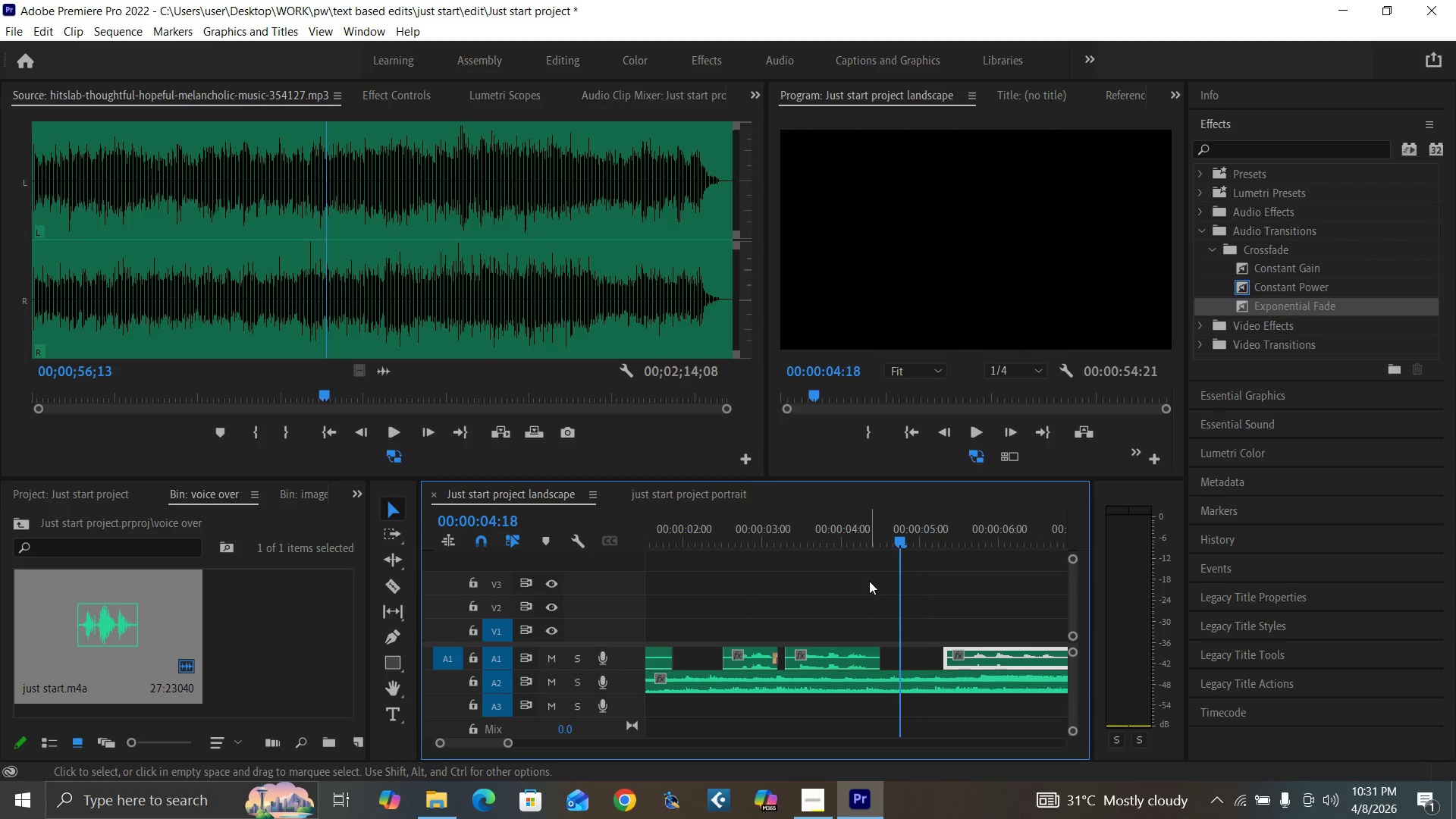 
key(ArrowRight)
 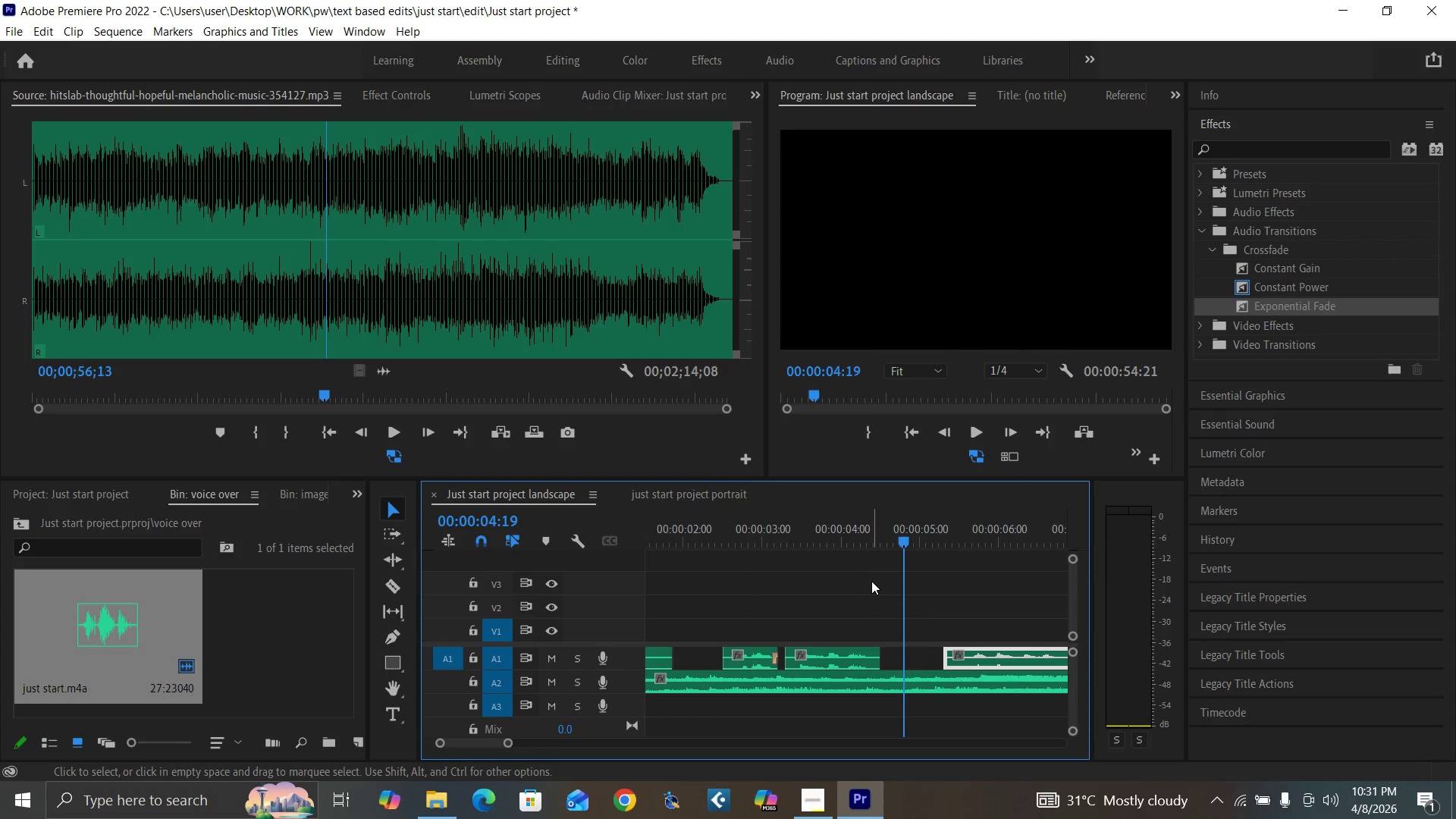 
key(ArrowRight)
 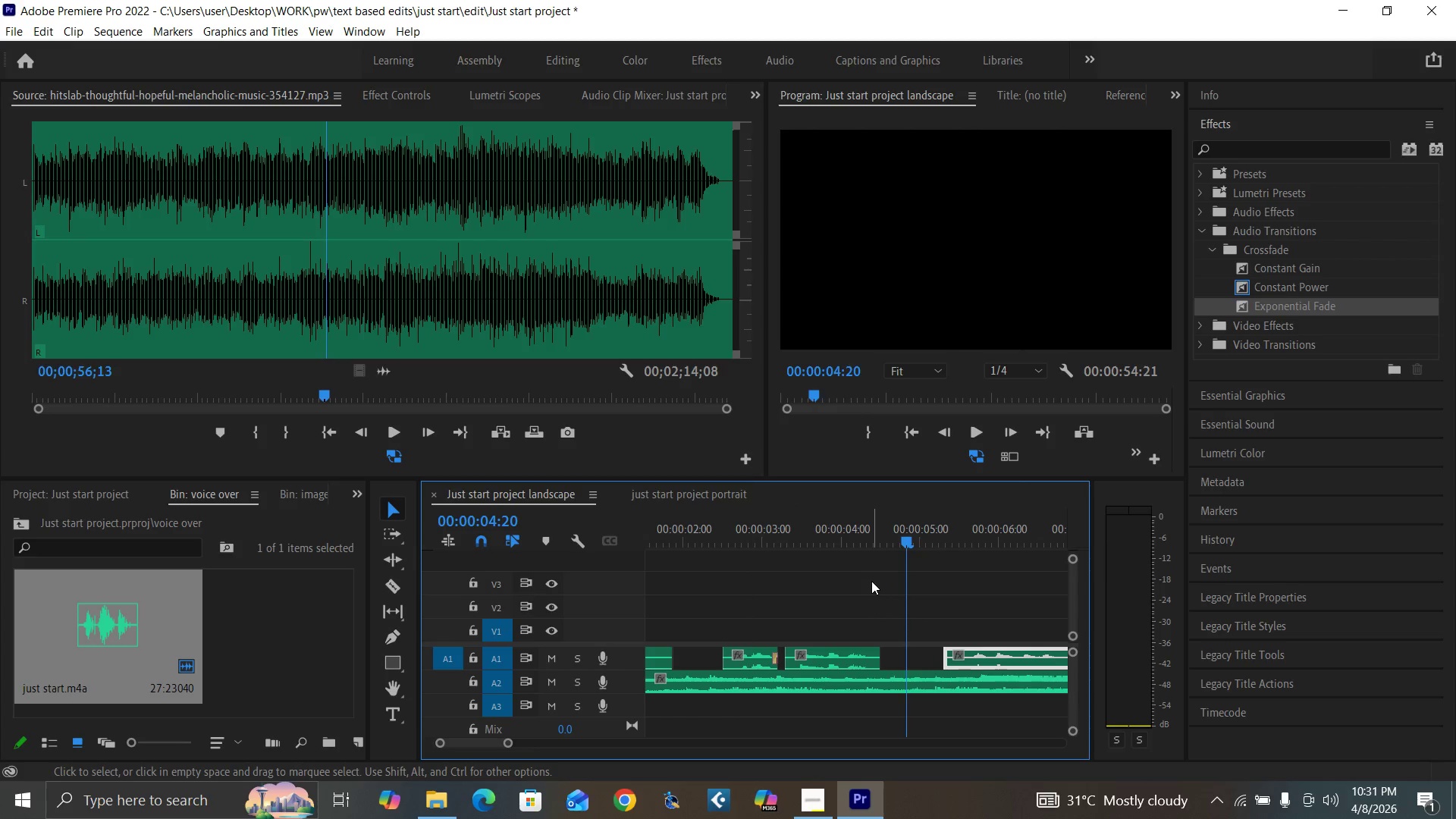 
key(ArrowRight)
 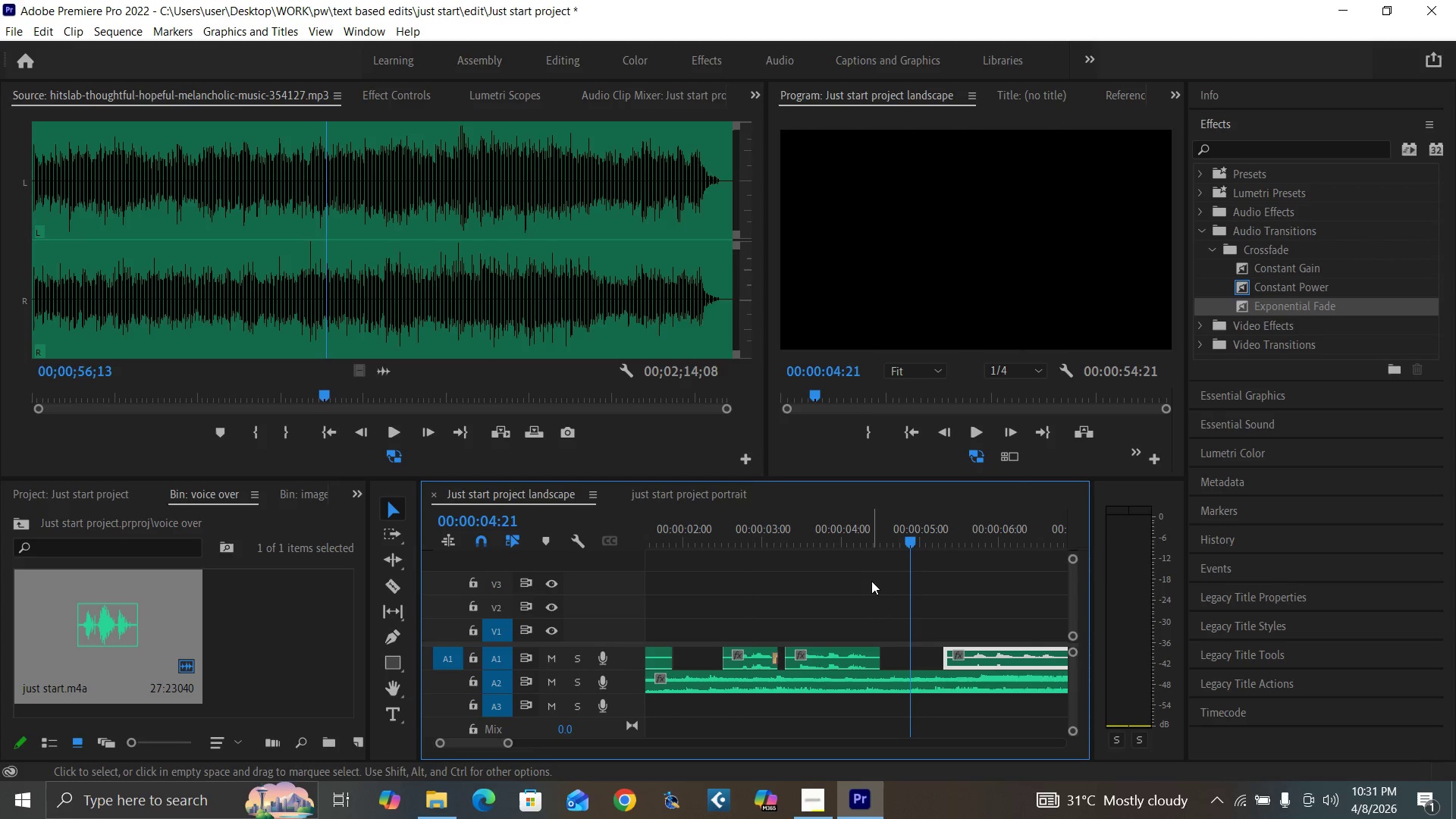 
key(ArrowRight)
 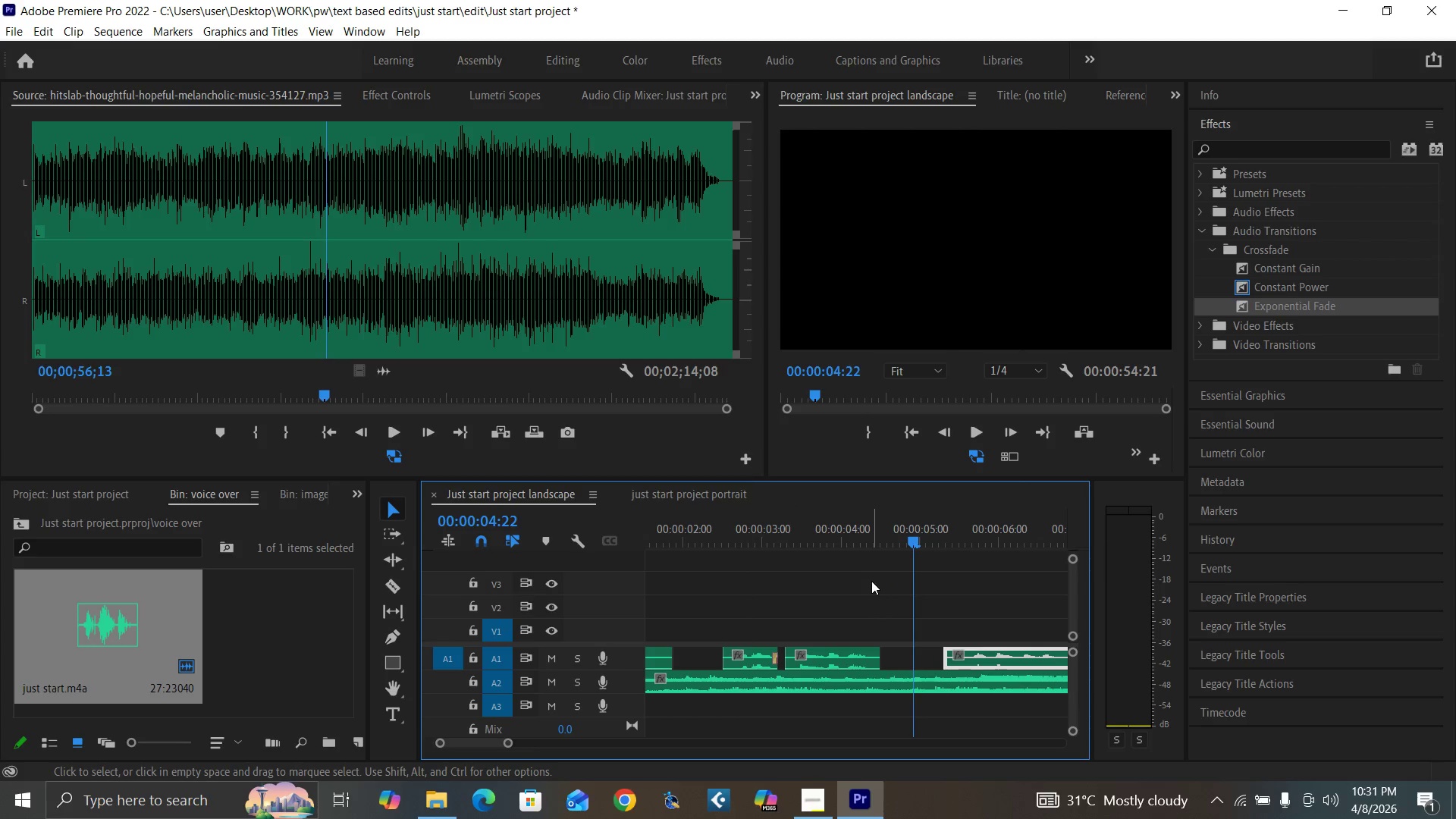 
key(ArrowRight)
 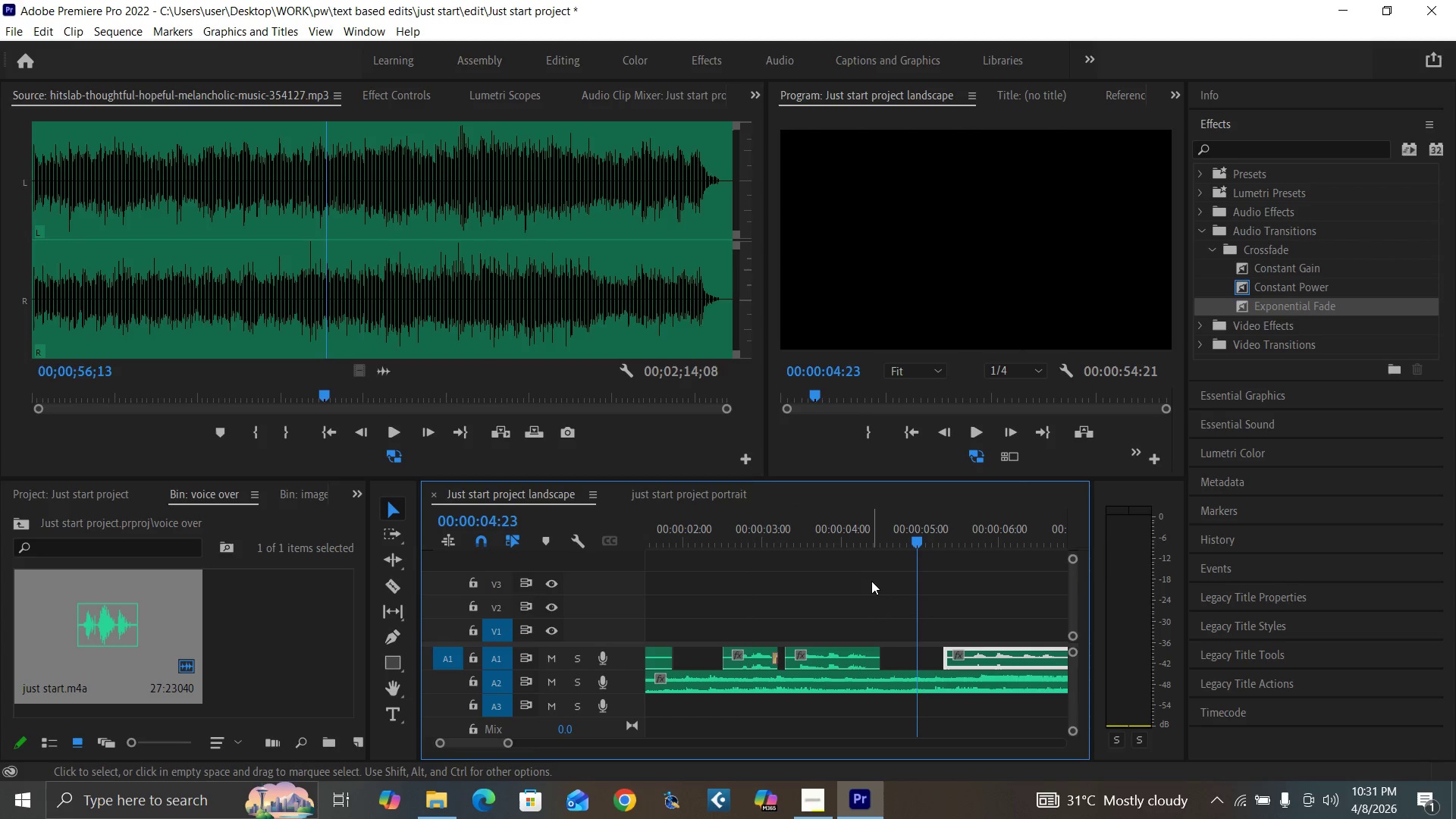 
key(ArrowRight)
 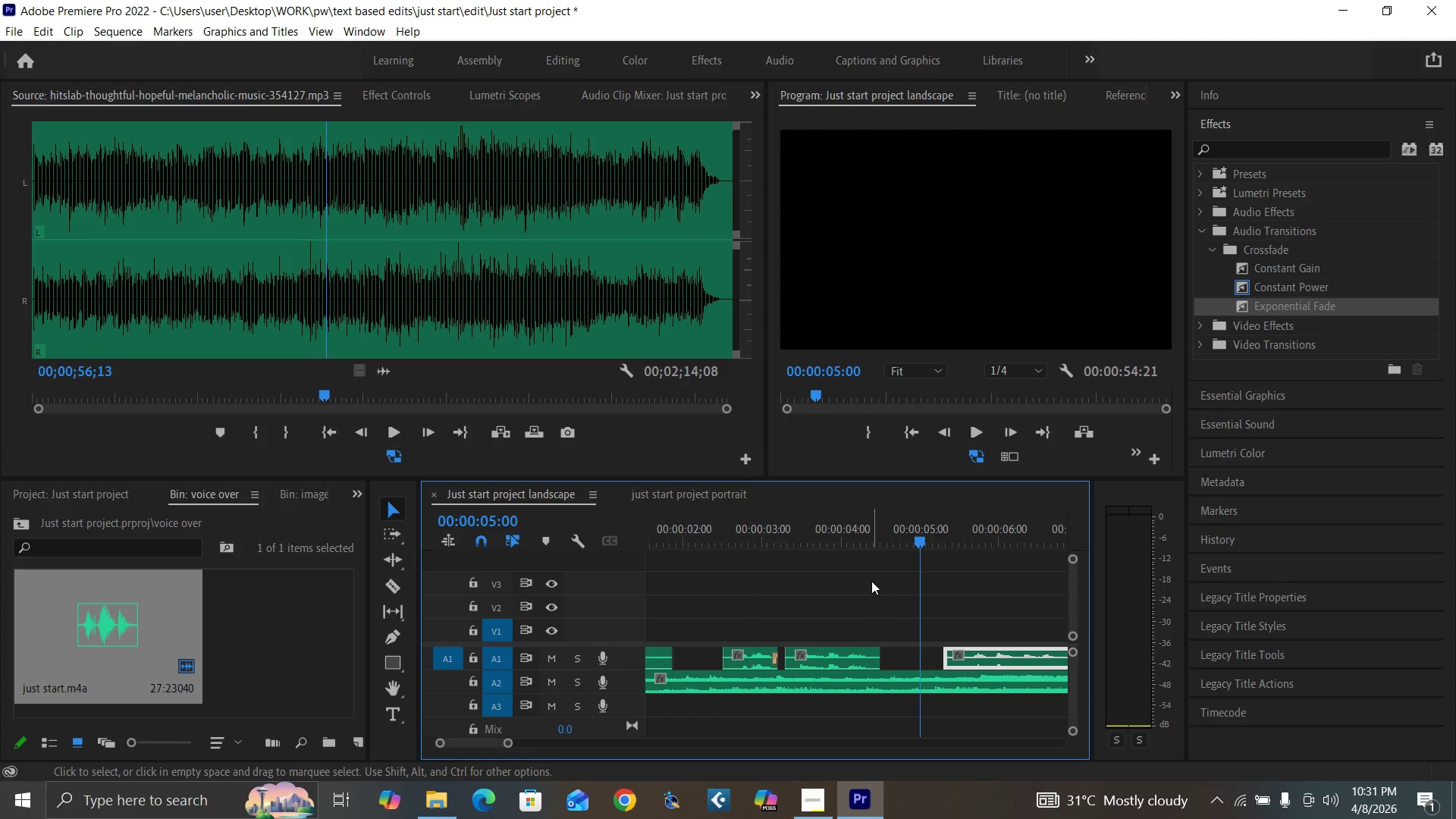 
key(ArrowRight)
 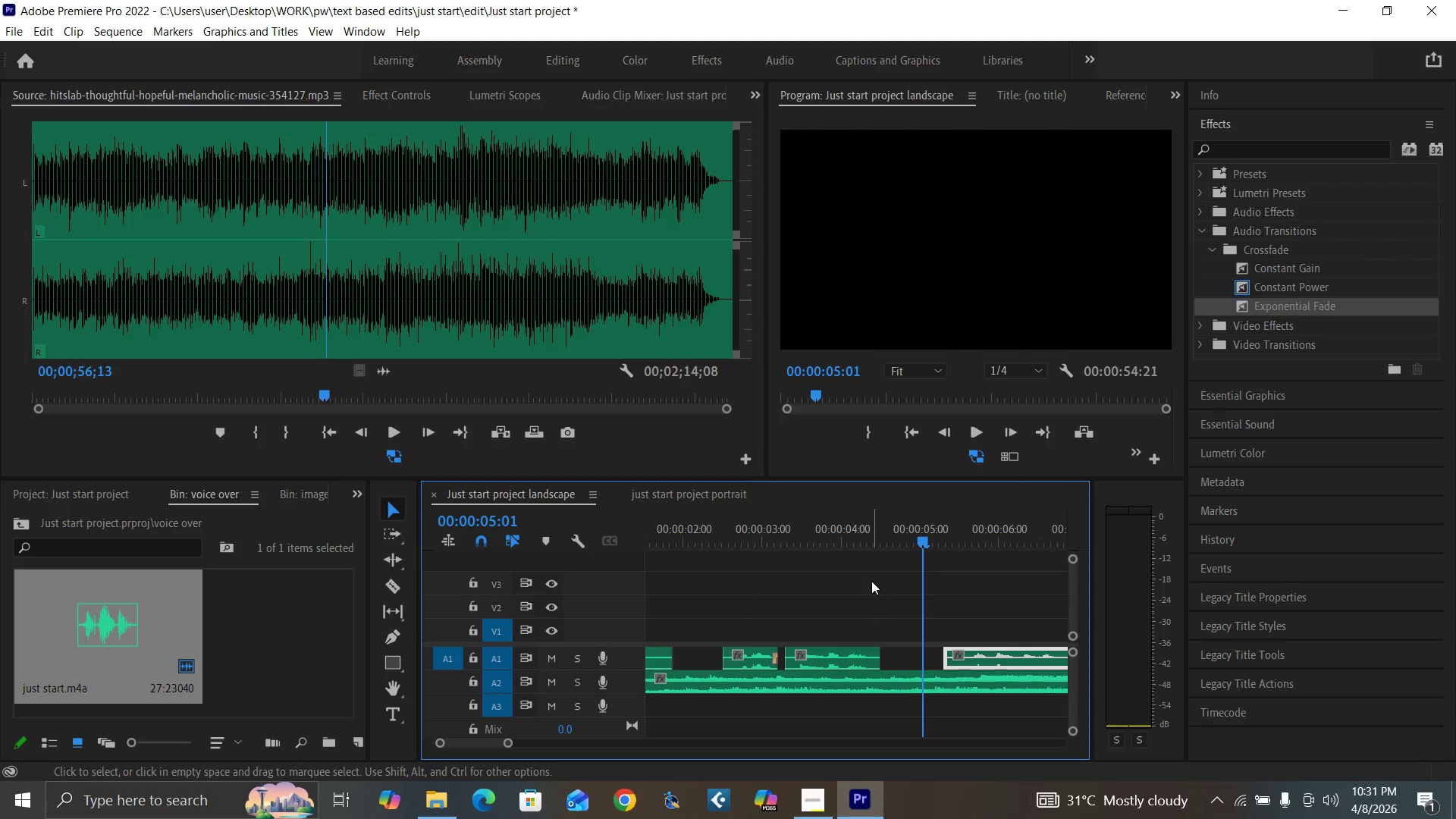 
key(ArrowRight)
 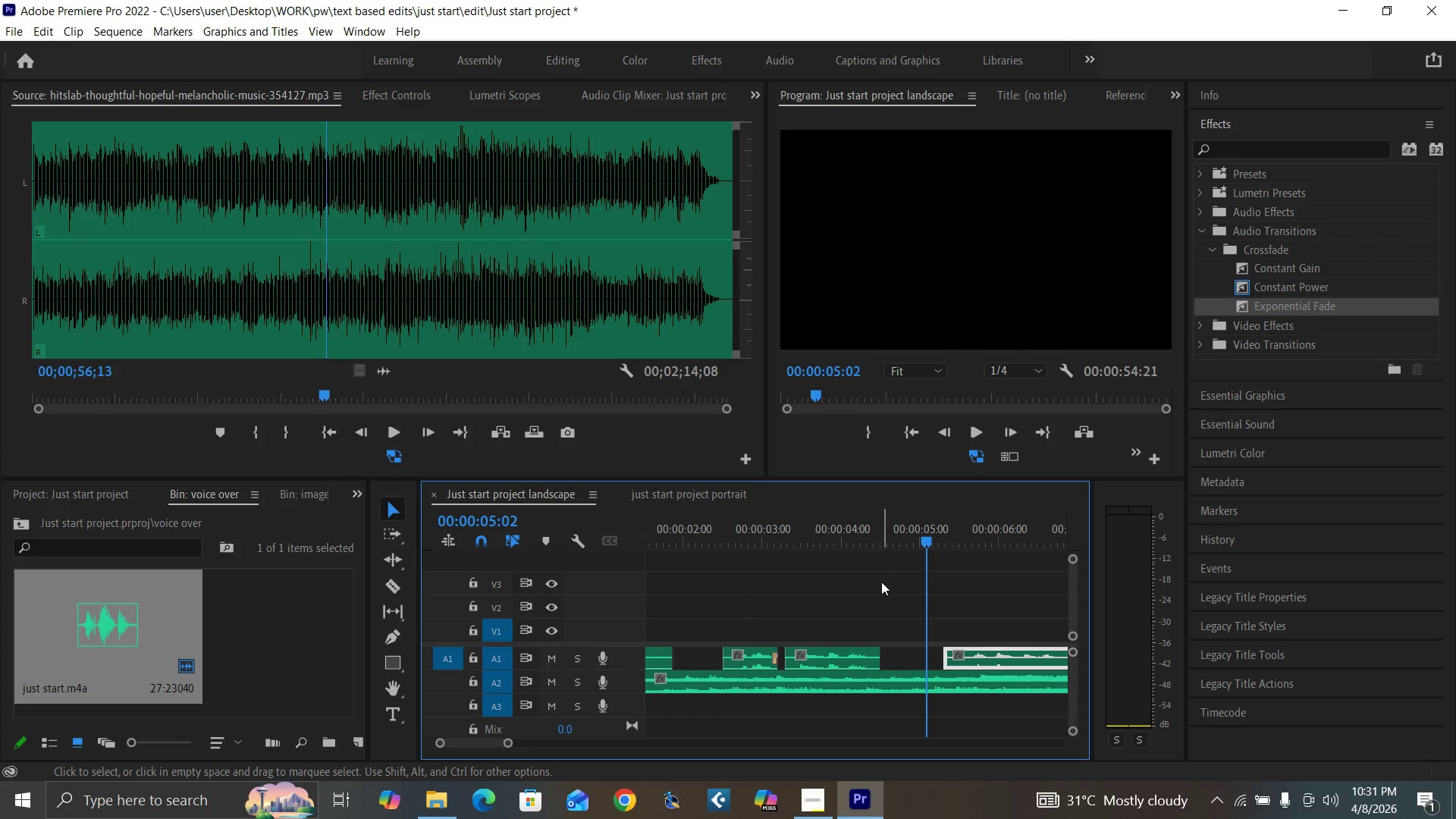 
key(Equal)
 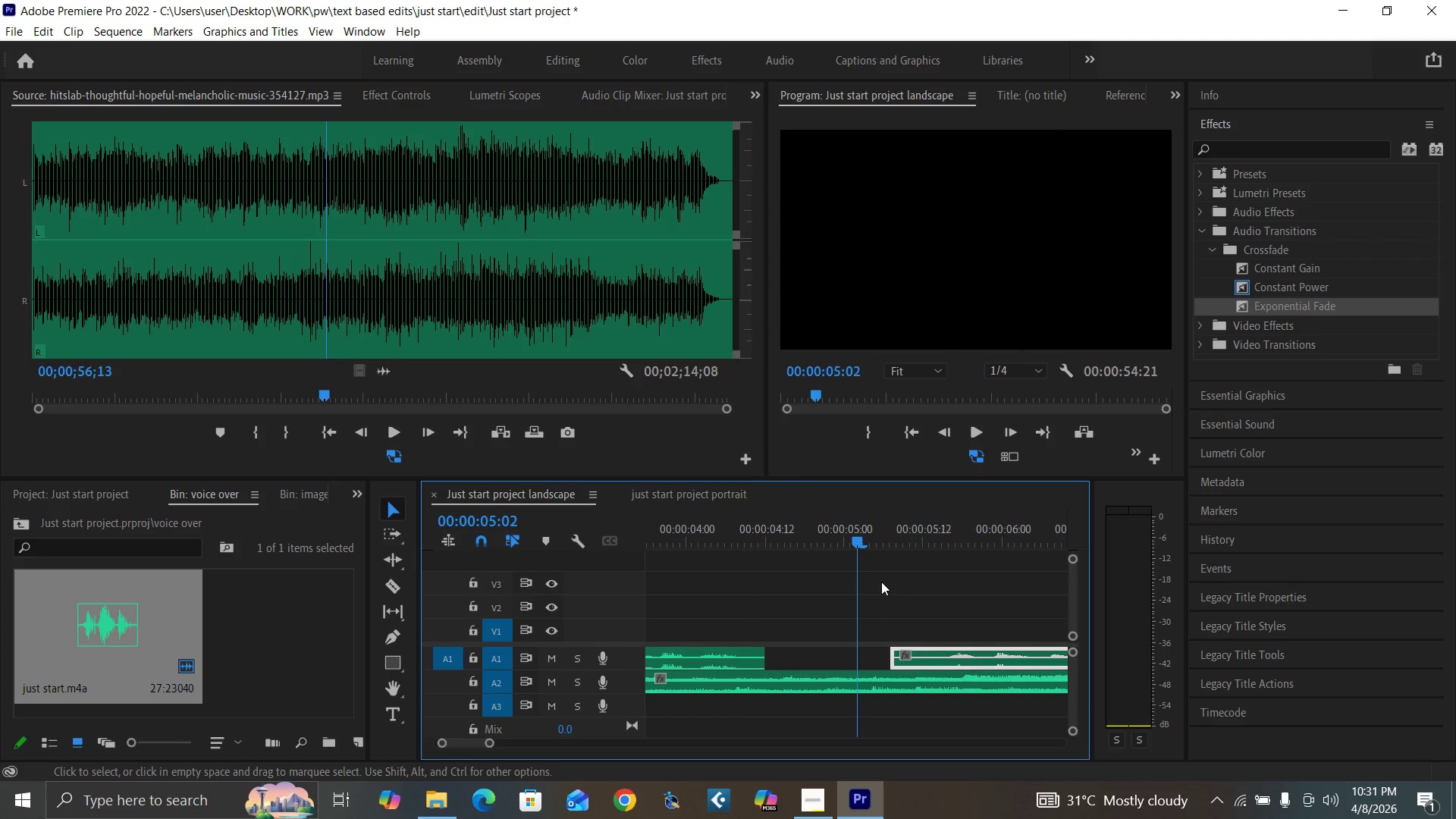 
key(Equal)
 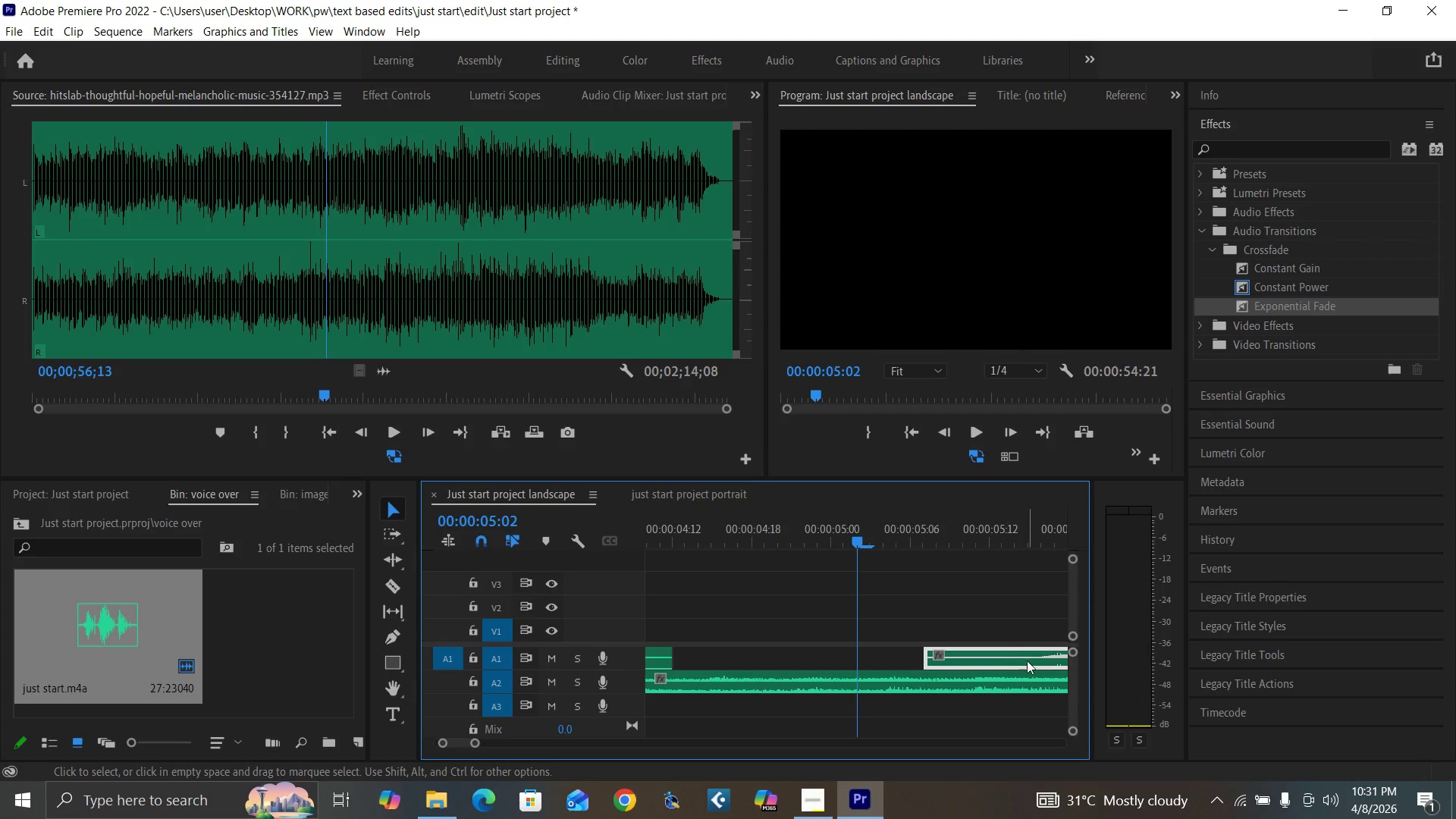 
left_click_drag(start_coordinate=[1028, 662], to_coordinate=[898, 648])
 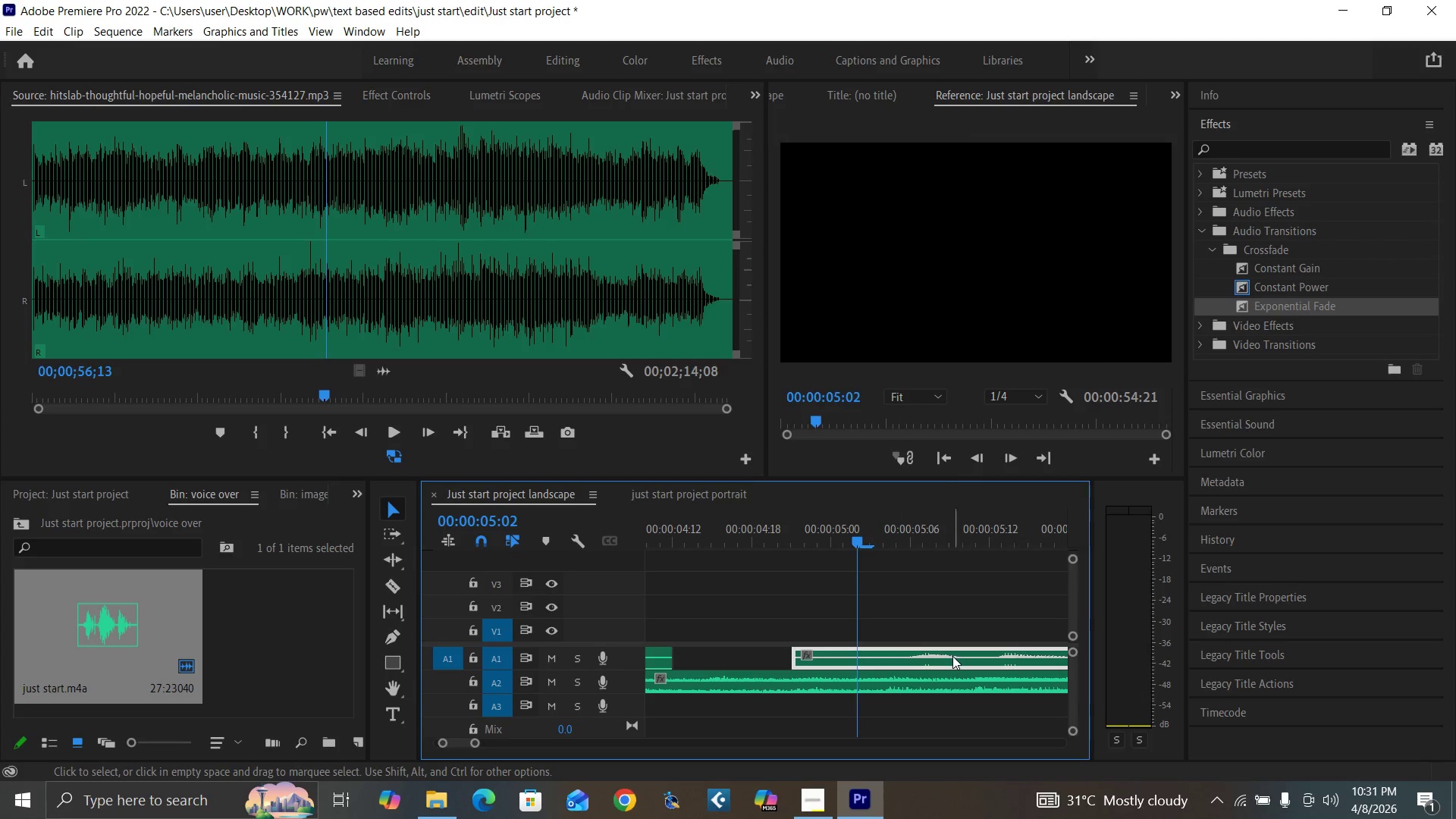 
left_click_drag(start_coordinate=[952, 656], to_coordinate=[919, 658])
 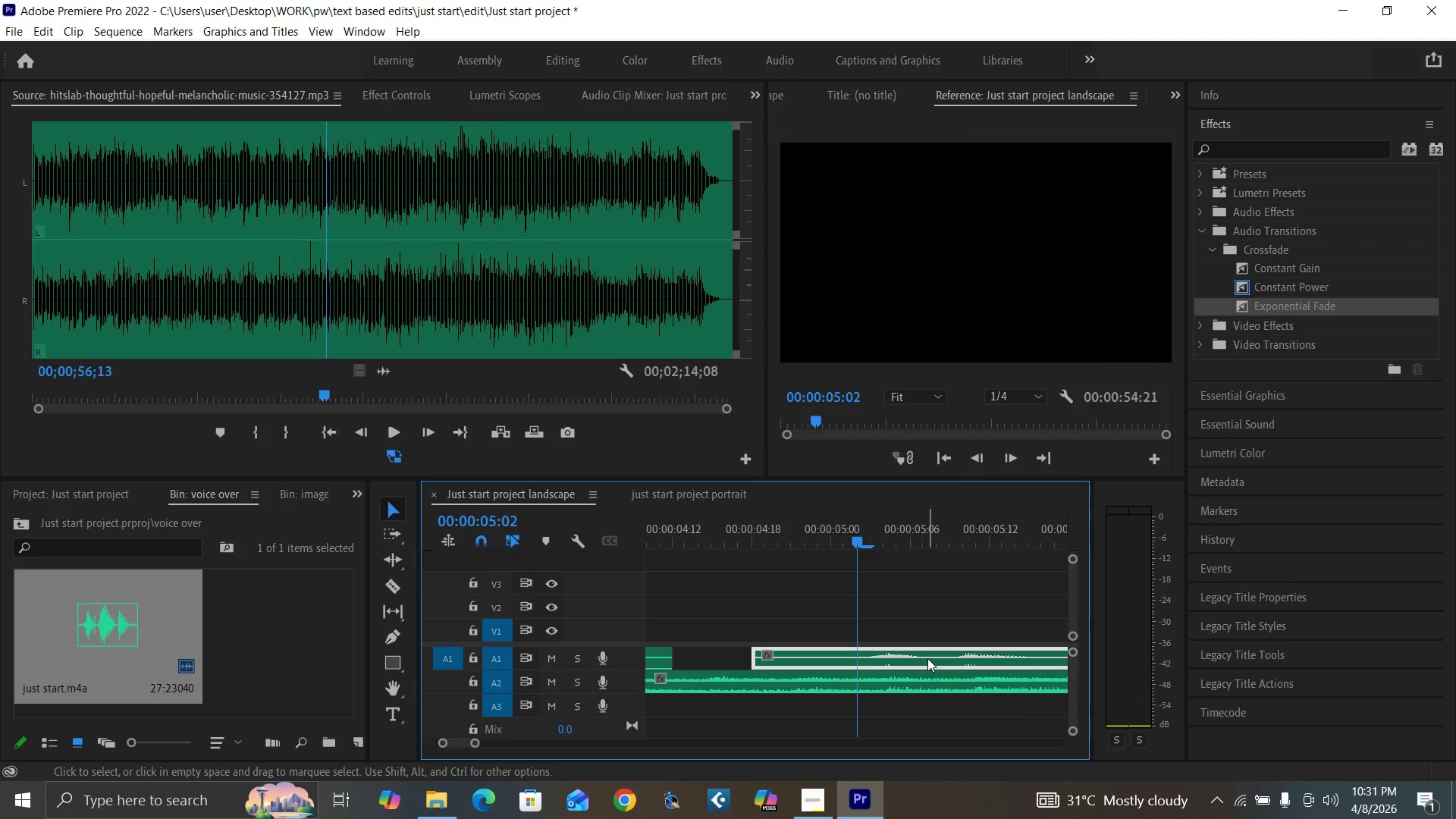 
left_click_drag(start_coordinate=[930, 658], to_coordinate=[916, 658])
 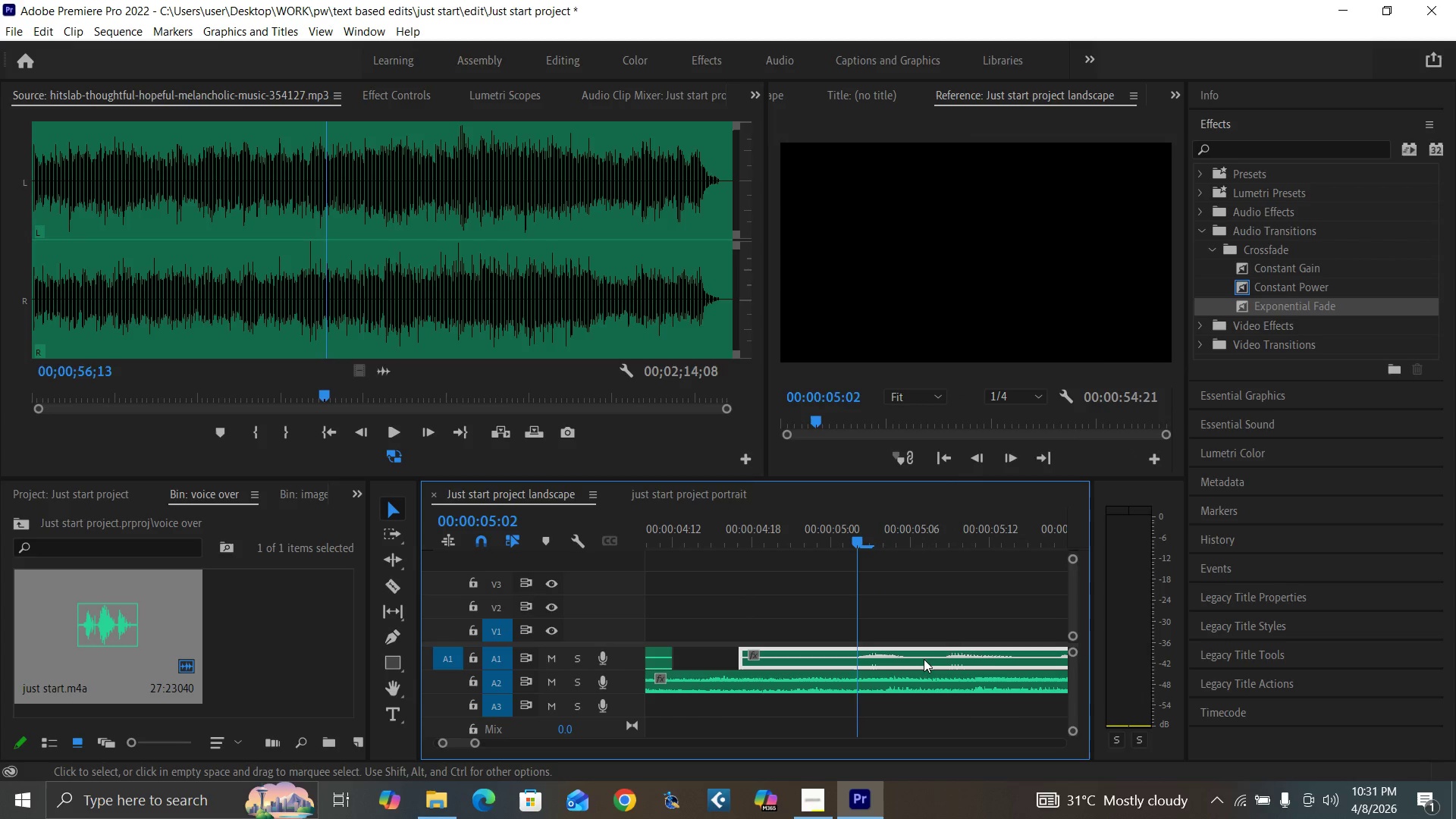 
key(Minus)
 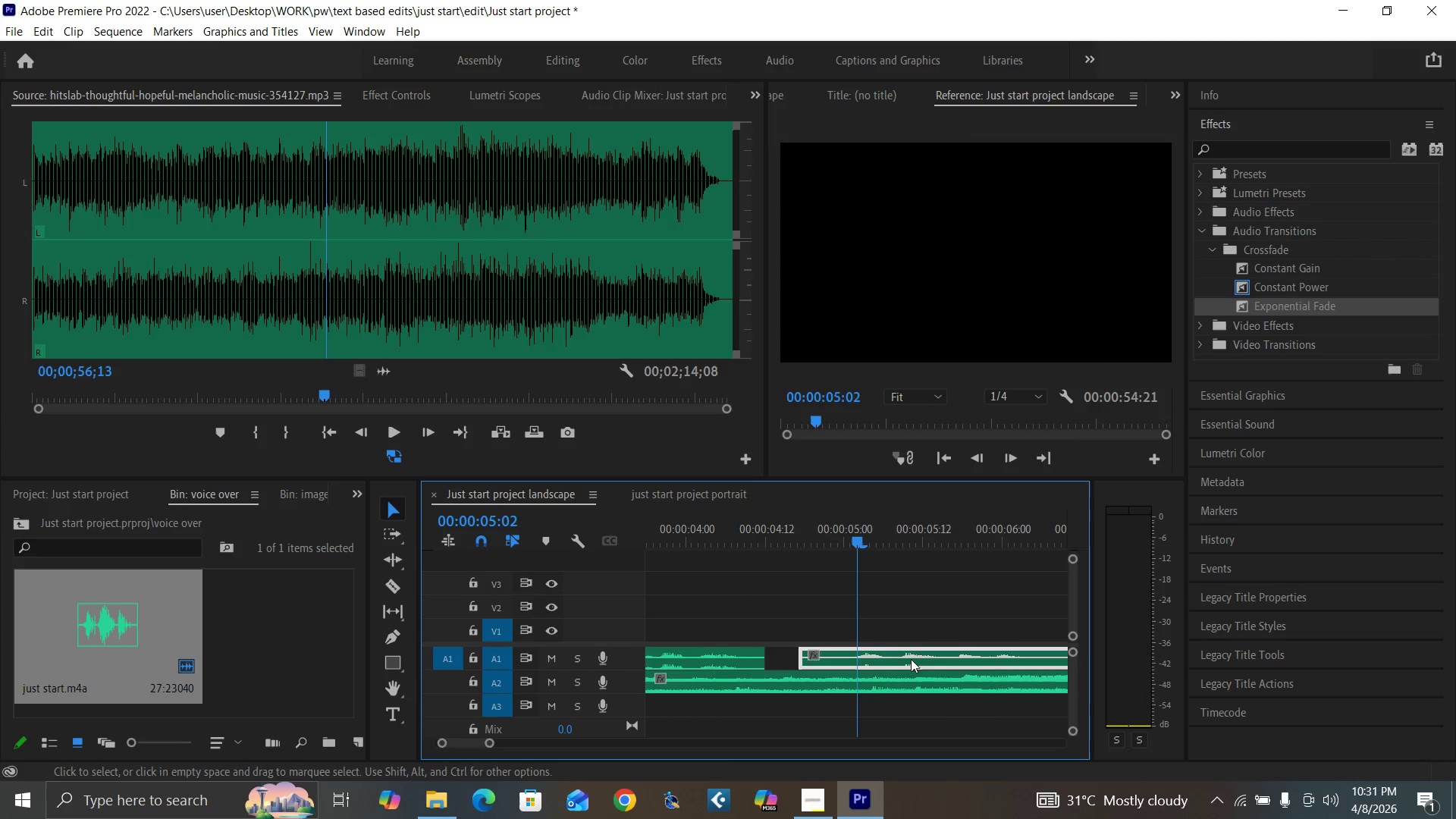 
key(Minus)
 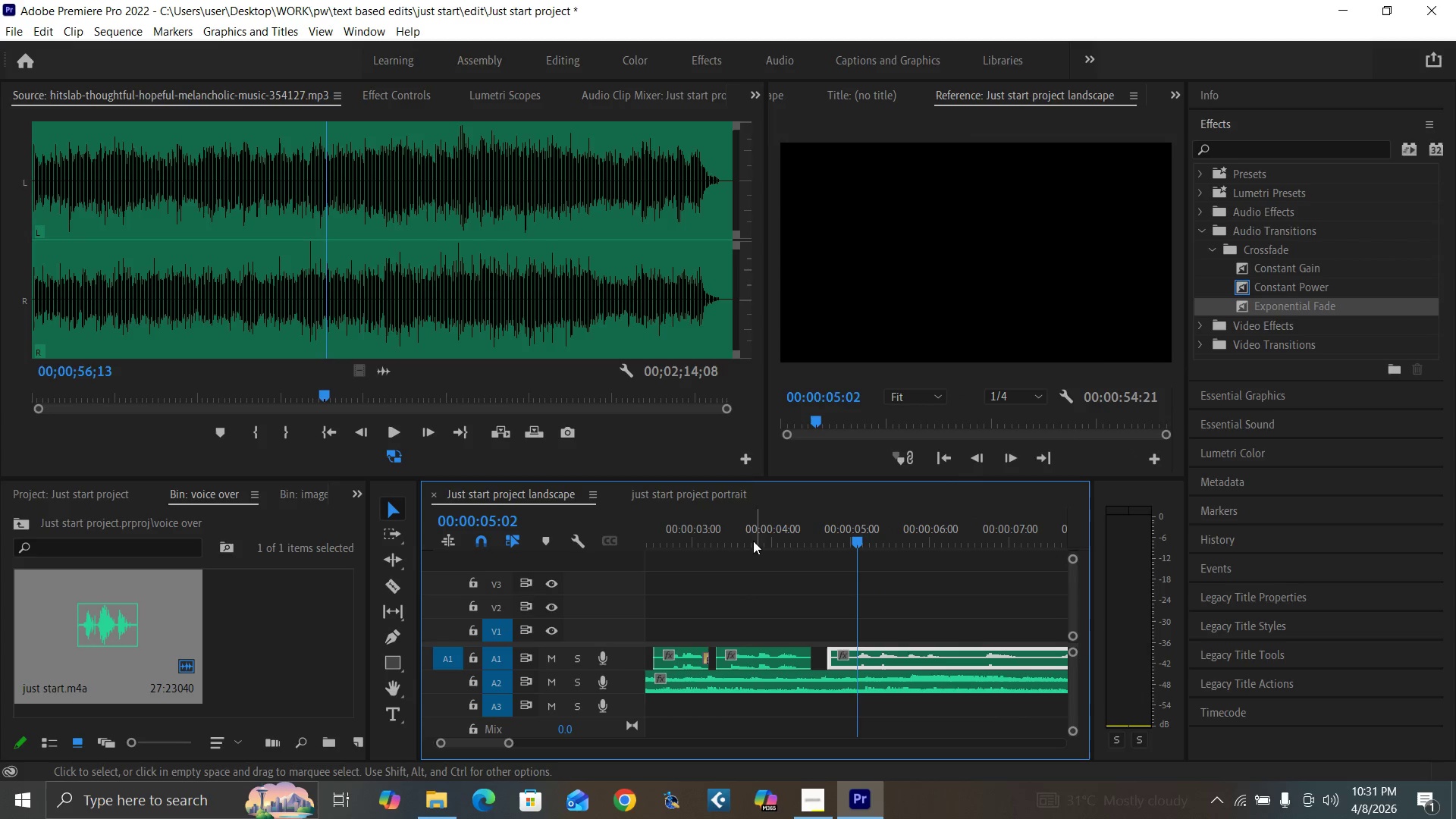 
left_click([746, 529])
 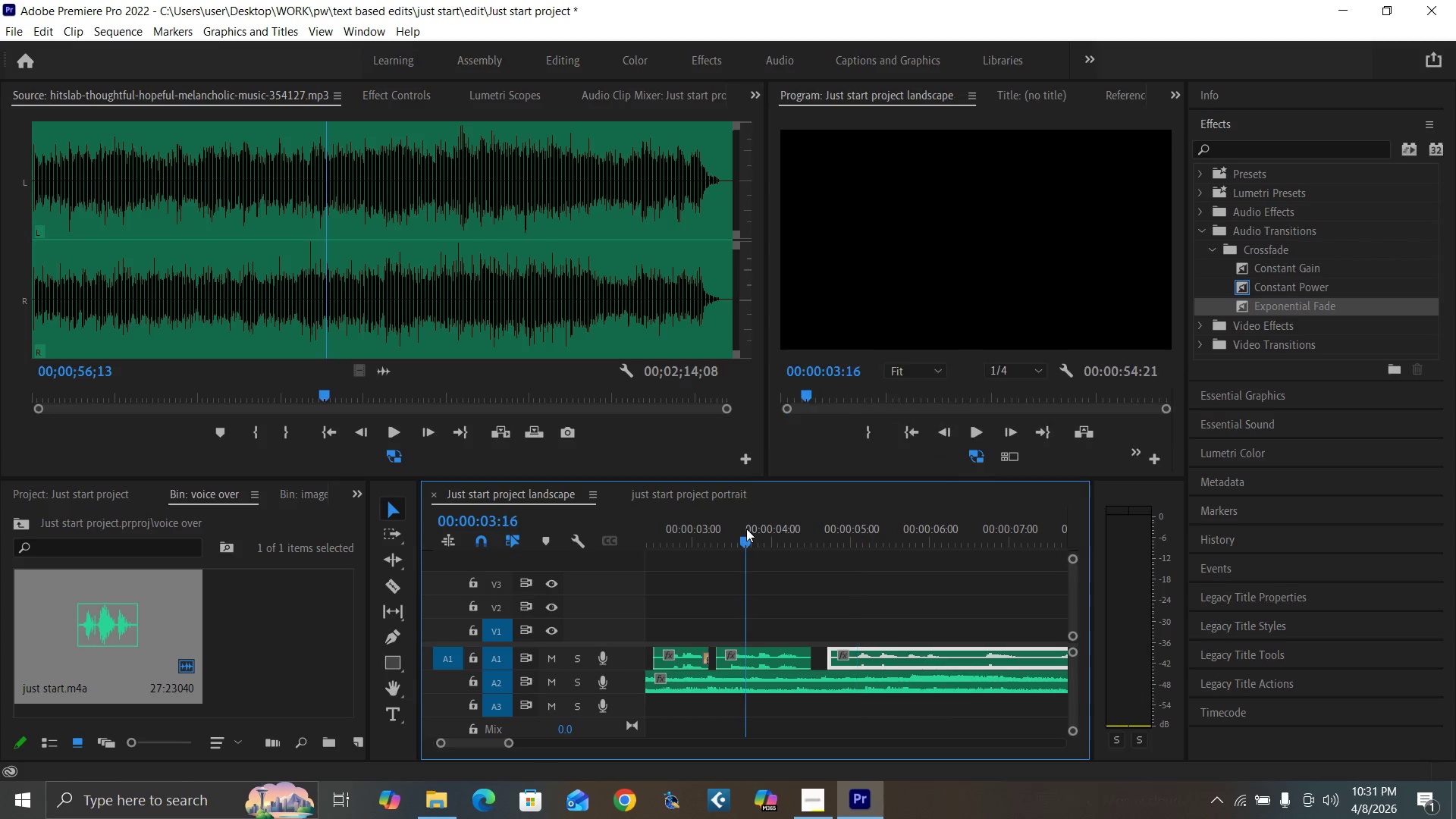 
key(Space)
 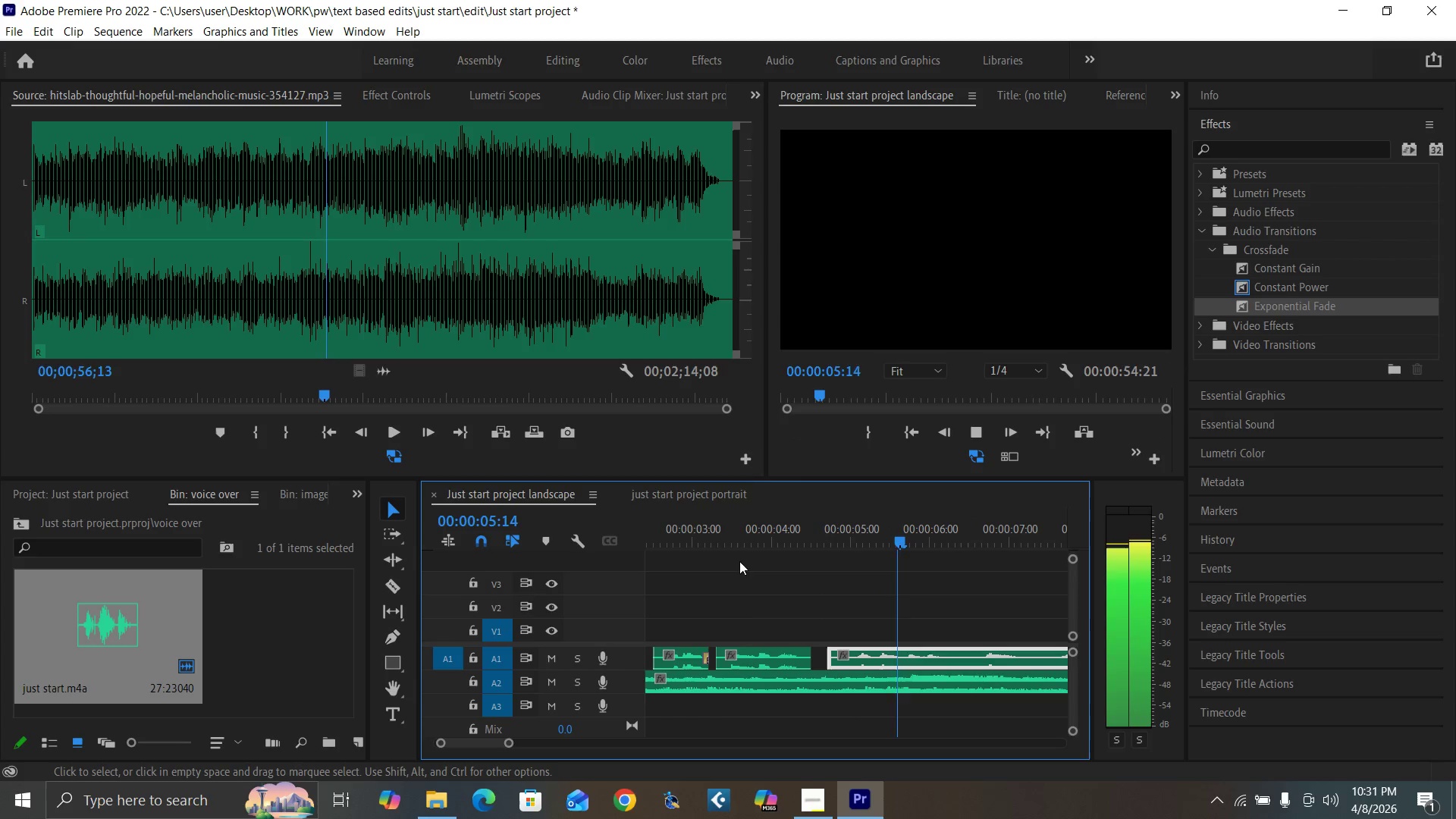 
left_click([704, 542])
 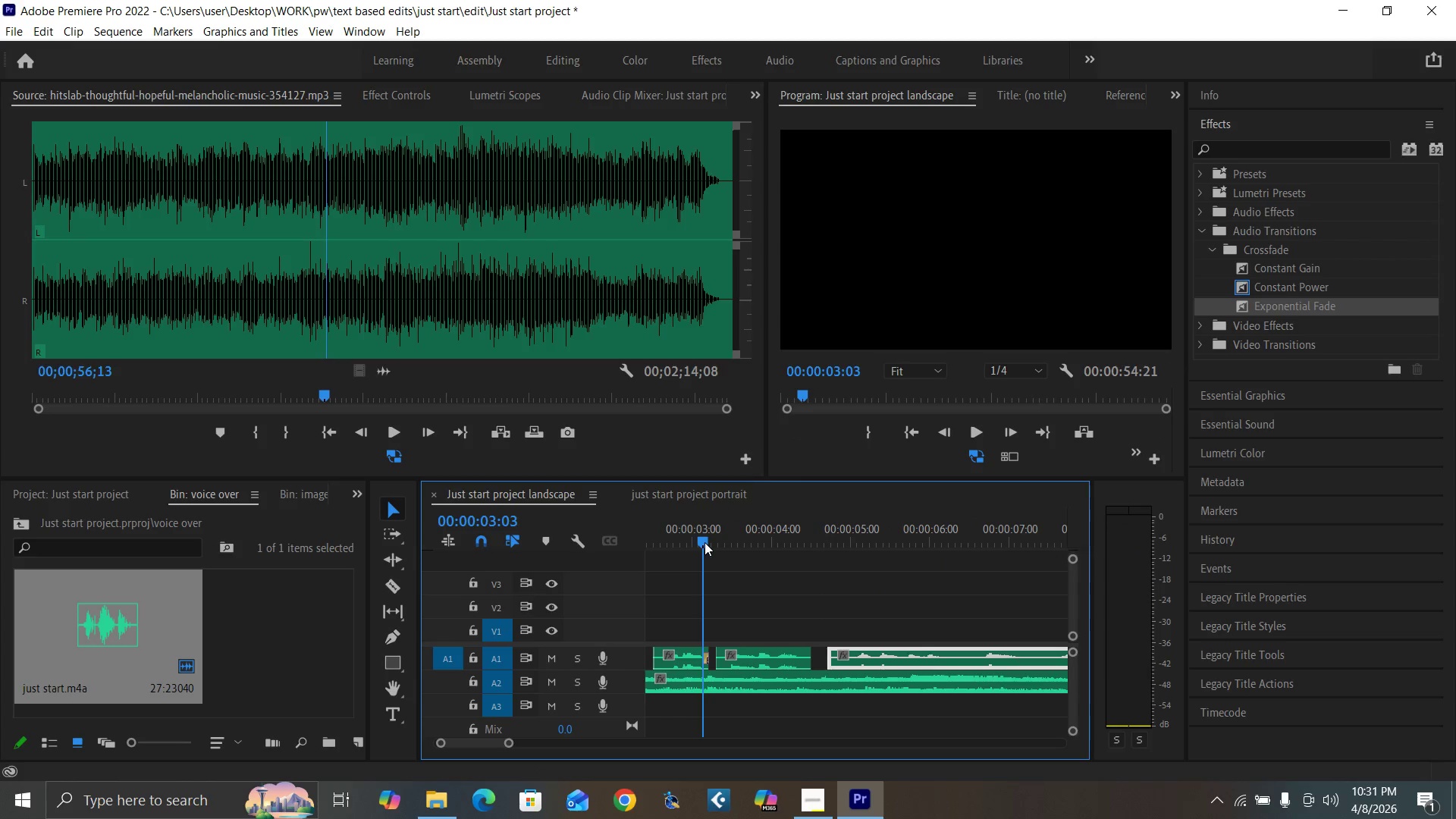 
key(Space)
 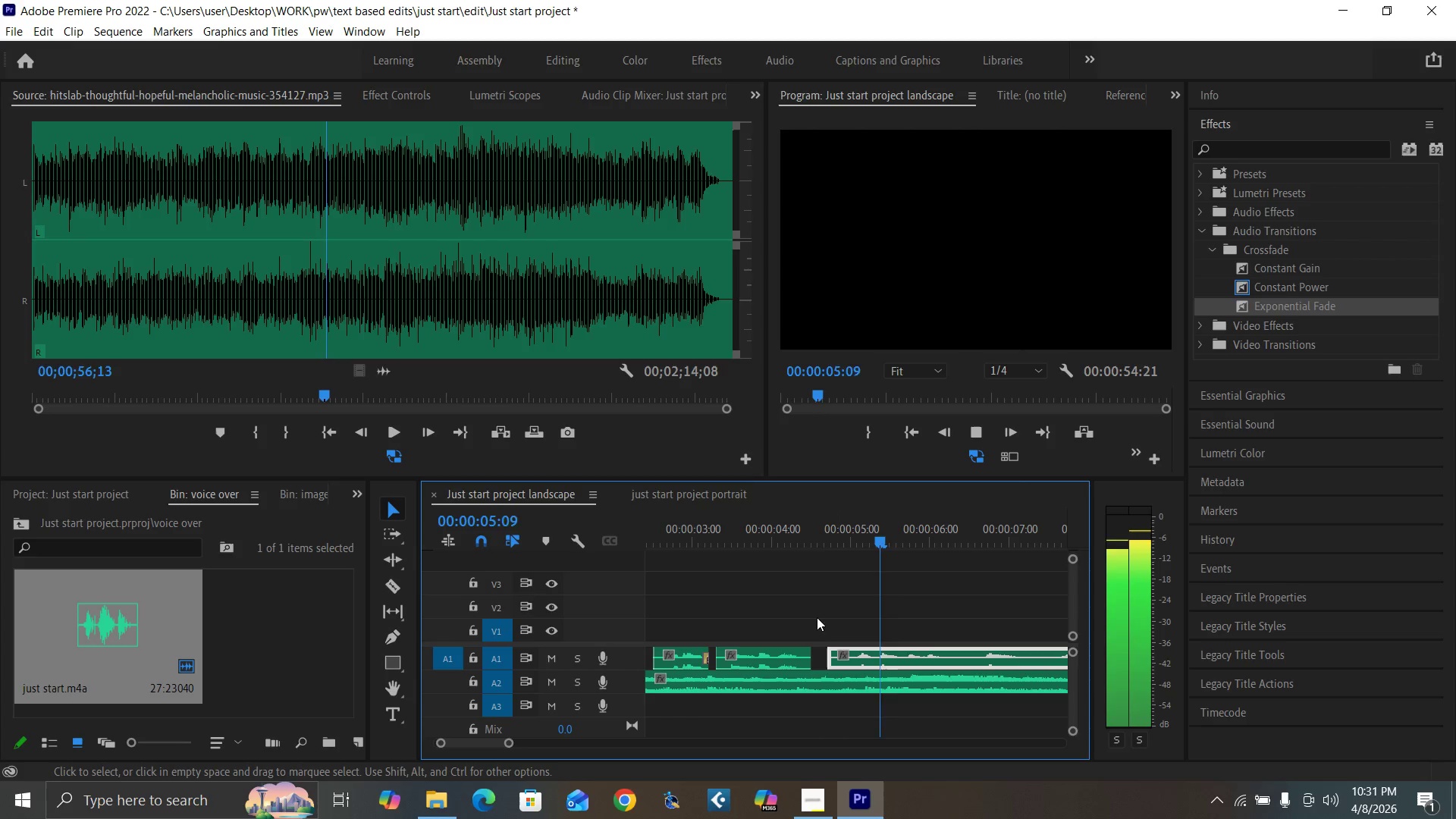 
key(Space)
 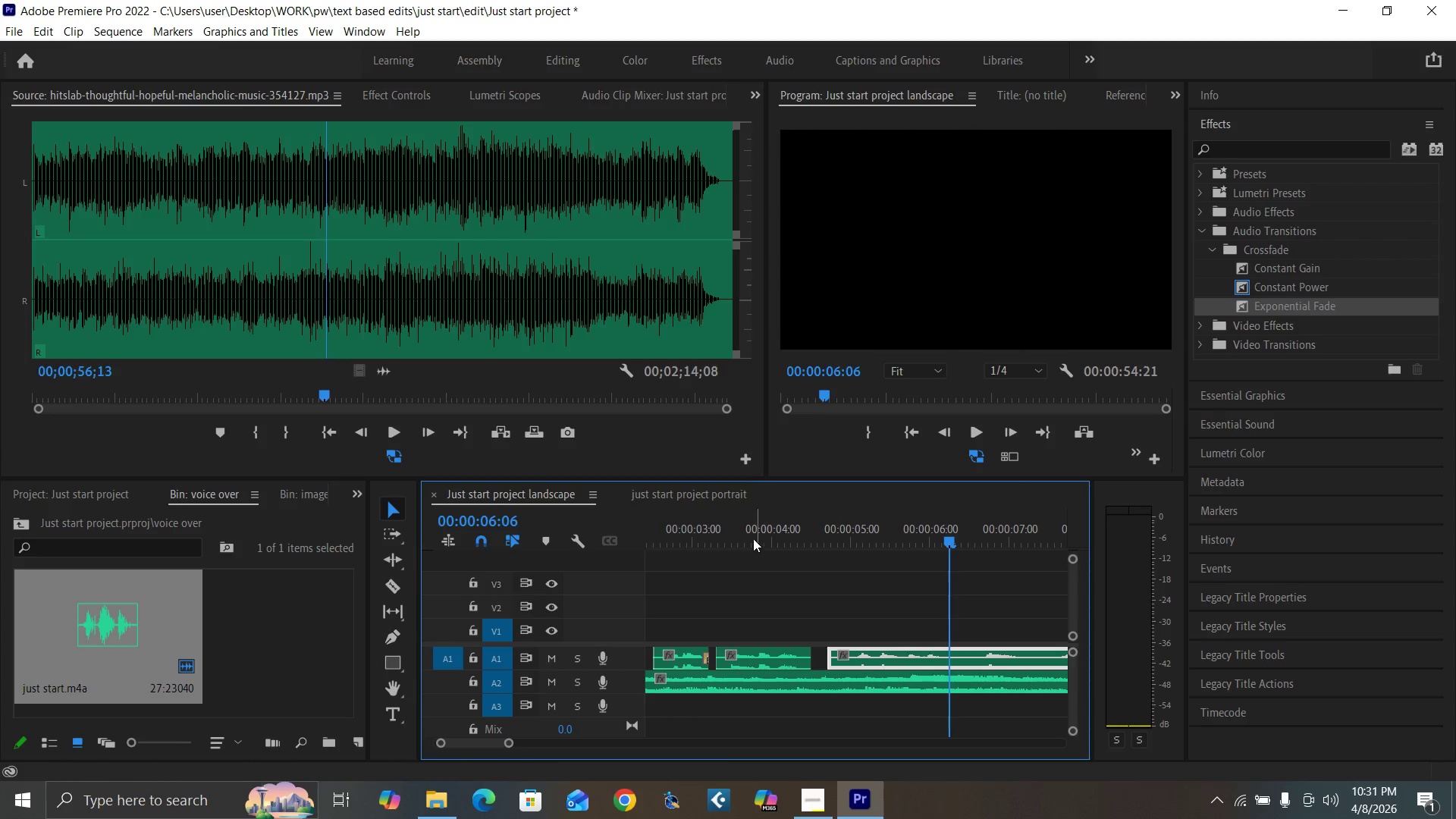 
left_click([718, 537])
 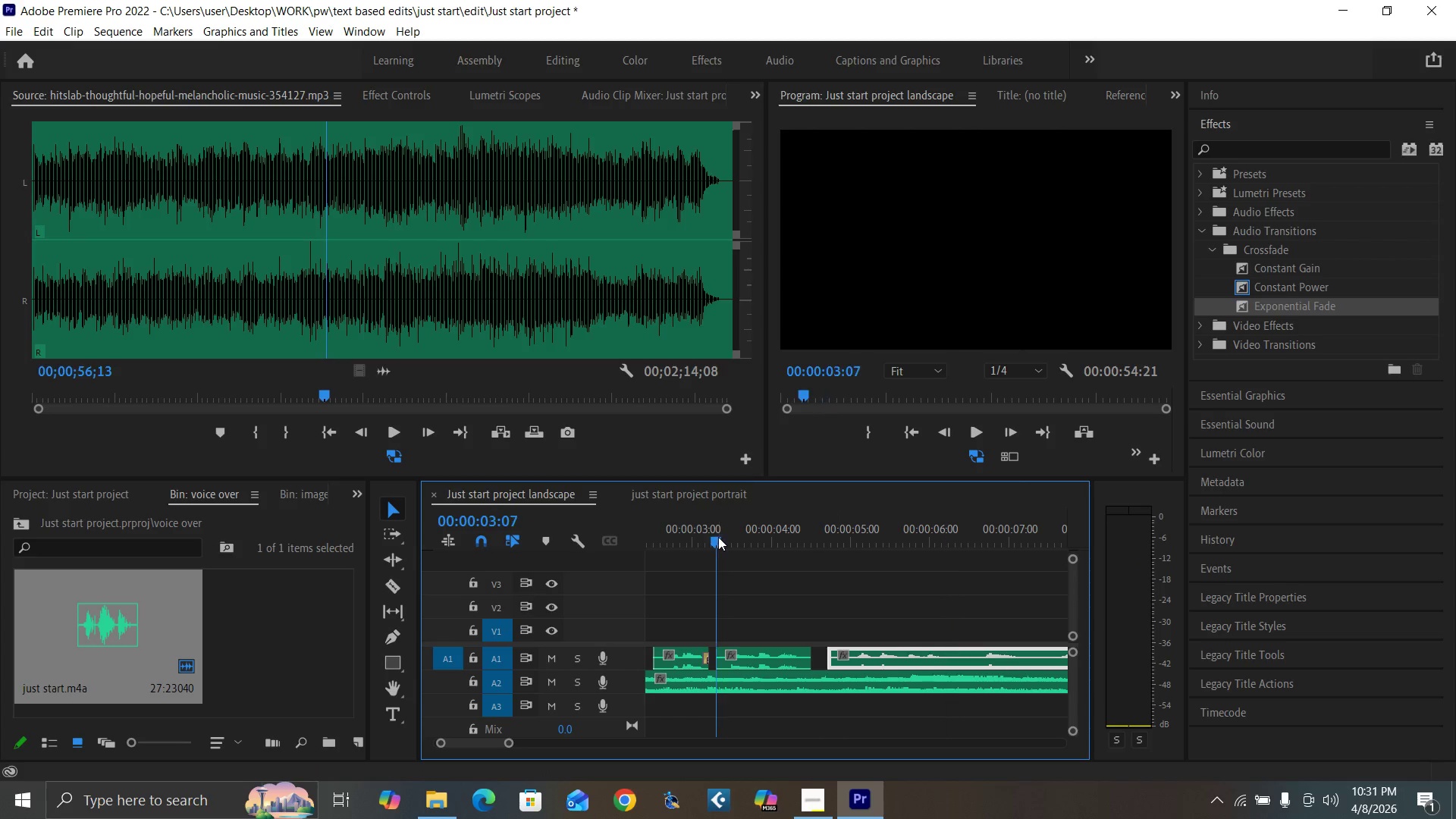 
key(Space)
 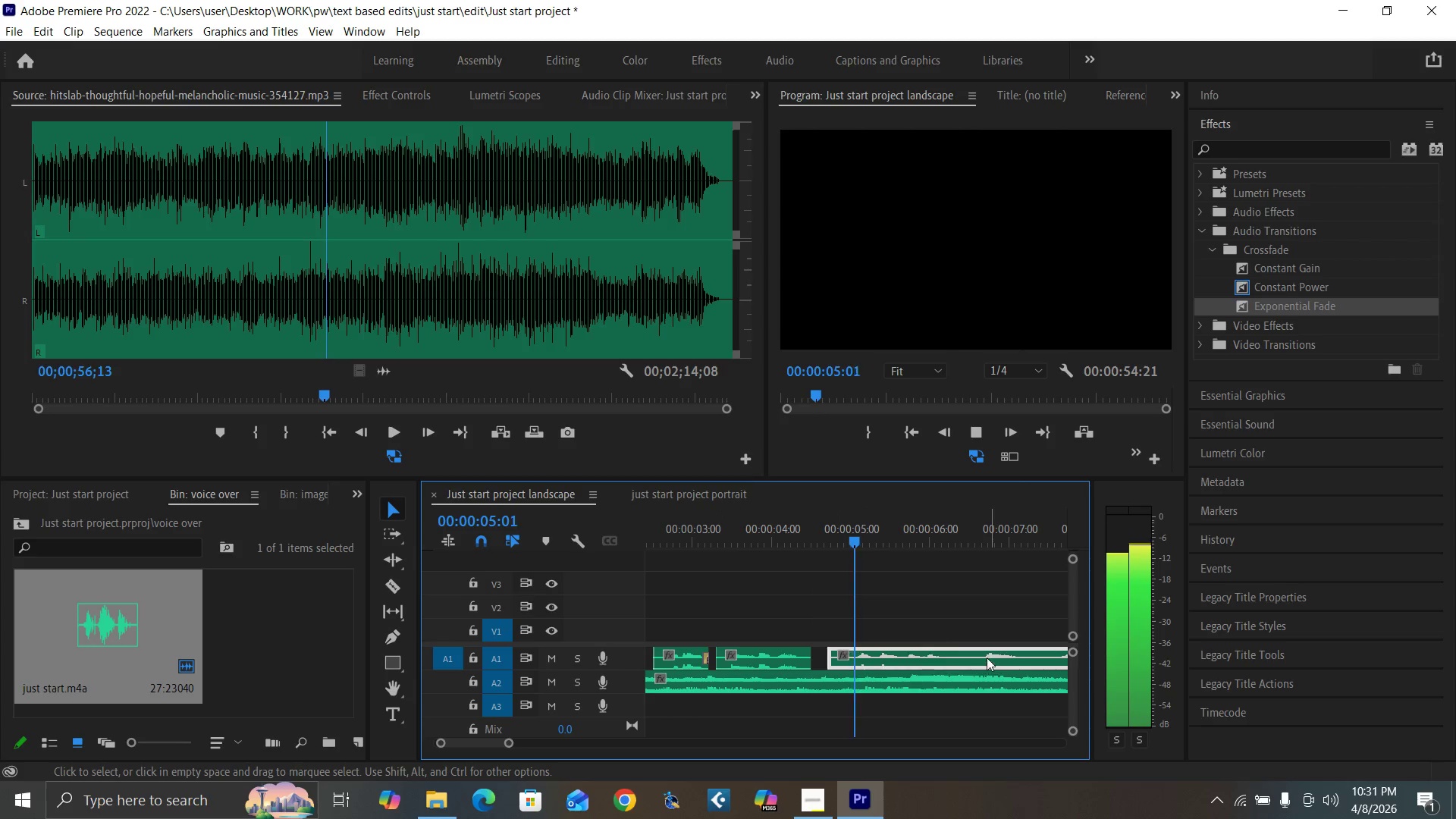 
key(Space)
 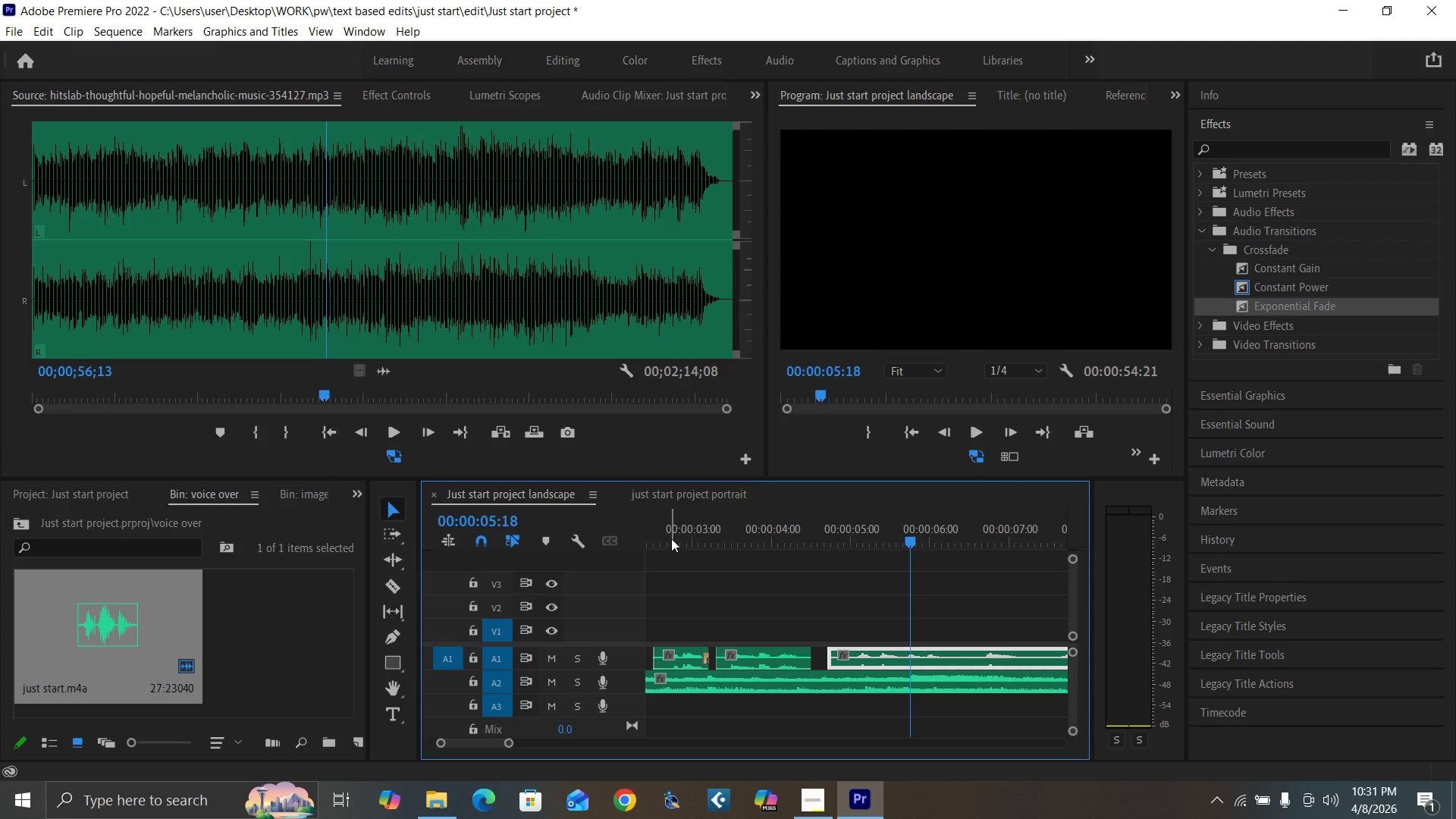 
key(ArrowRight)
 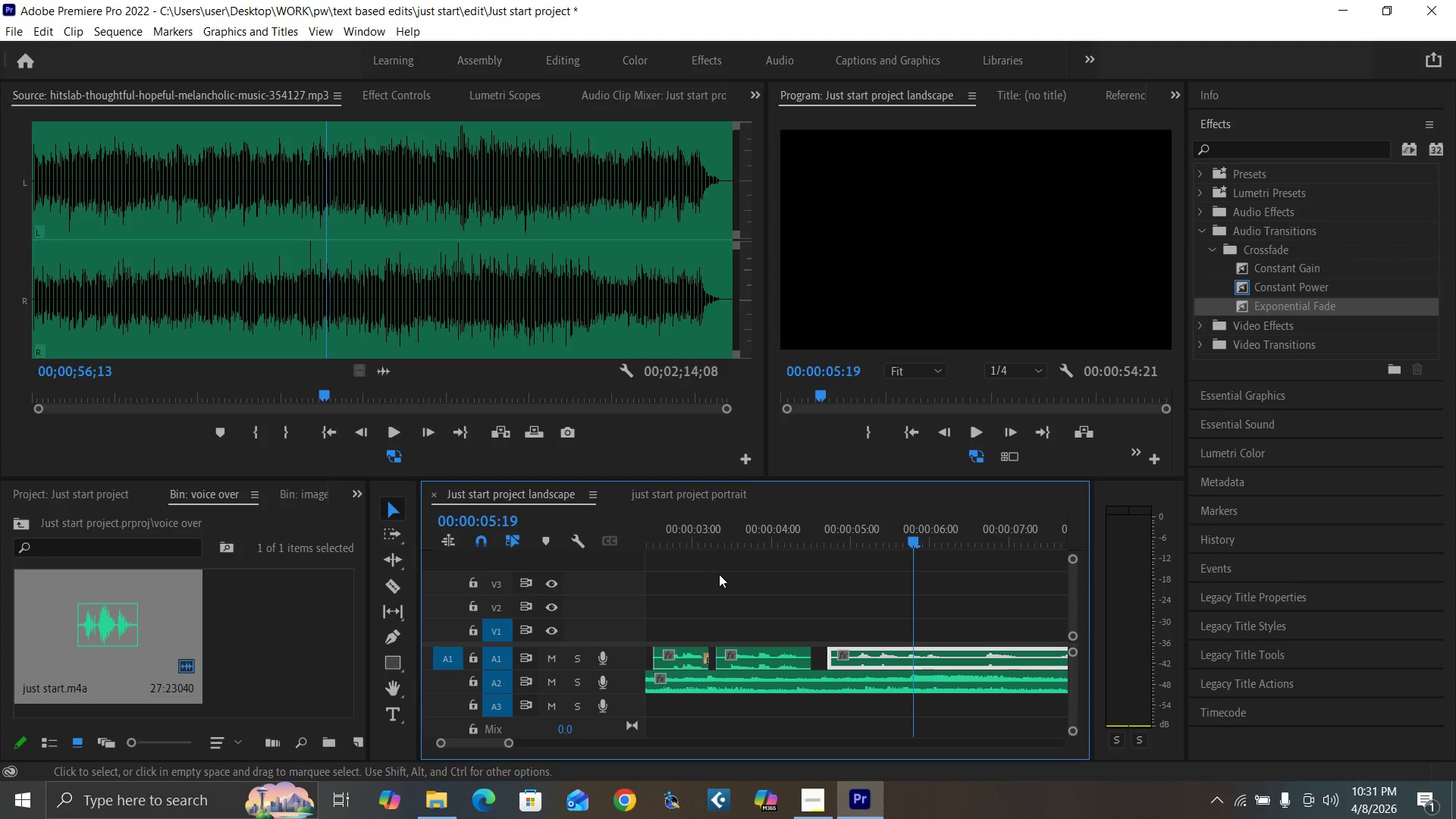 
key(ArrowRight)
 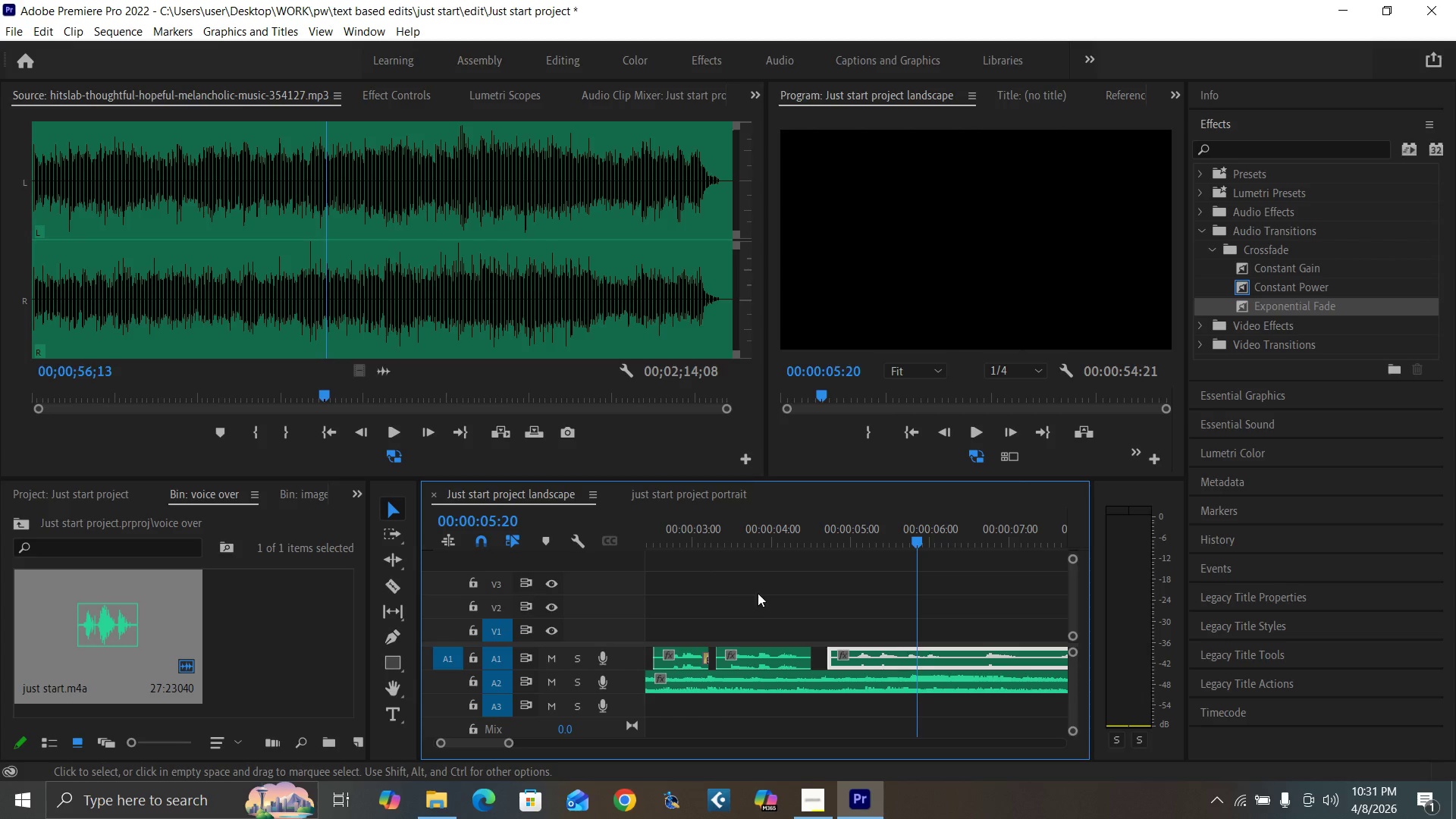 
key(ArrowRight)
 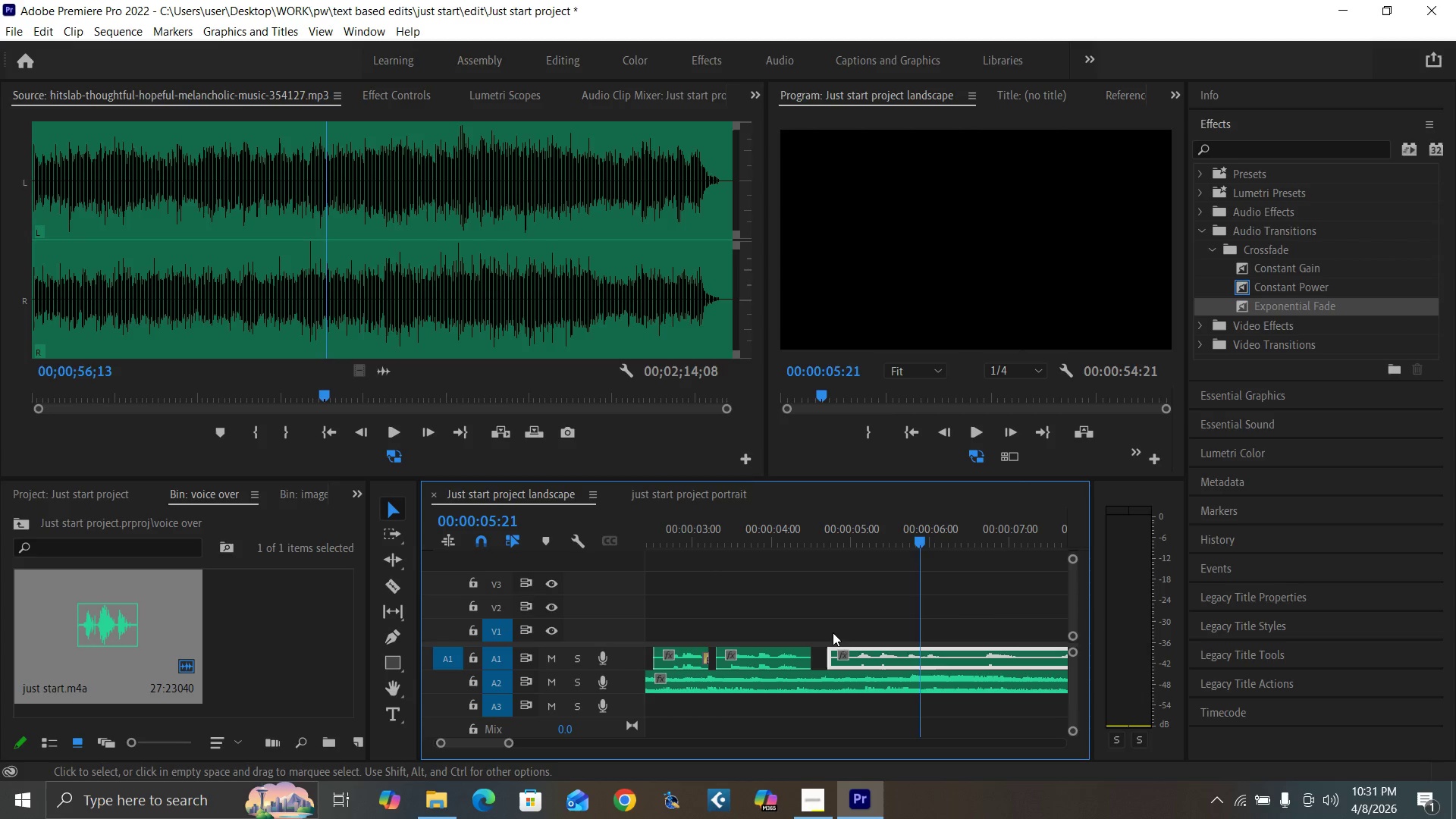 
key(ArrowRight)
 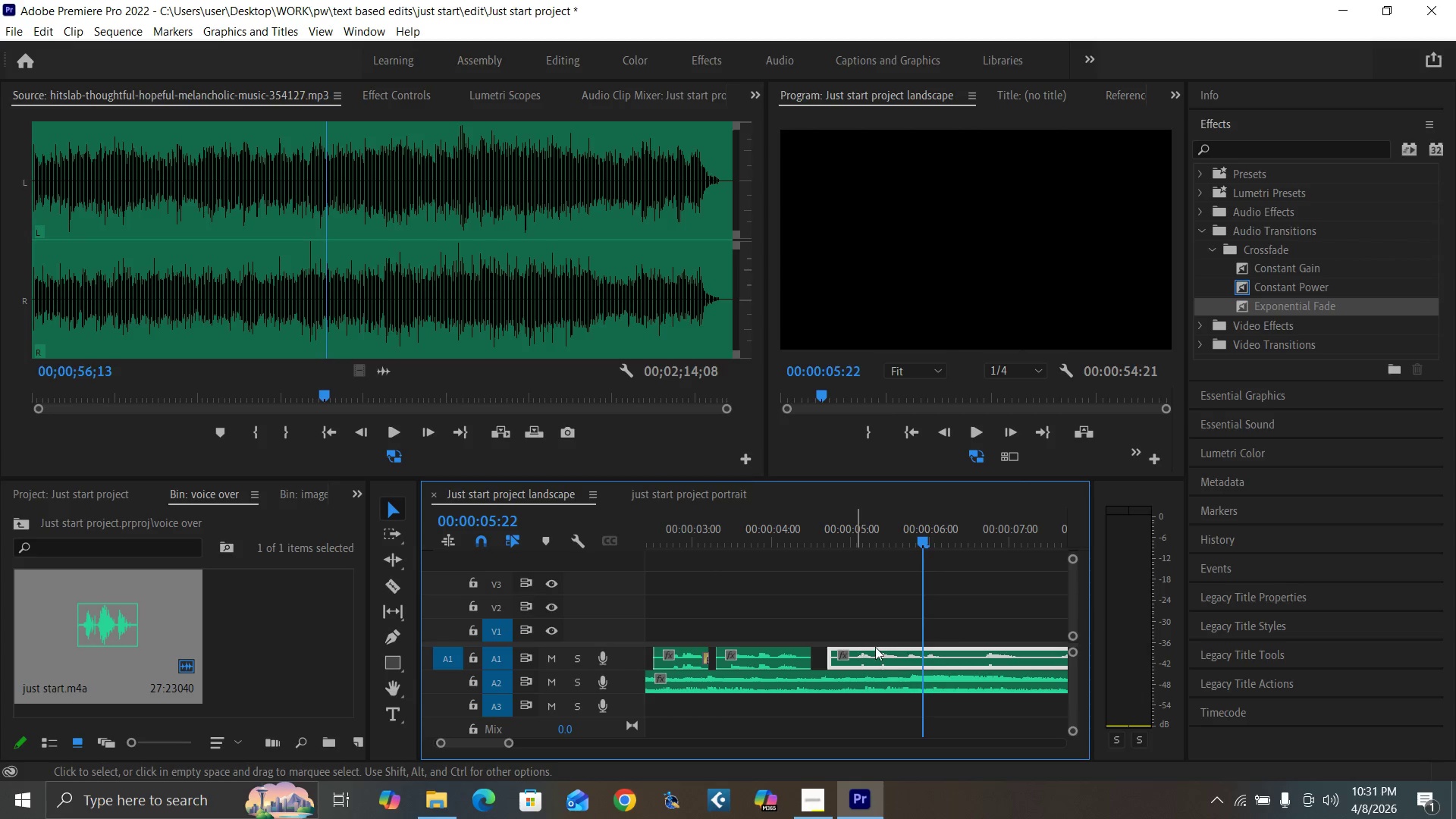 
key(ArrowRight)
 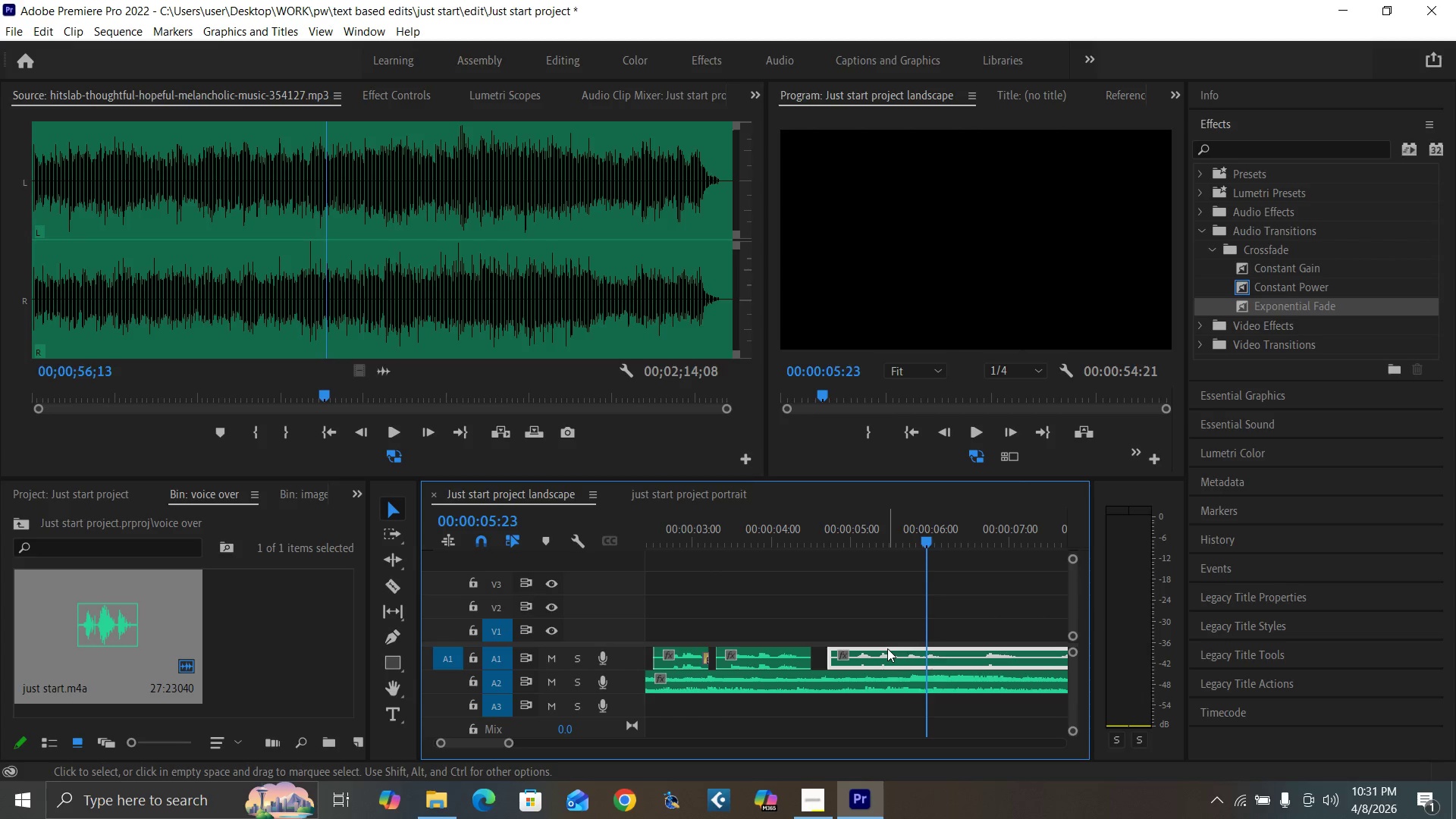 
key(ArrowRight)
 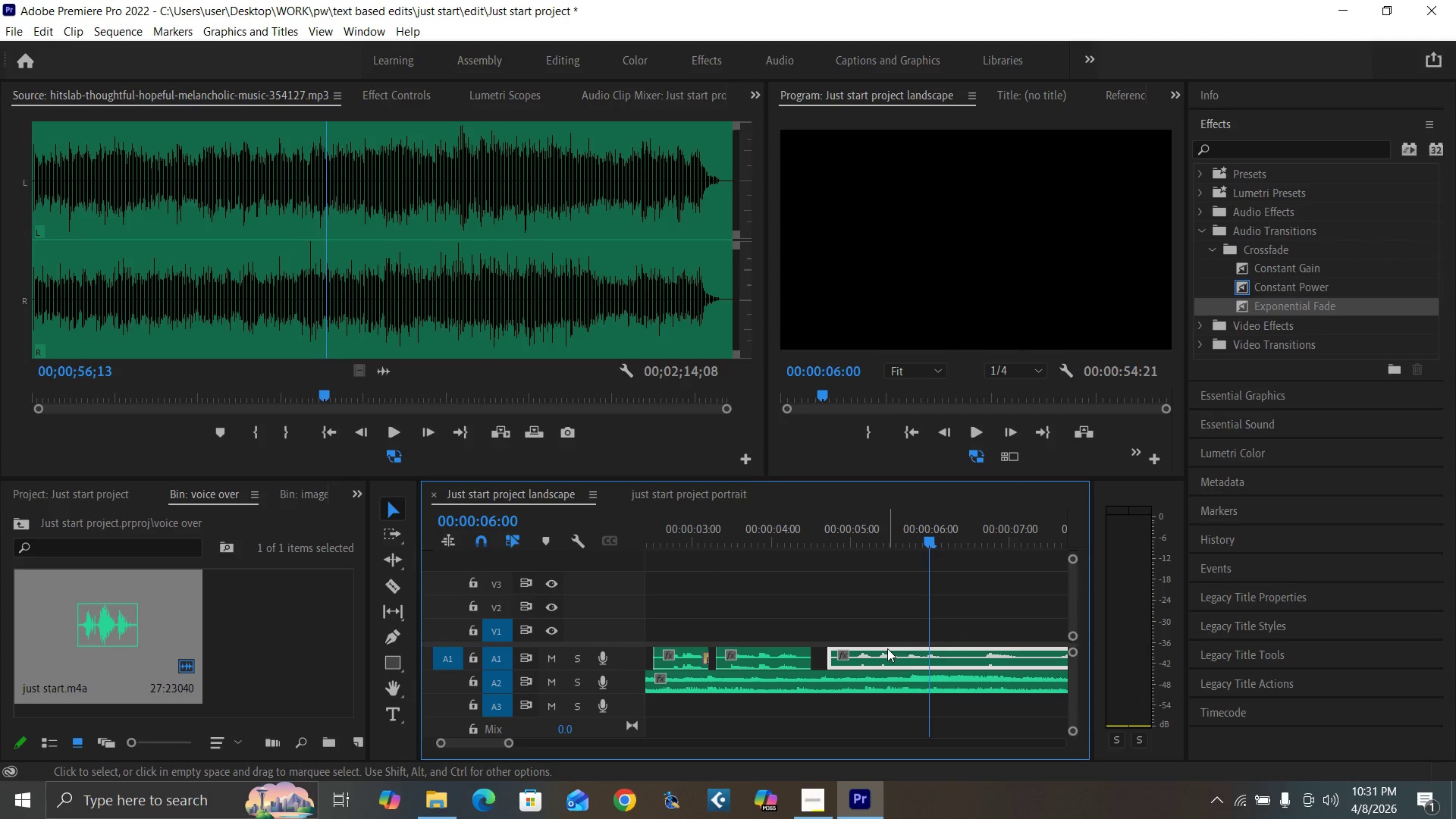 
key(ArrowRight)
 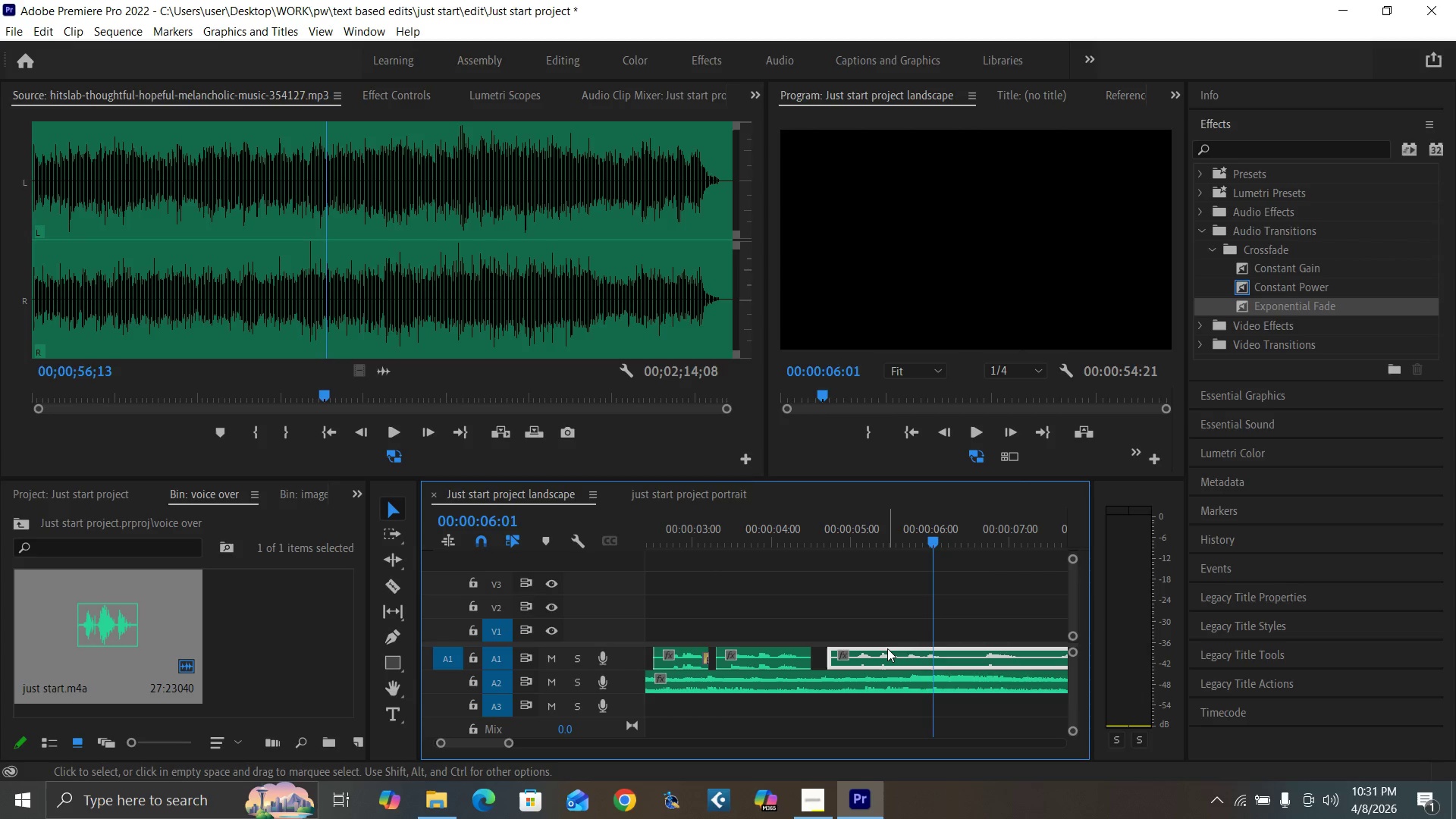 
key(ArrowRight)
 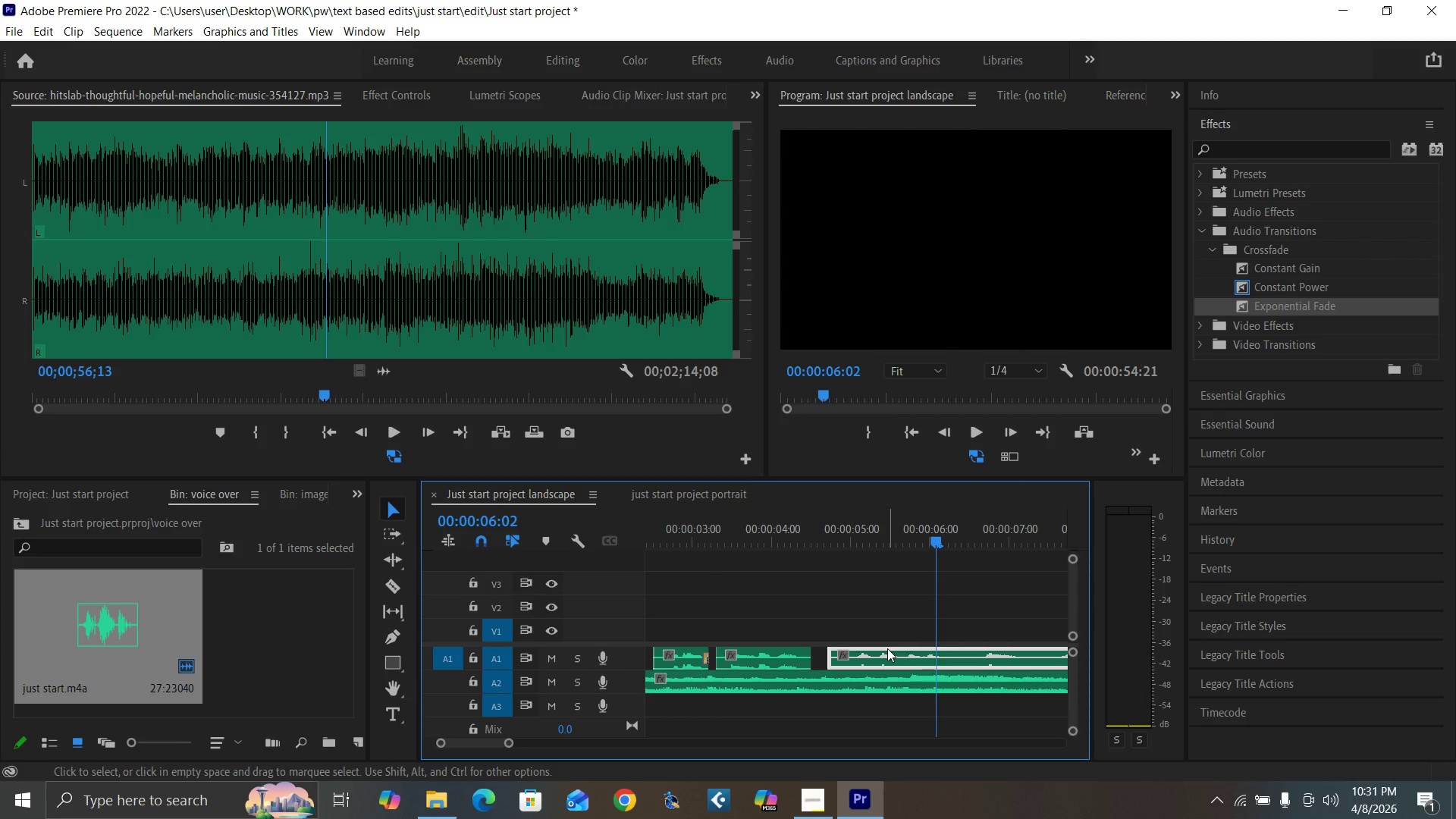 
key(ArrowRight)
 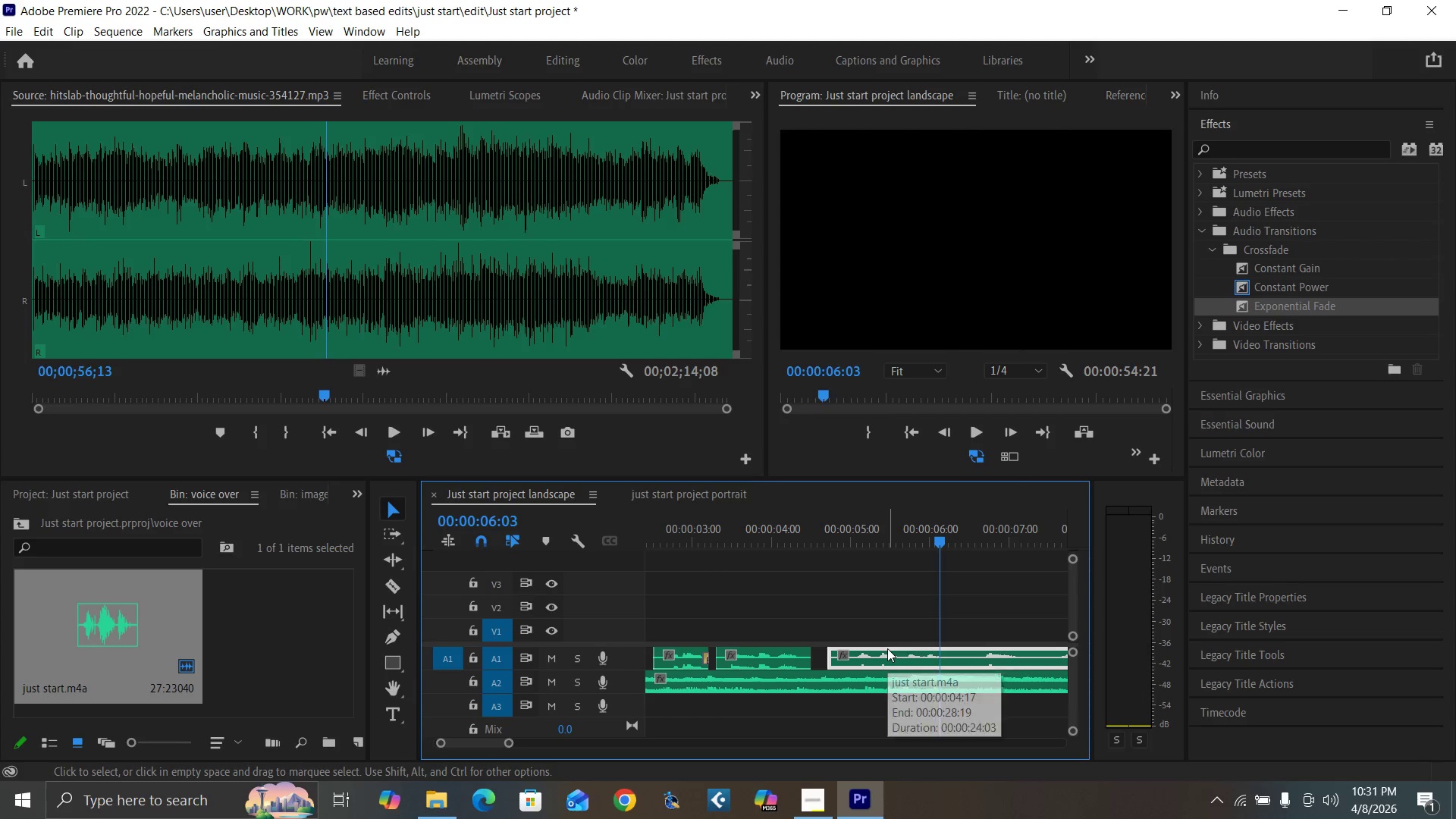 
key(ArrowRight)
 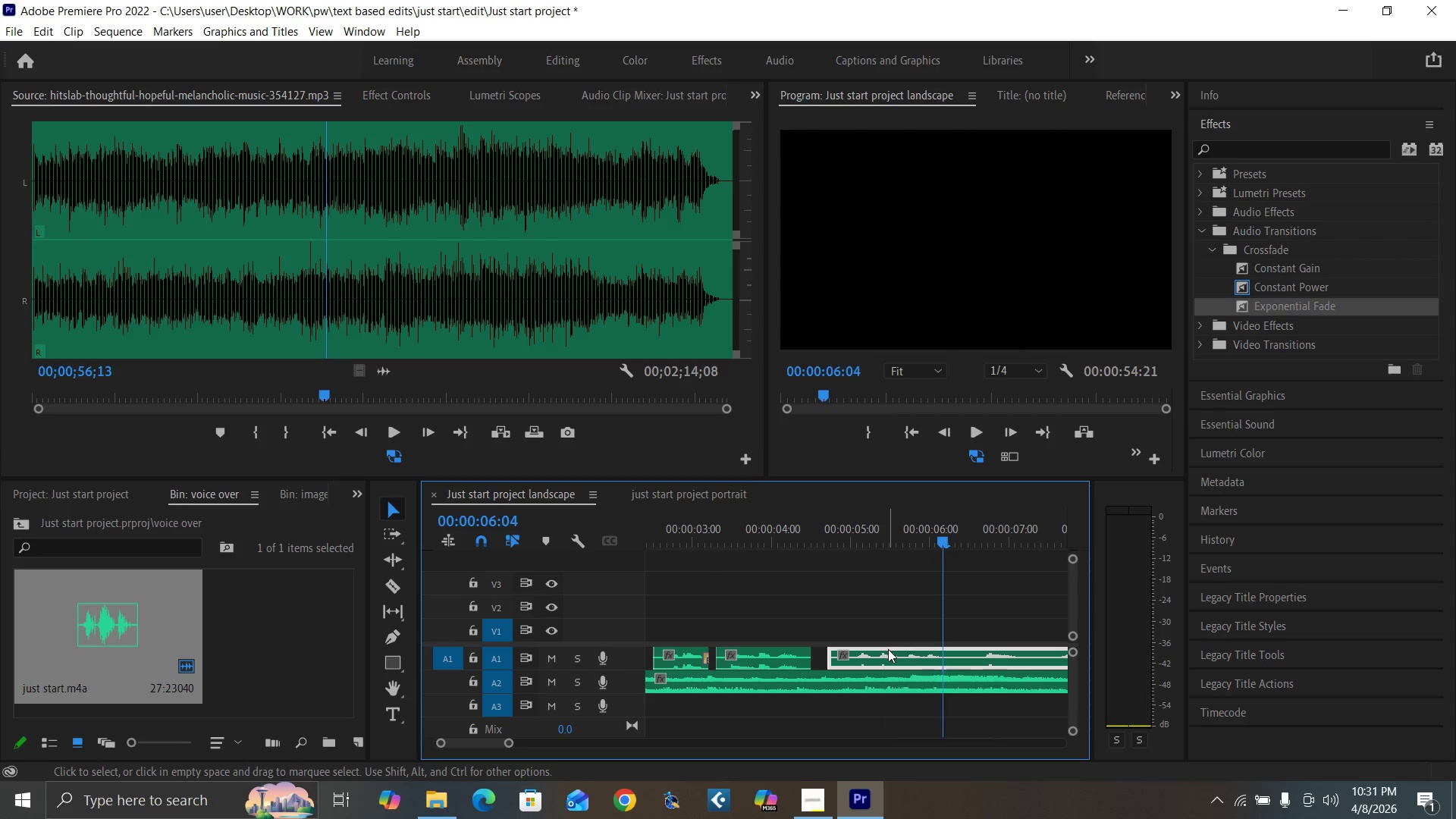 
key(ArrowRight)
 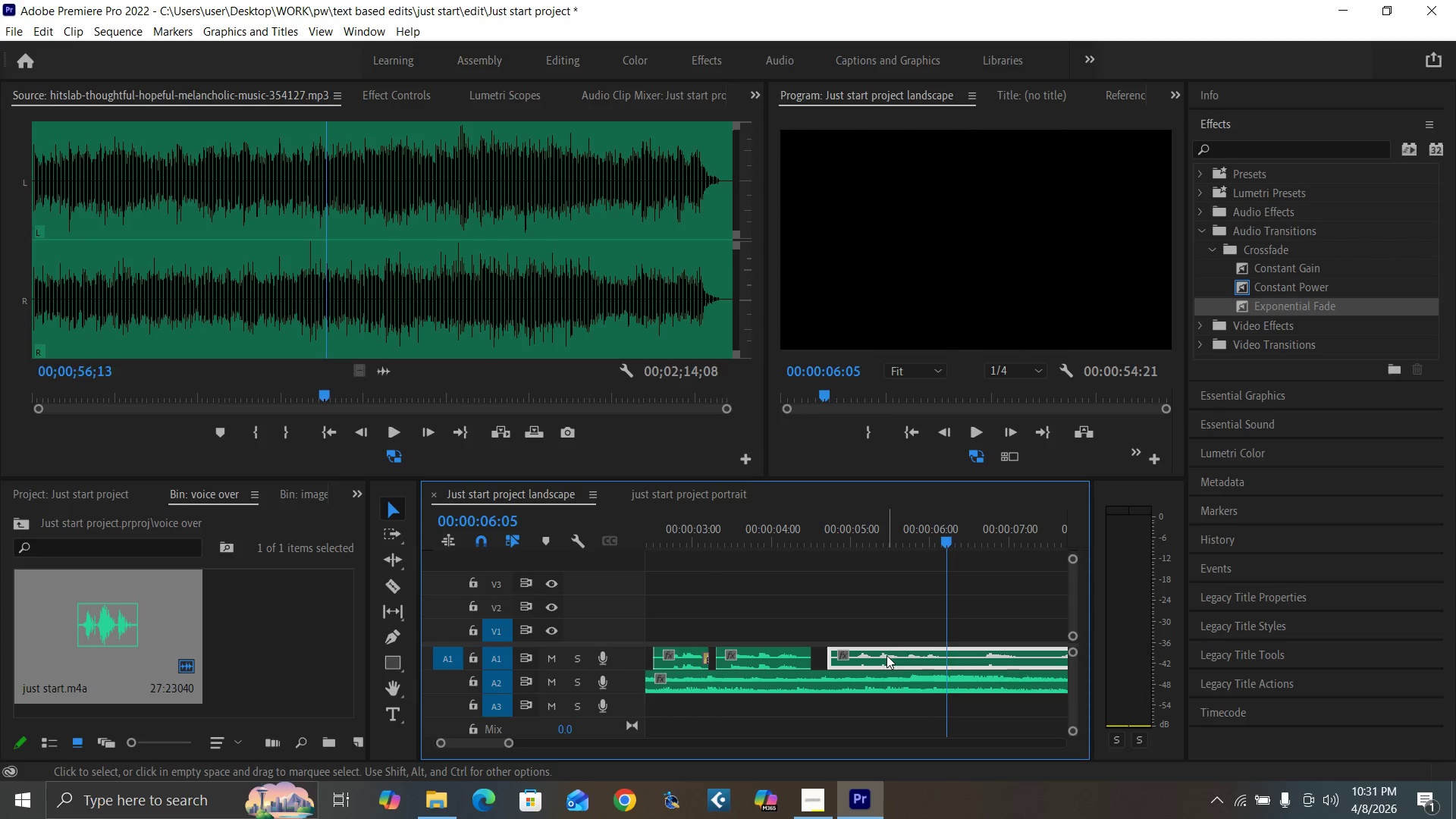 
left_click_drag(start_coordinate=[886, 655], to_coordinate=[972, 661])
 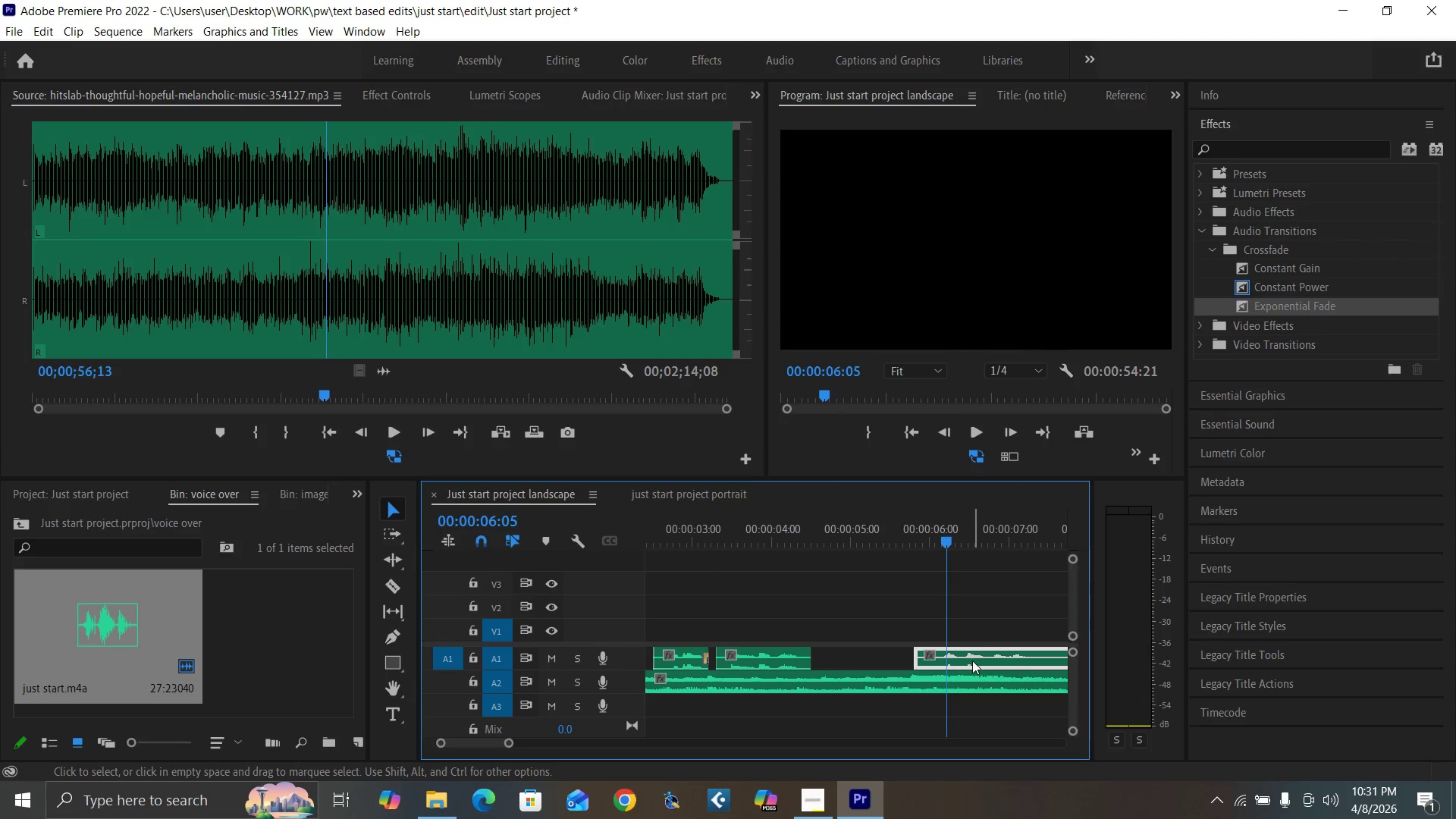 
key(Equal)
 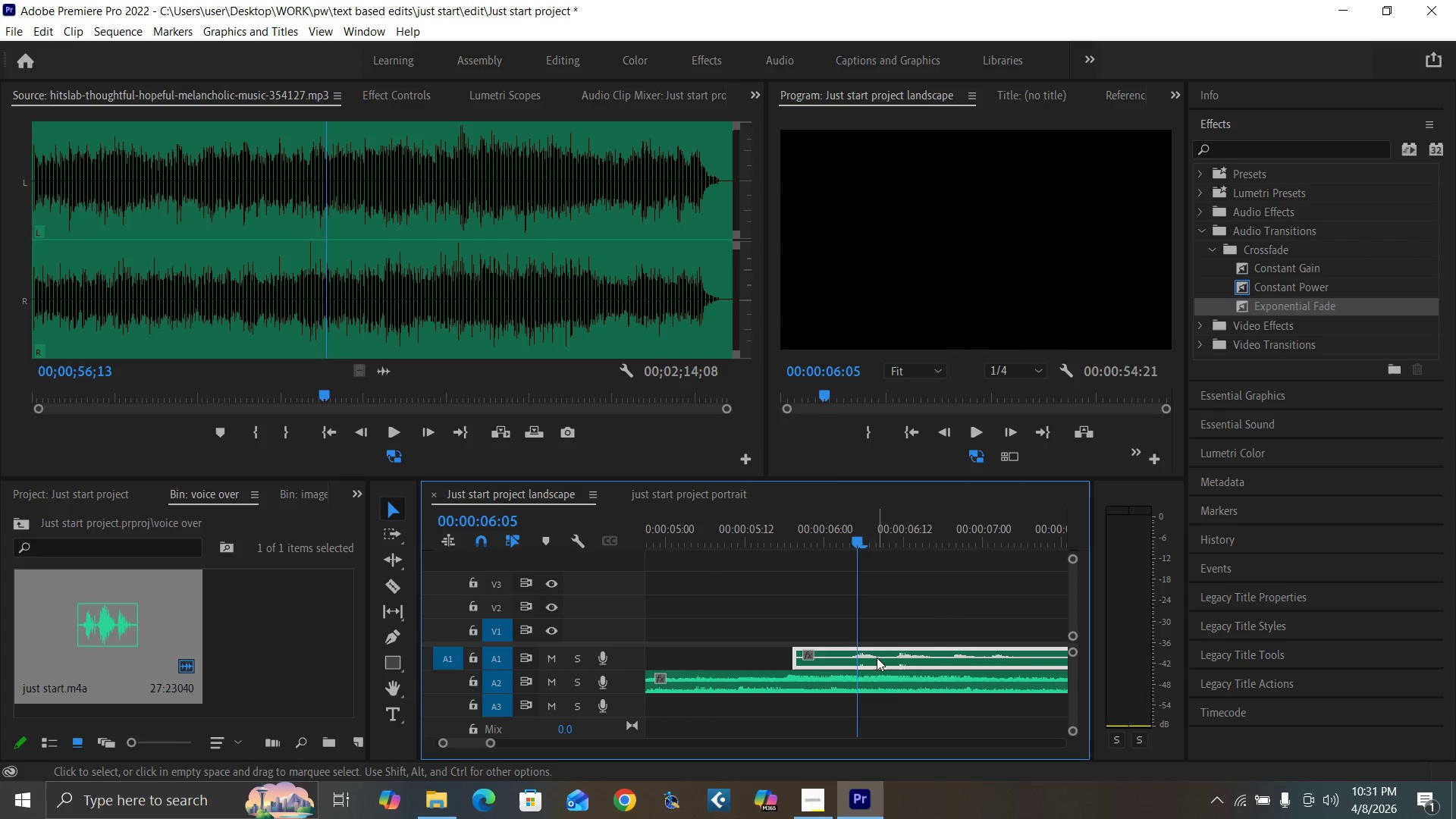 
left_click_drag(start_coordinate=[877, 660], to_coordinate=[883, 659])
 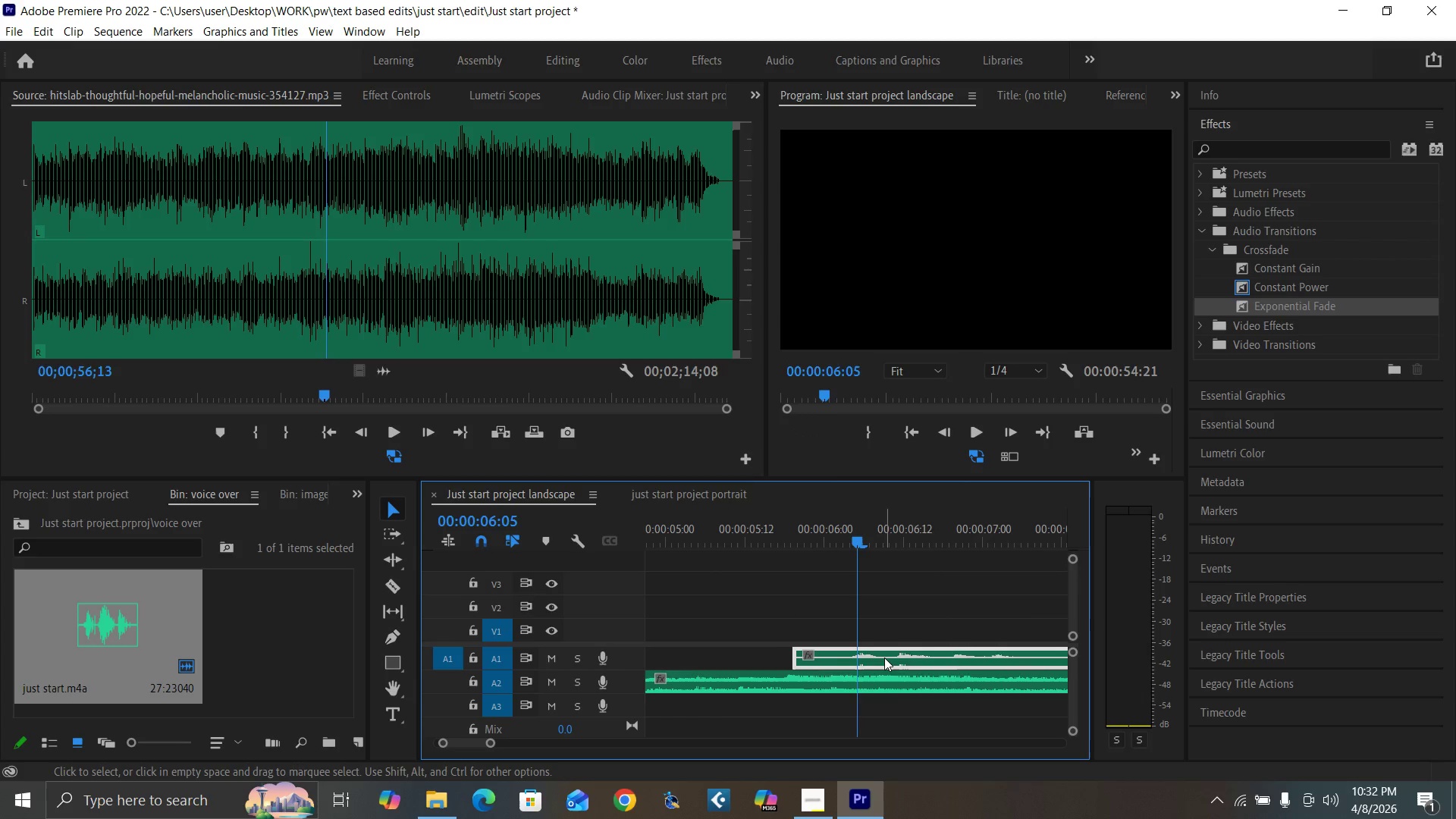 
key(Equal)
 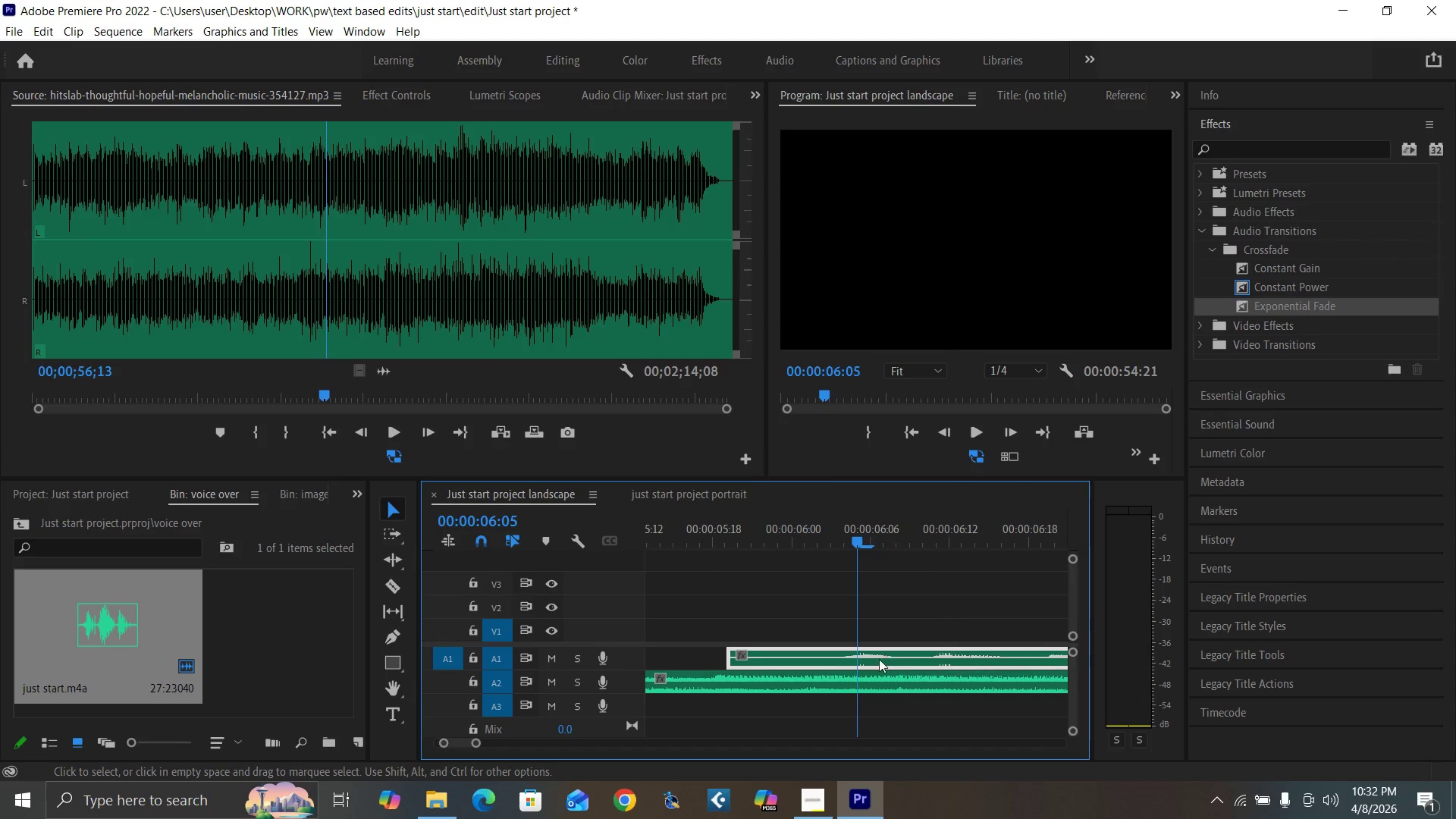 
key(Equal)
 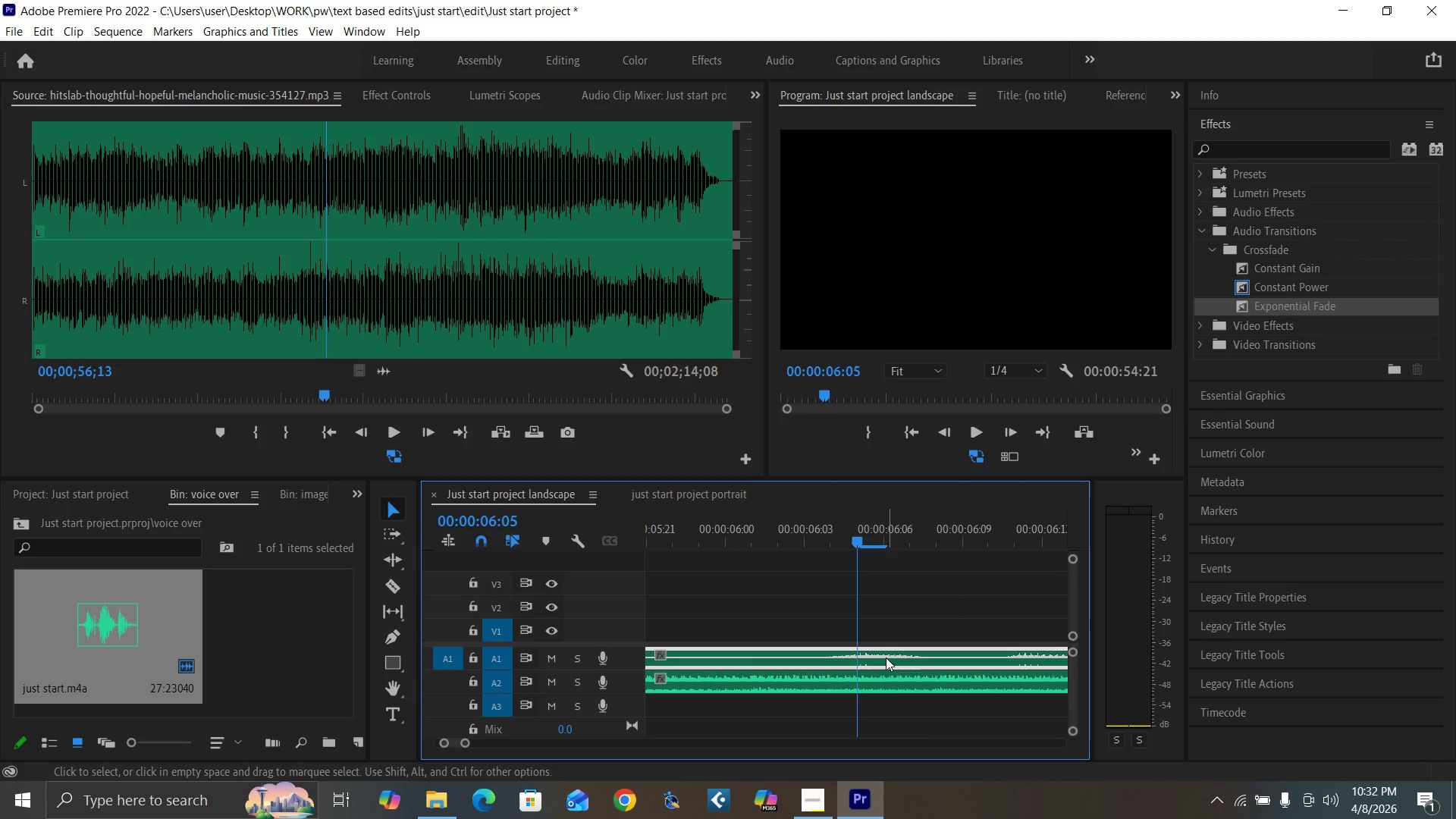 
left_click_drag(start_coordinate=[886, 657], to_coordinate=[907, 657])
 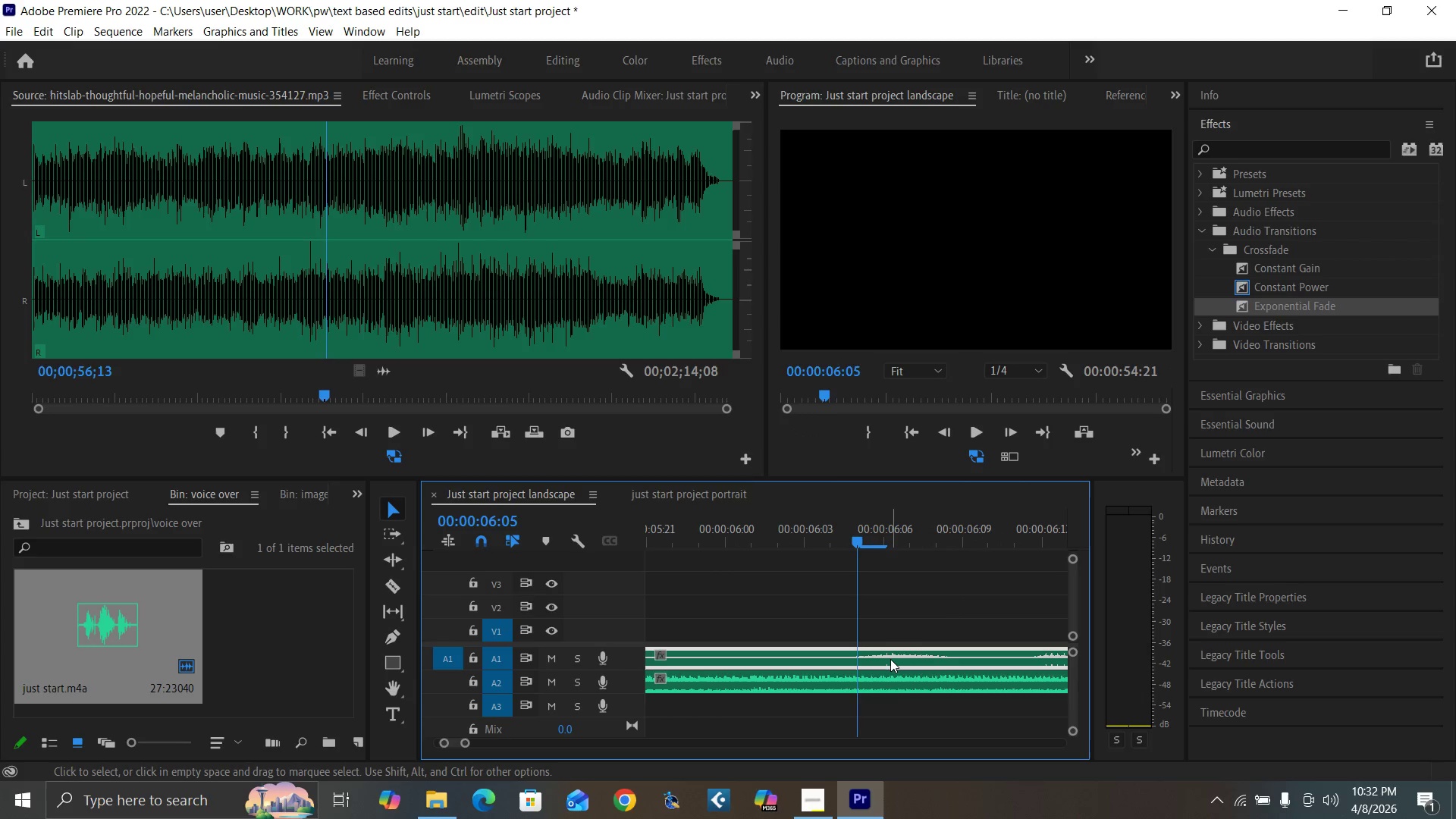 
key(Minus)
 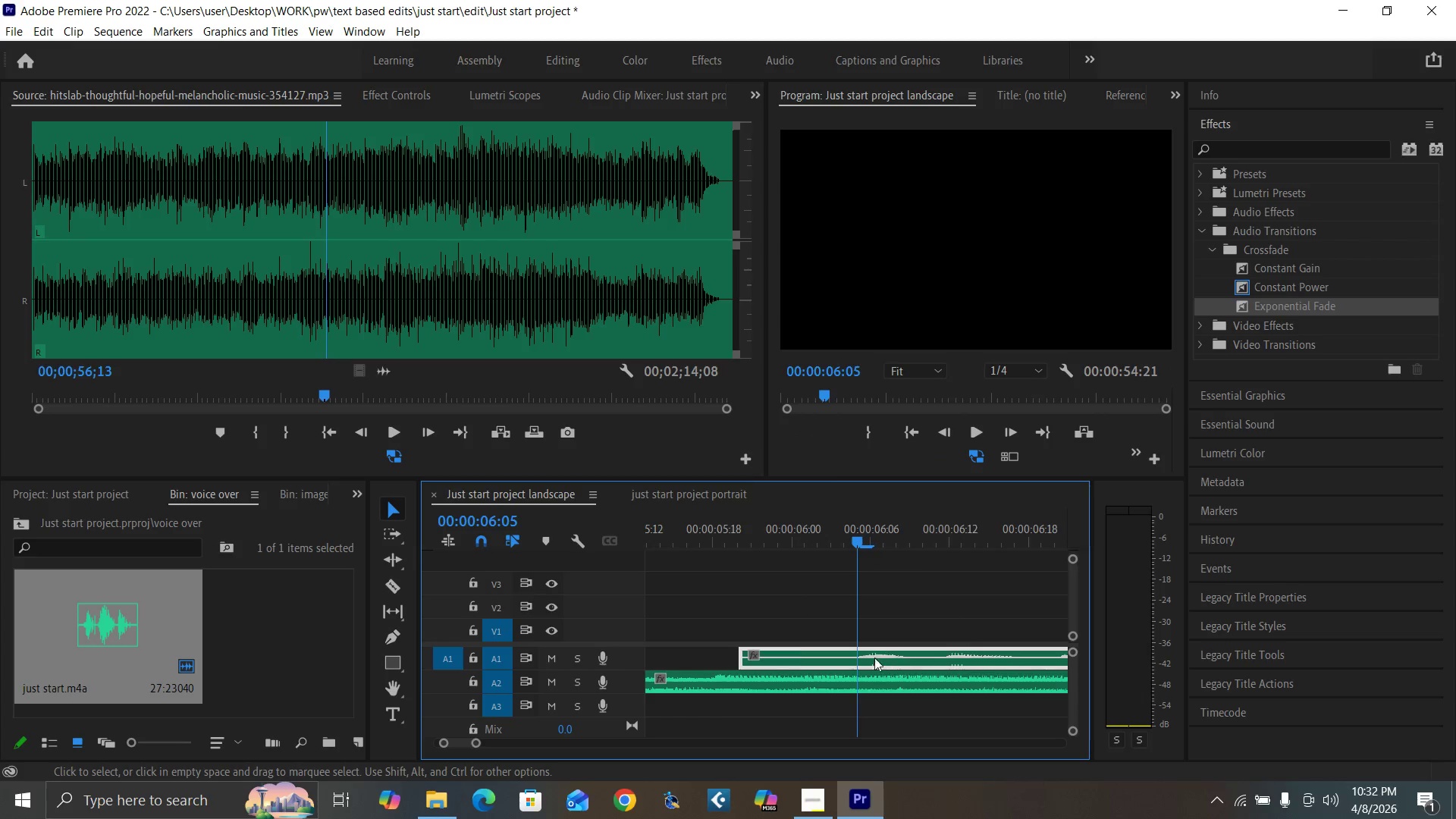 
key(Minus)
 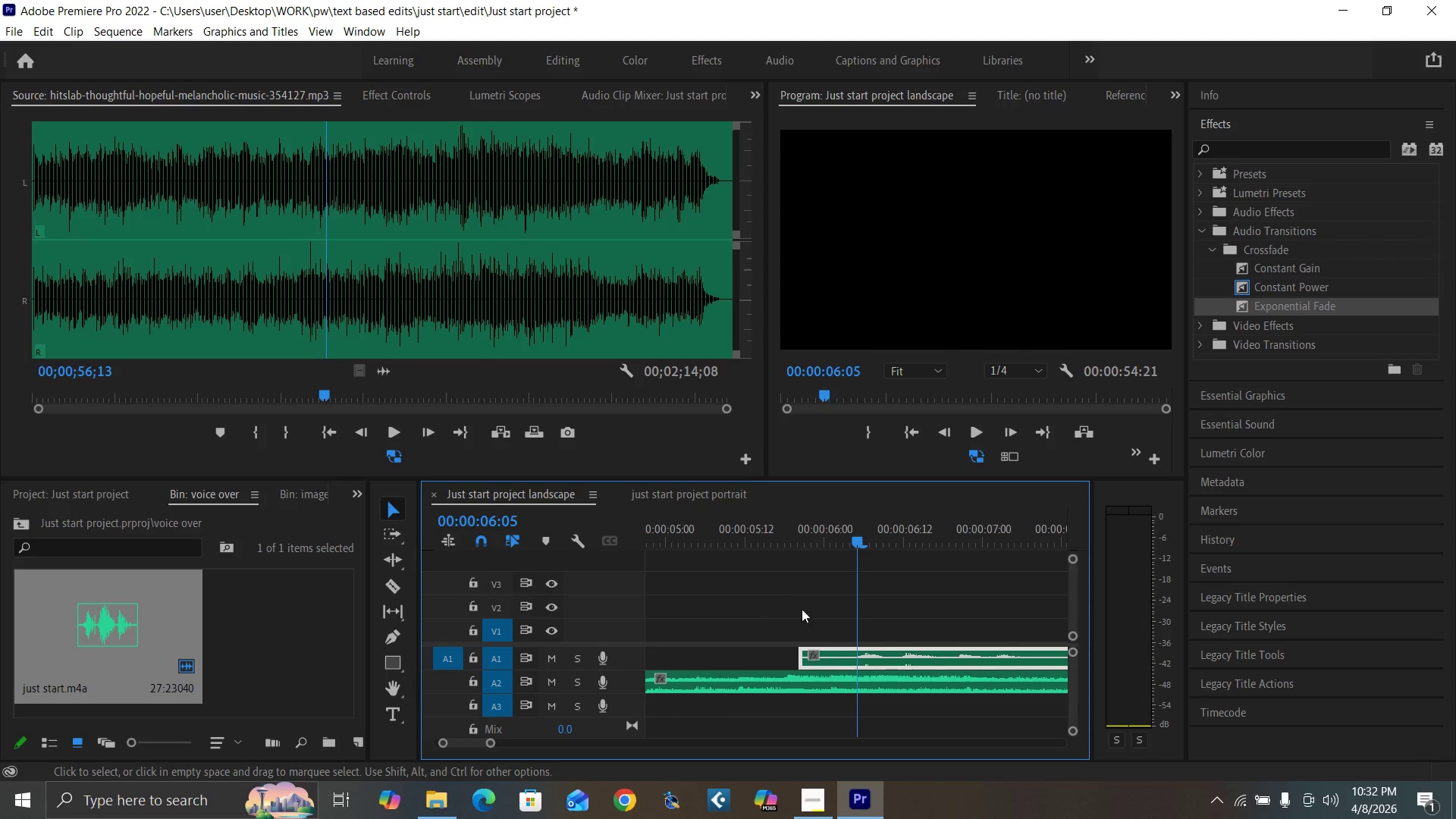 
key(Minus)
 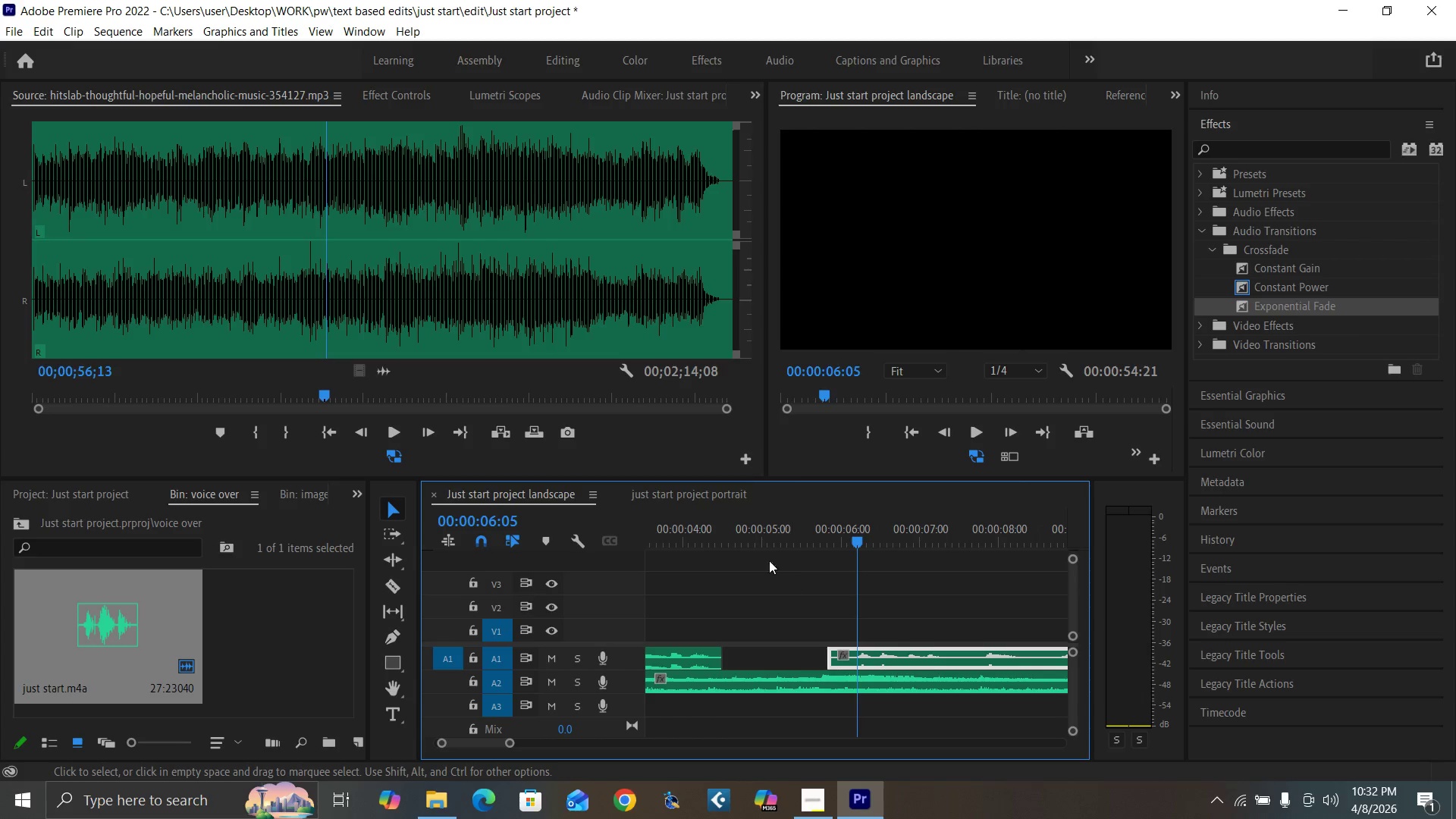 
key(Minus)
 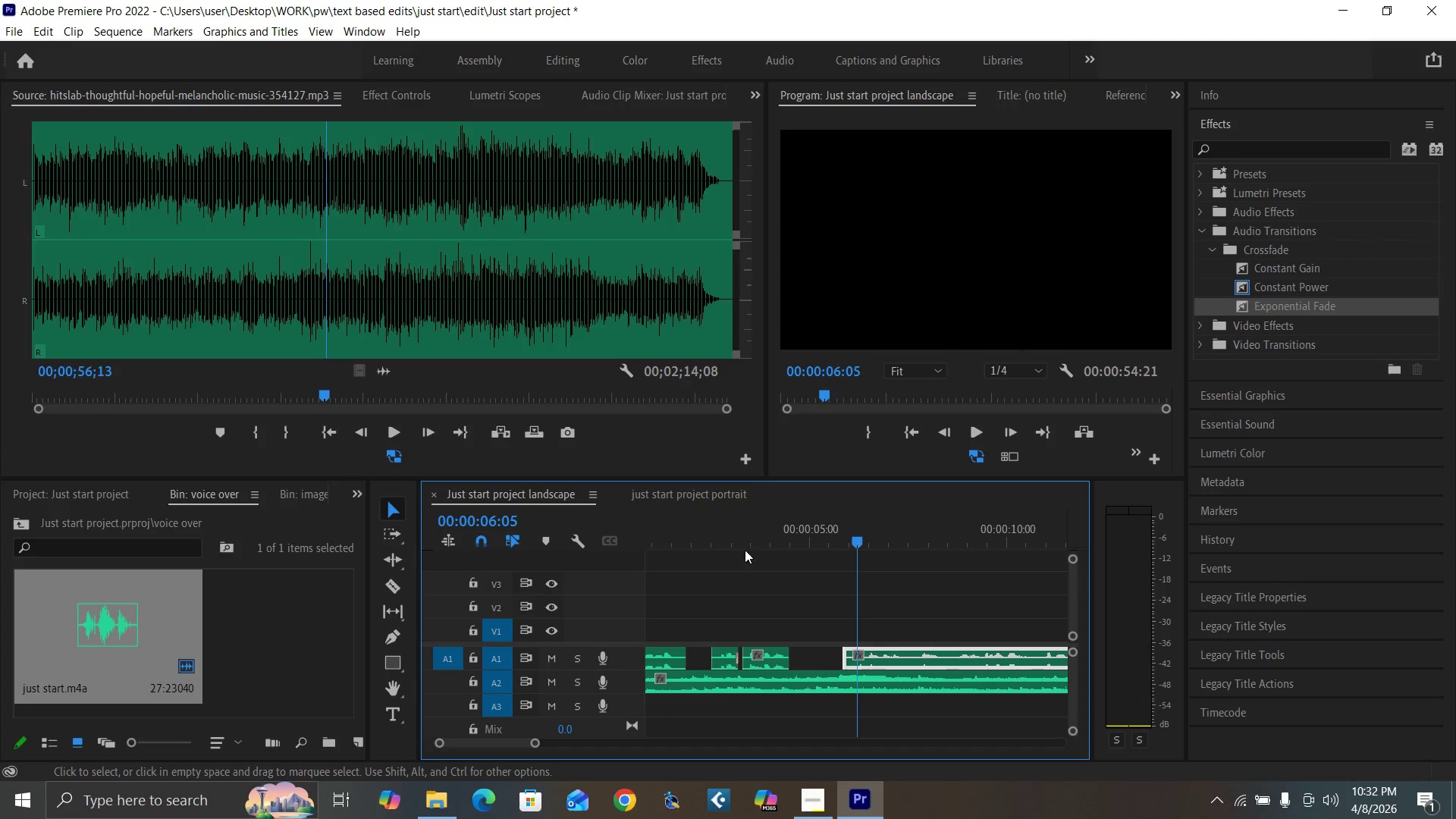 
key(Minus)
 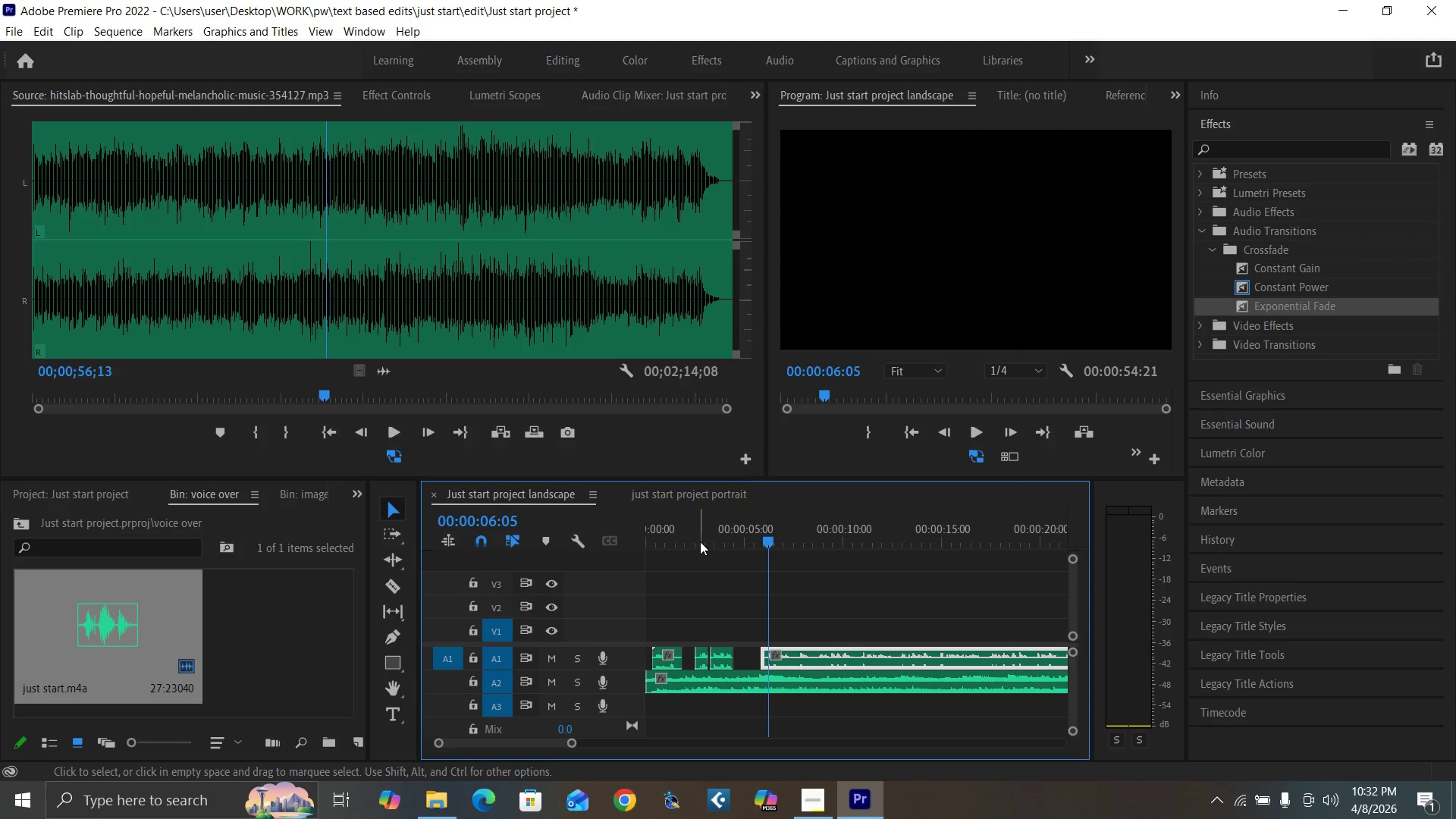 
left_click([694, 538])
 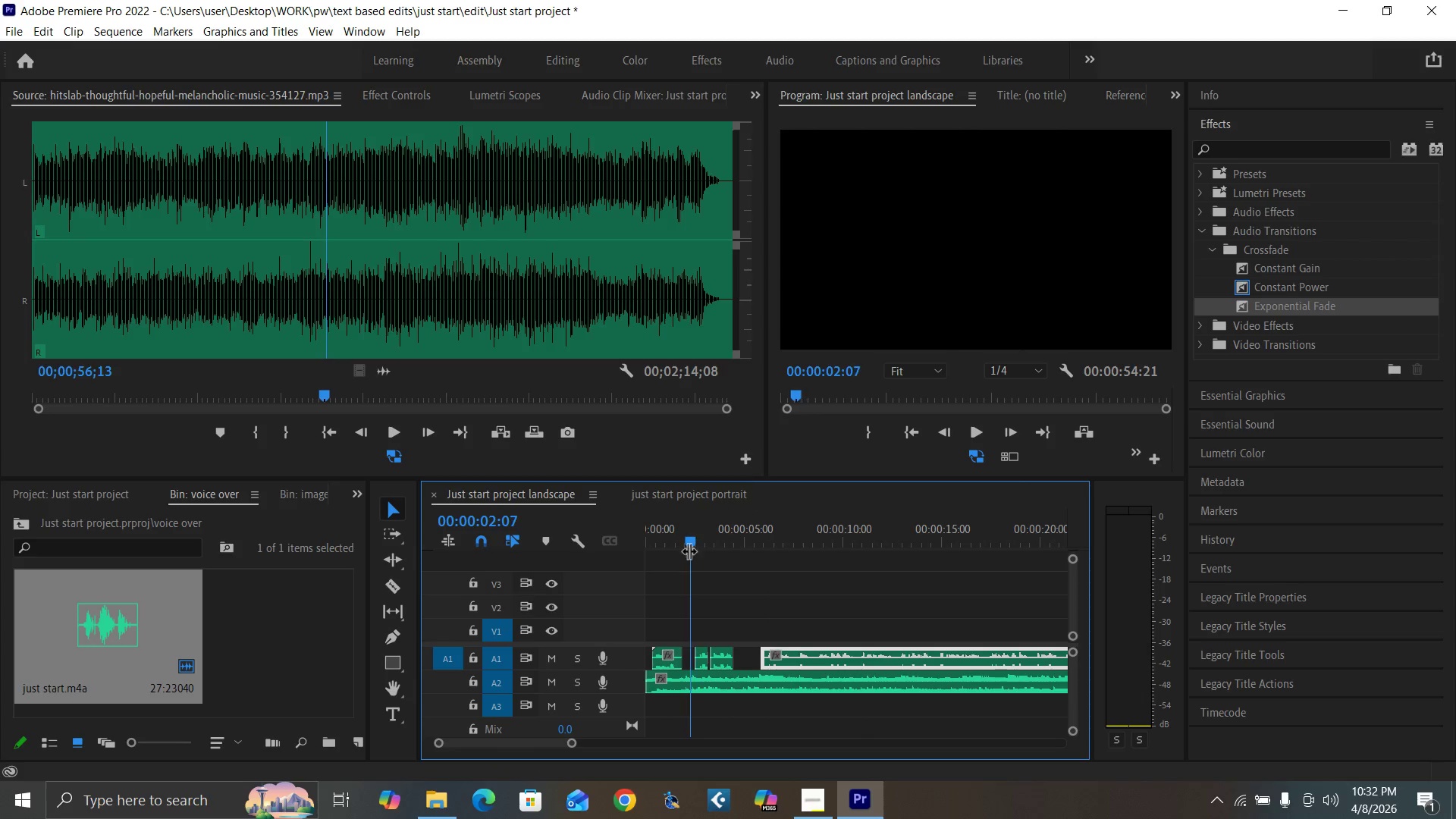 
key(Space)
 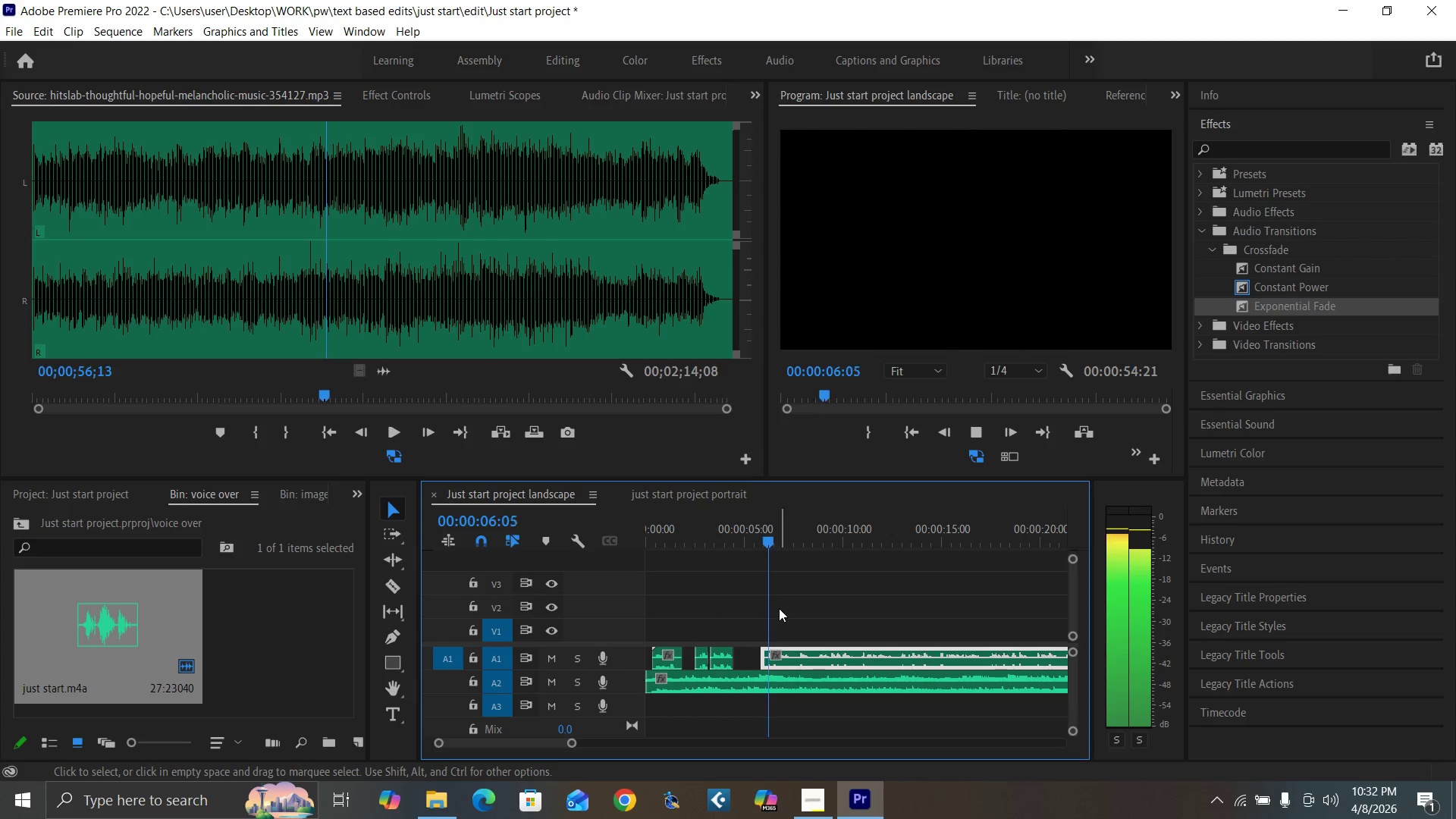 
wait(5.27)
 